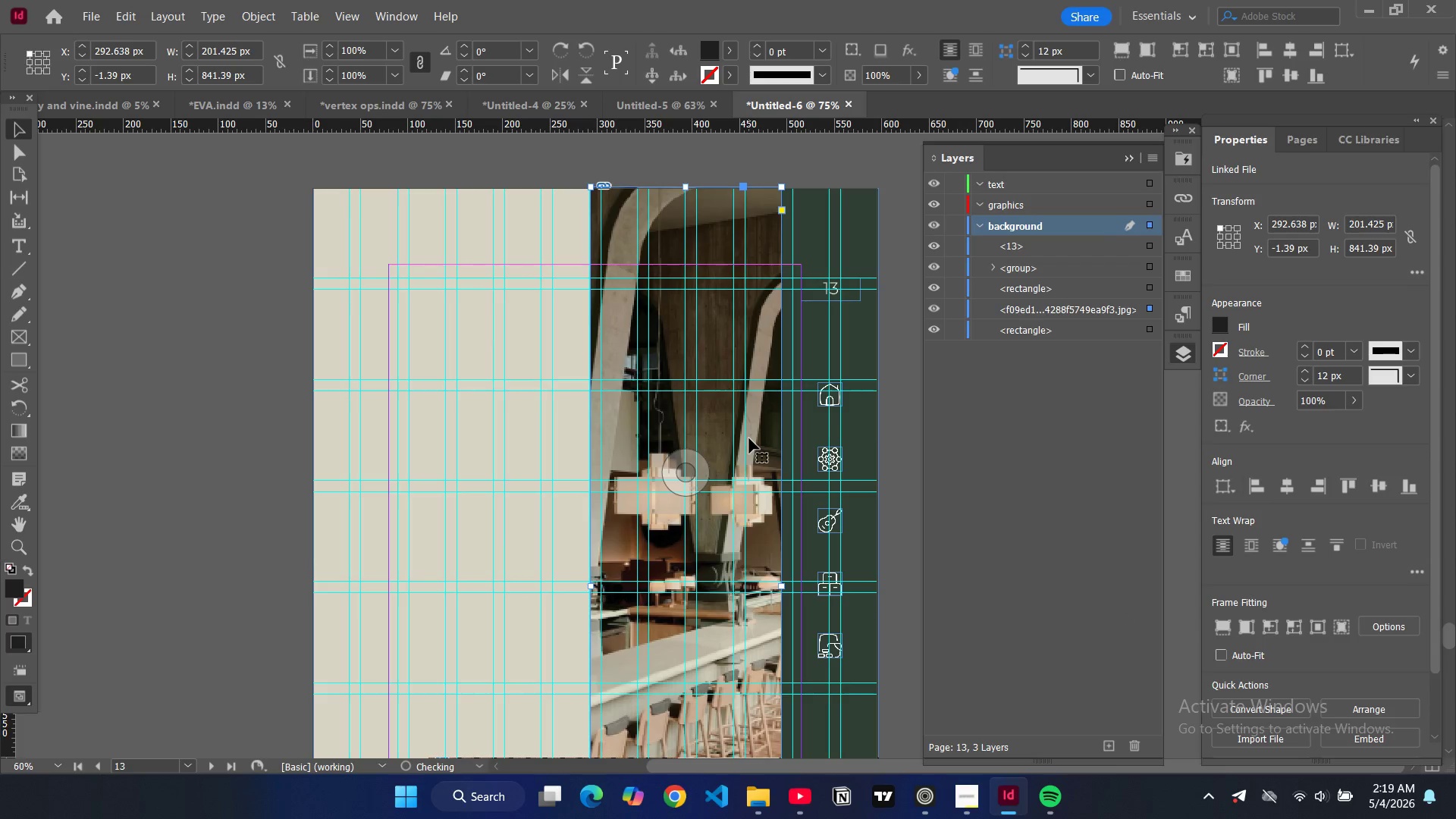 
key(Control+Shift+ShiftLeft)
 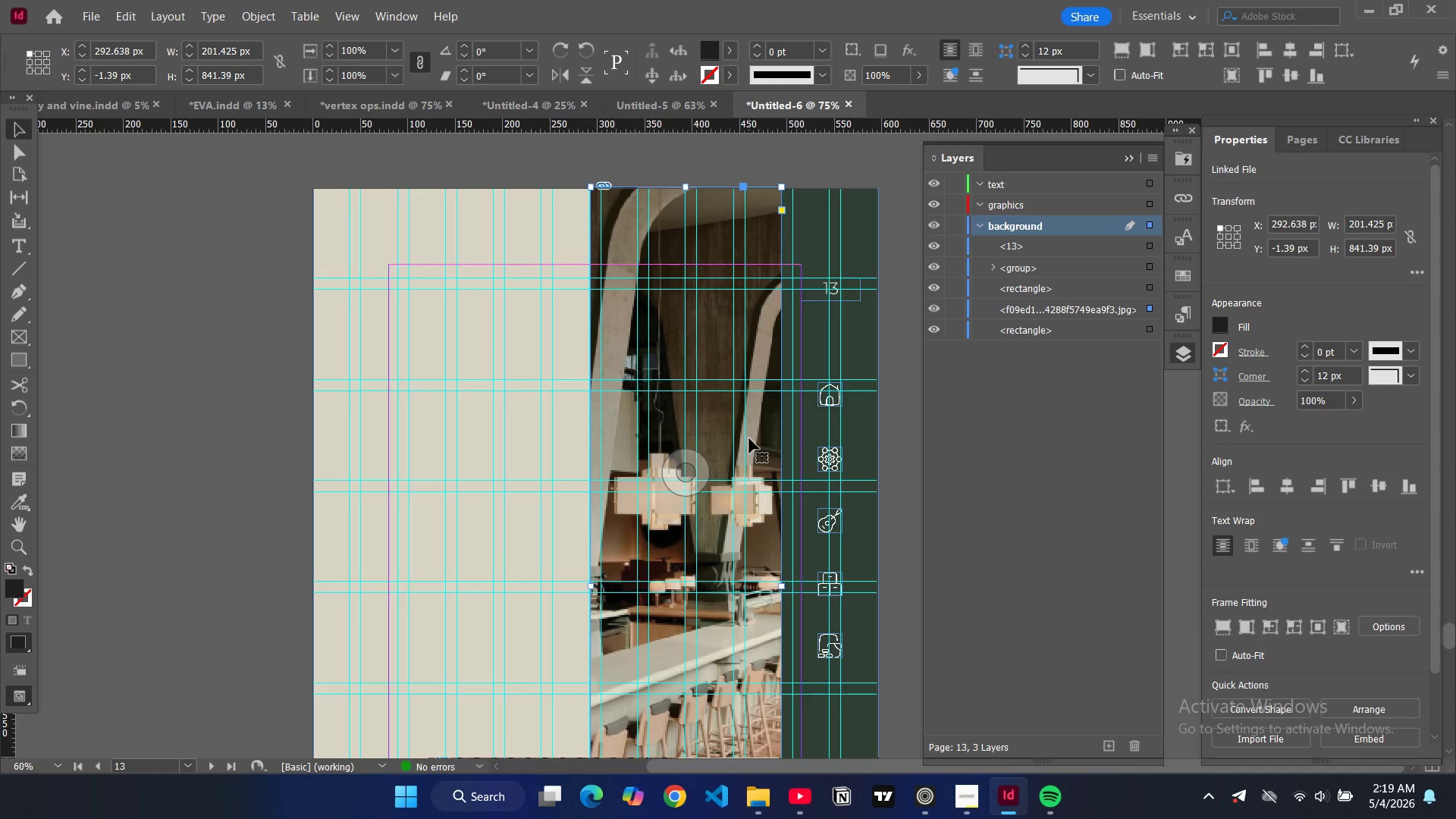 
key(Alt+Control+Shift+C)
 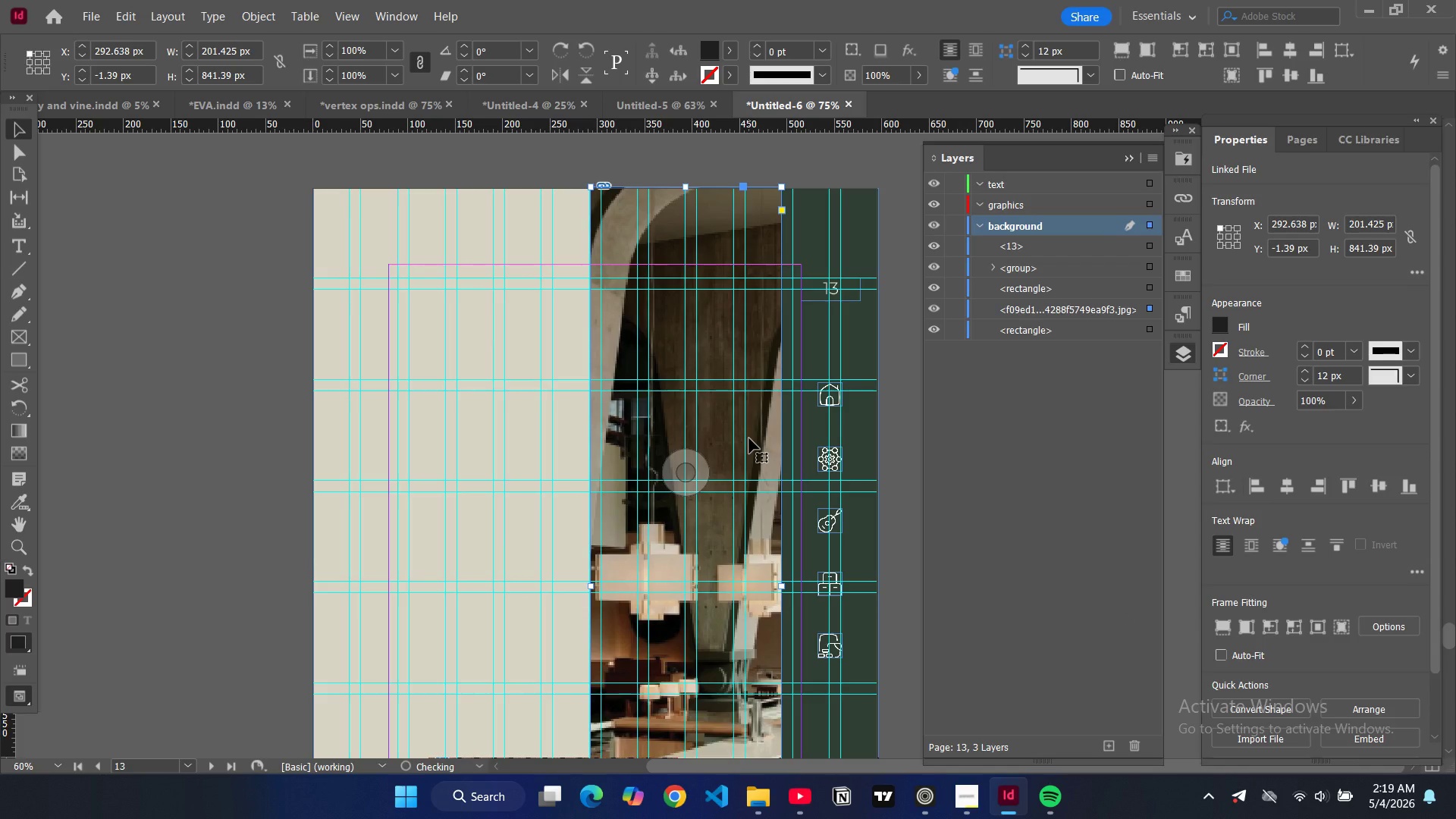 
key(Control+ControlLeft)
 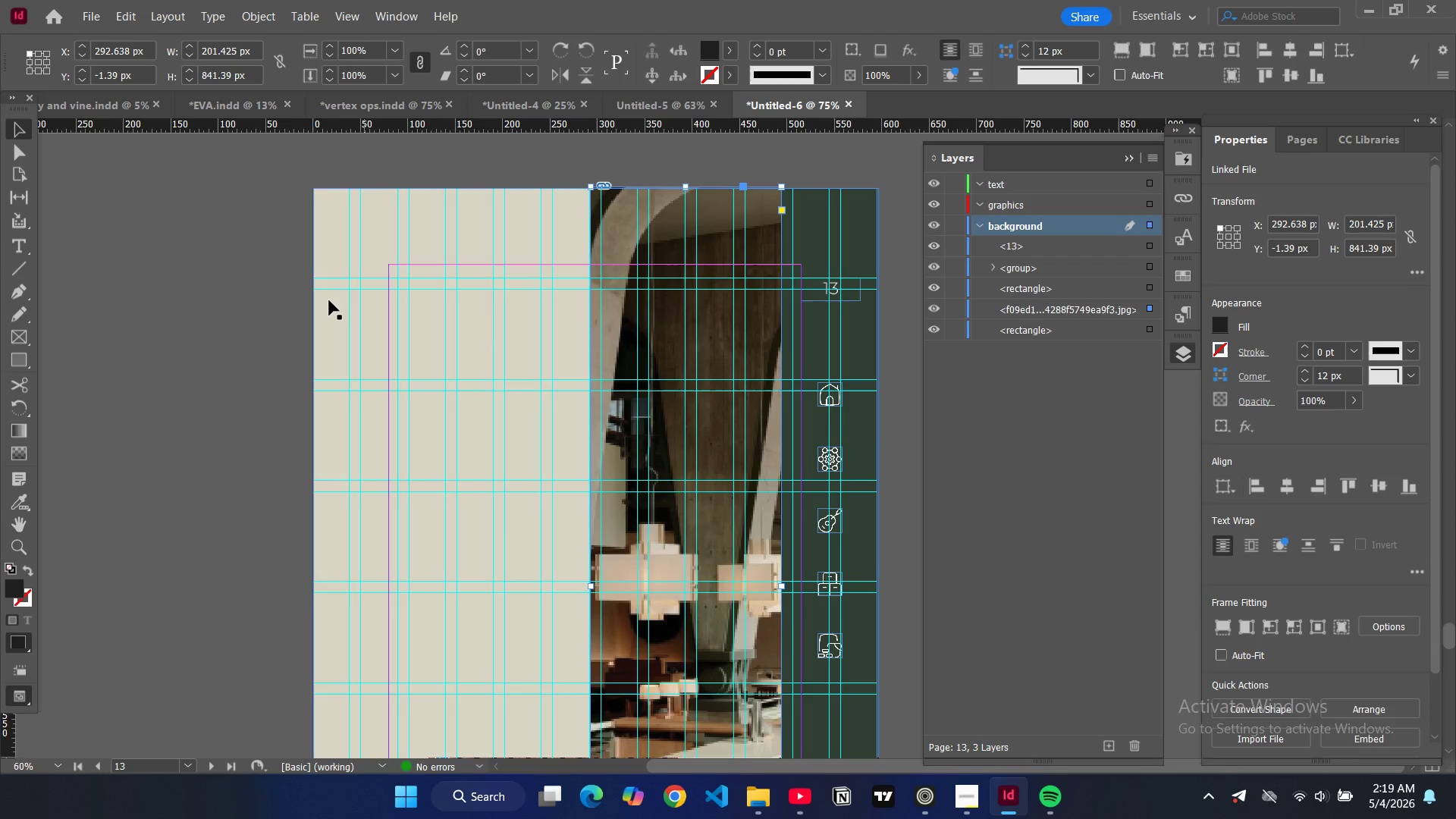 
left_click([262, 290])
 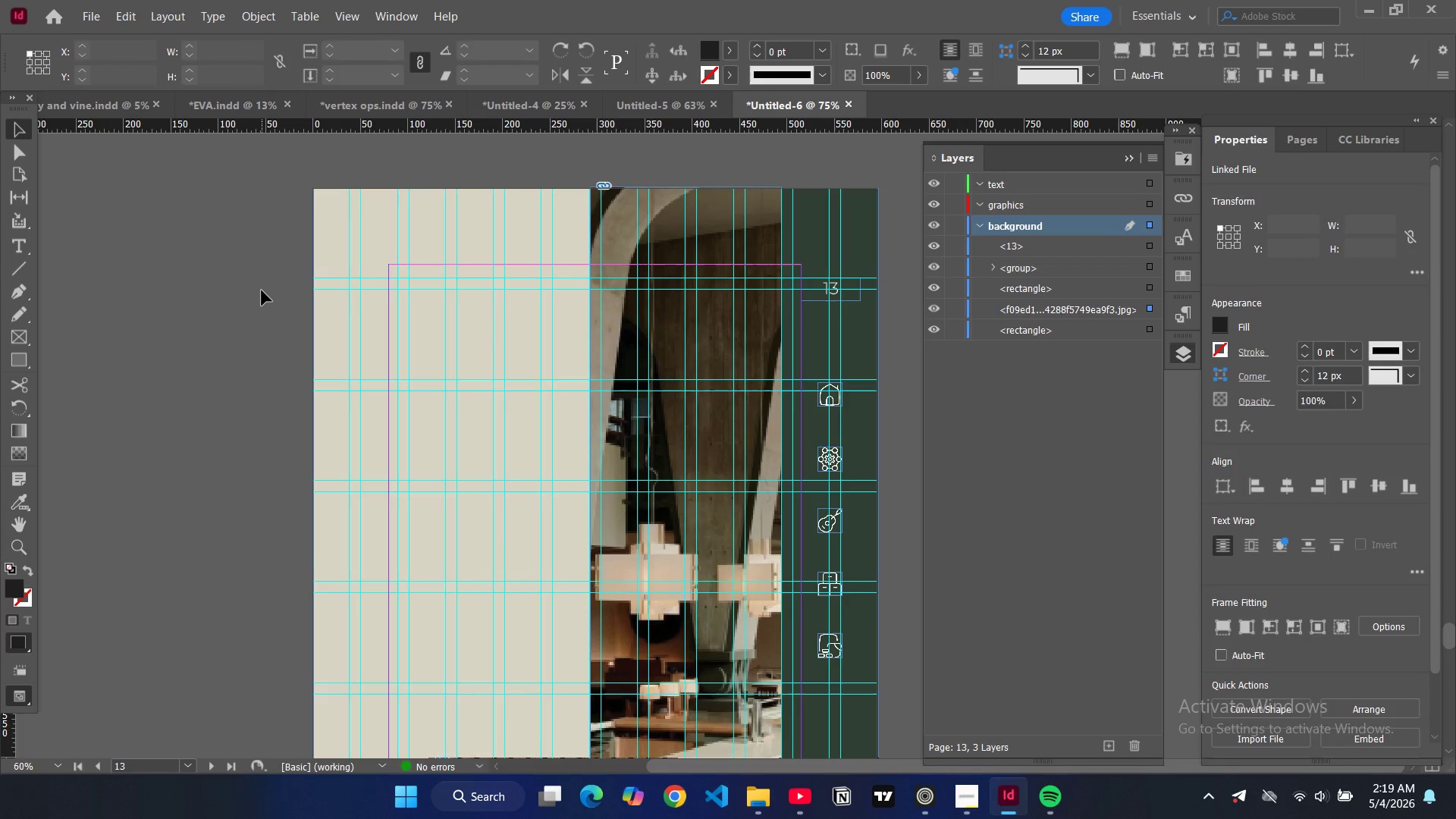 
key(W)
 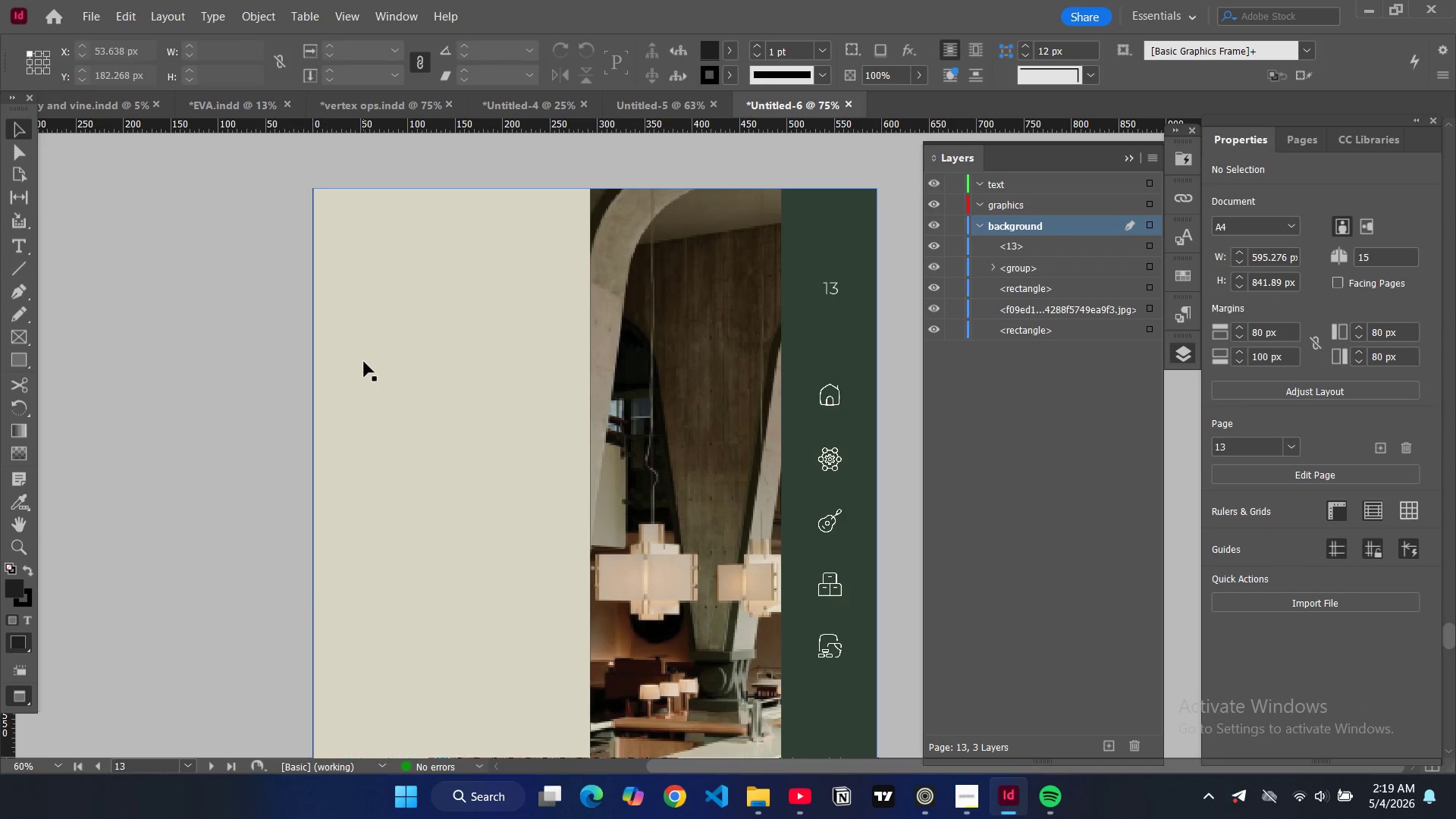 
scroll: coordinate [365, 362], scroll_direction: down, amount: 4.0
 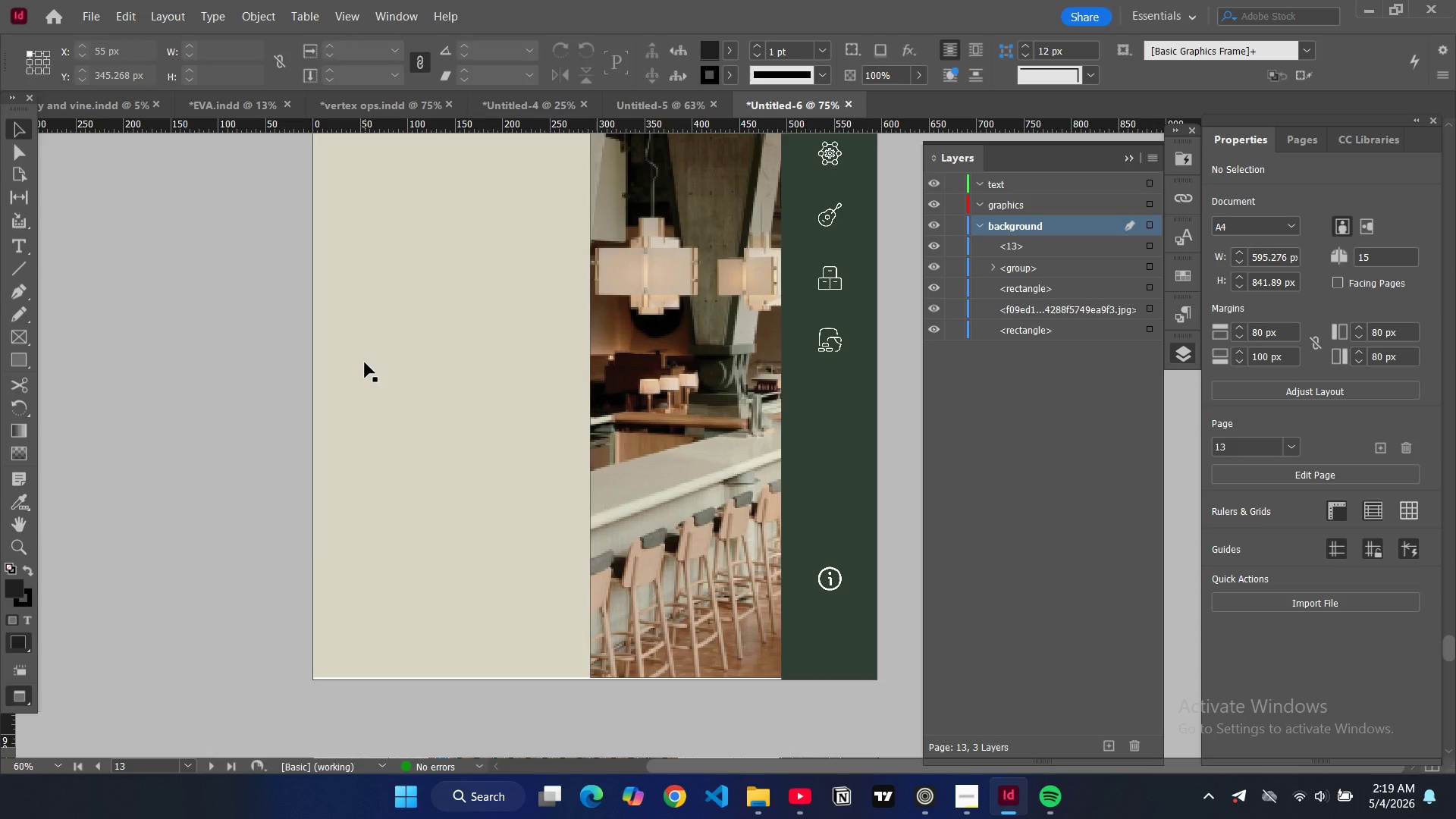 
wait(5.75)
 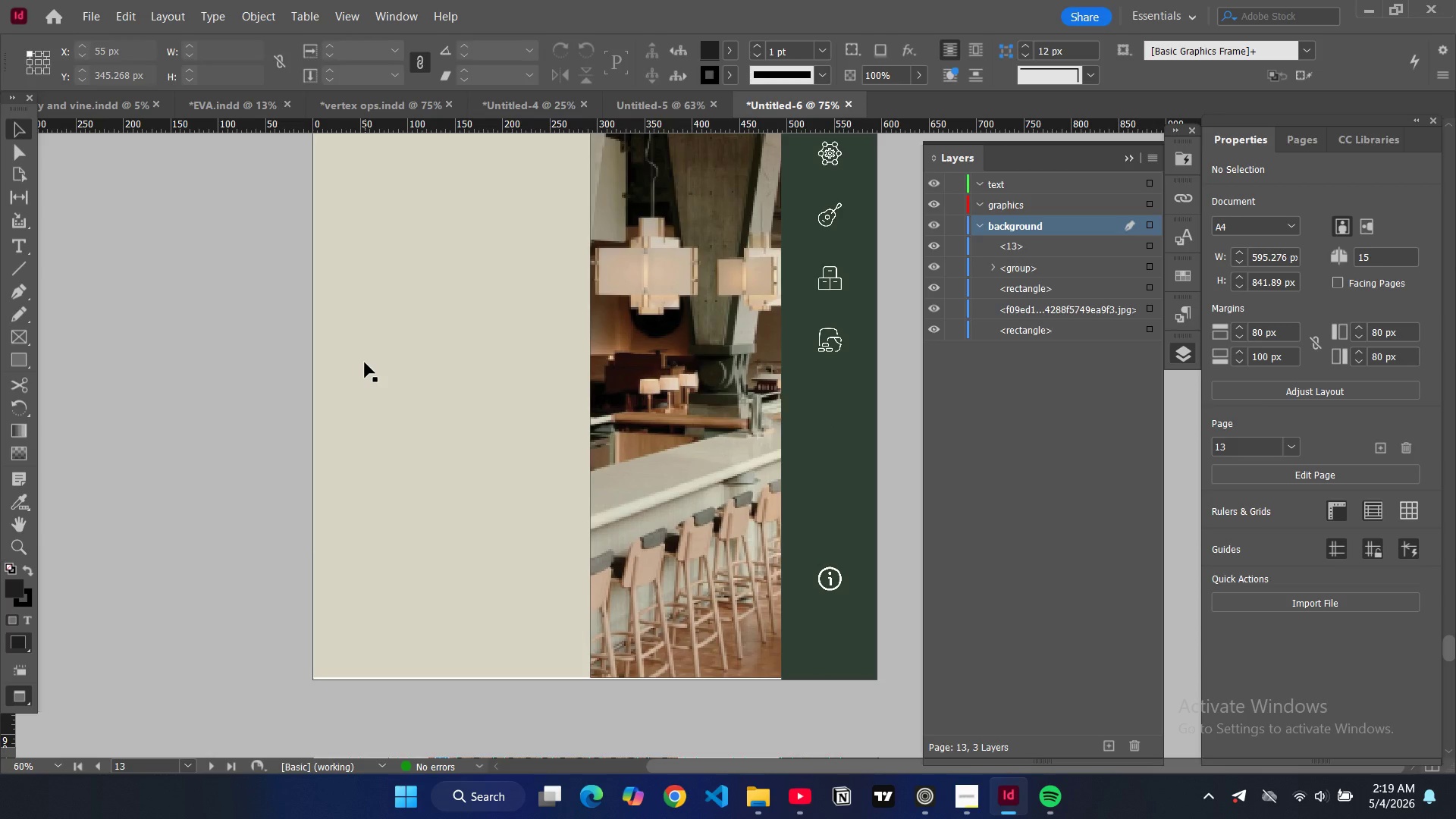 
scroll: coordinate [370, 364], scroll_direction: up, amount: 5.0
 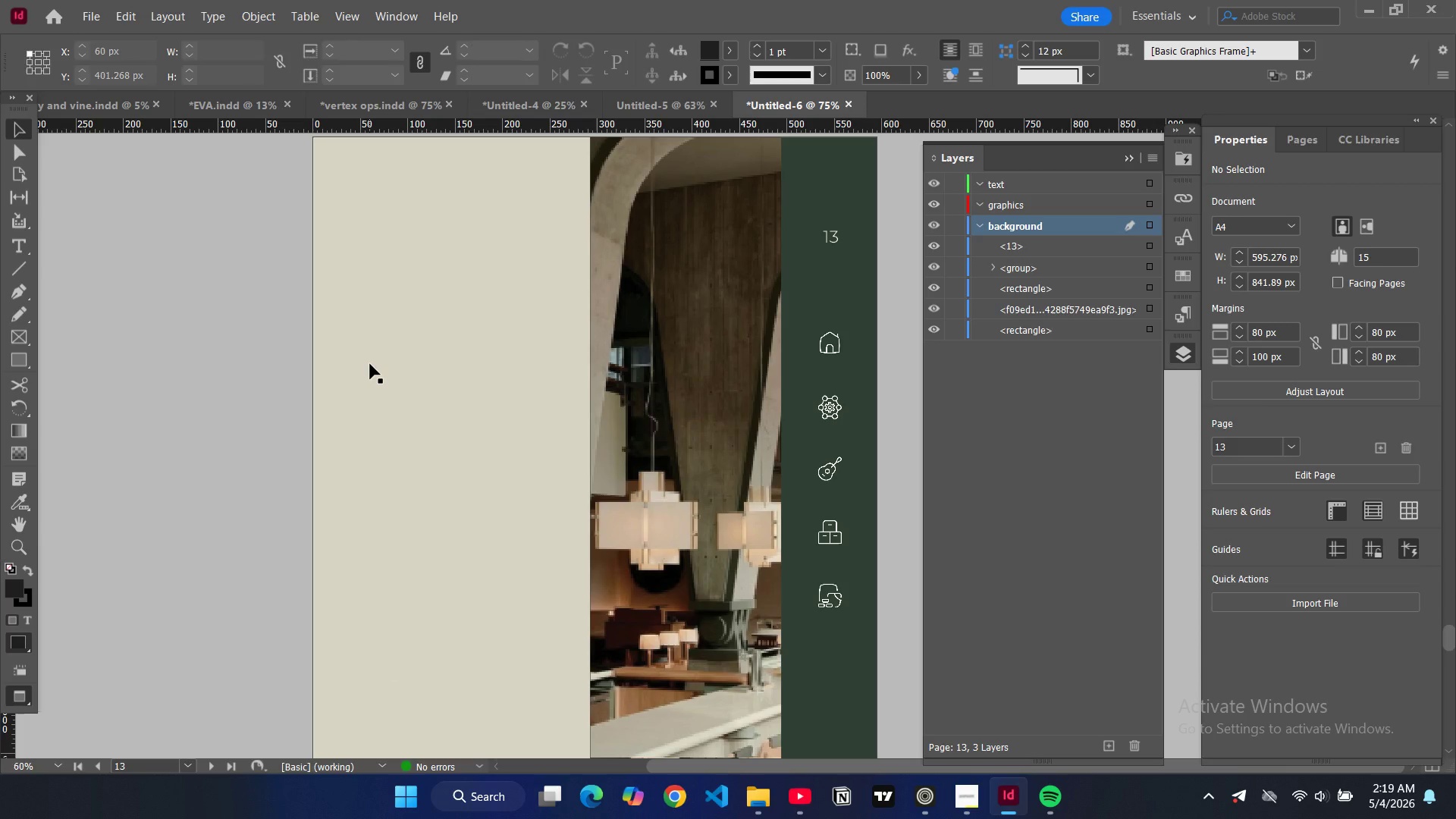 
key(W)
 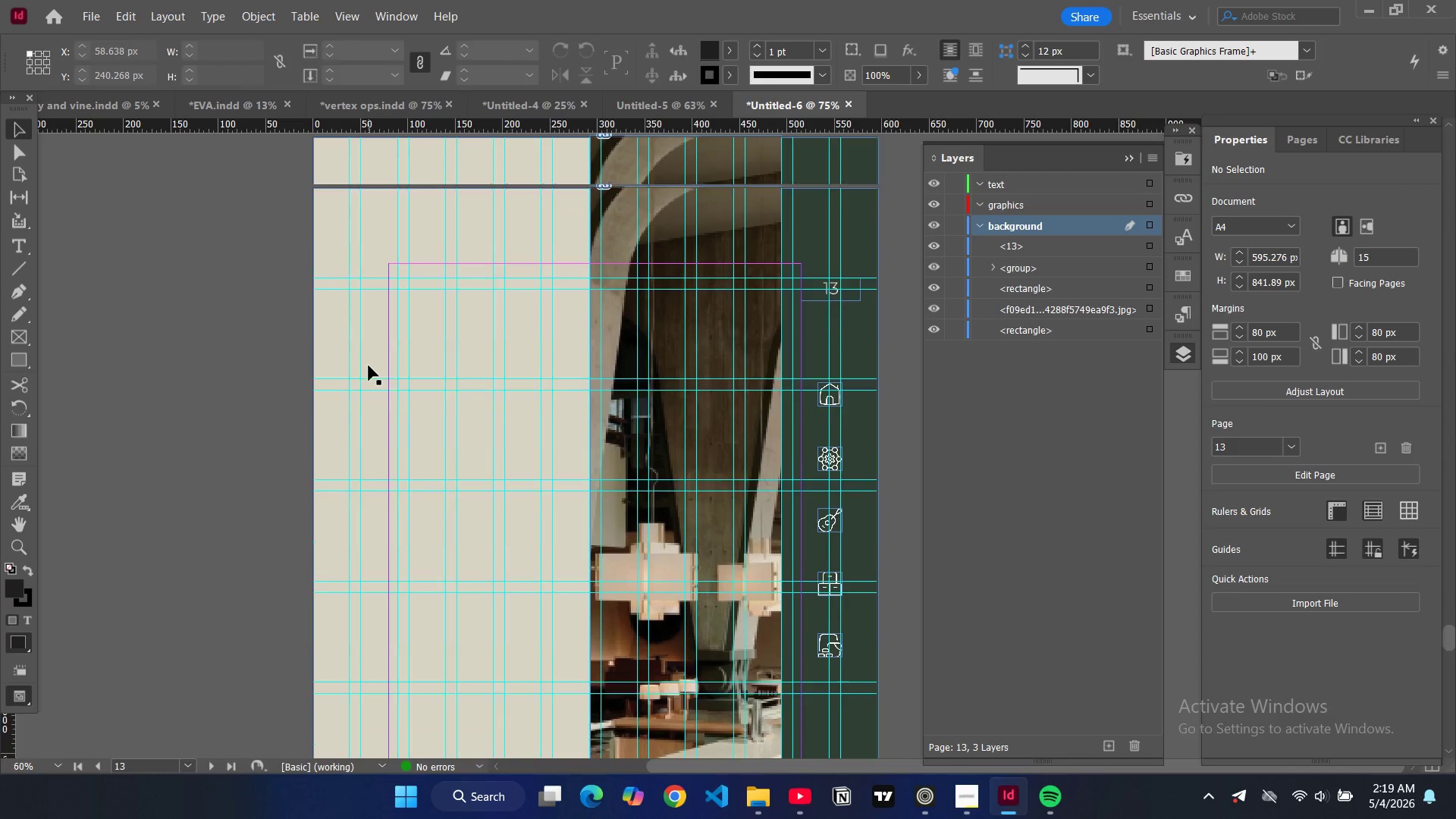 
scroll: coordinate [369, 366], scroll_direction: up, amount: 21.0
 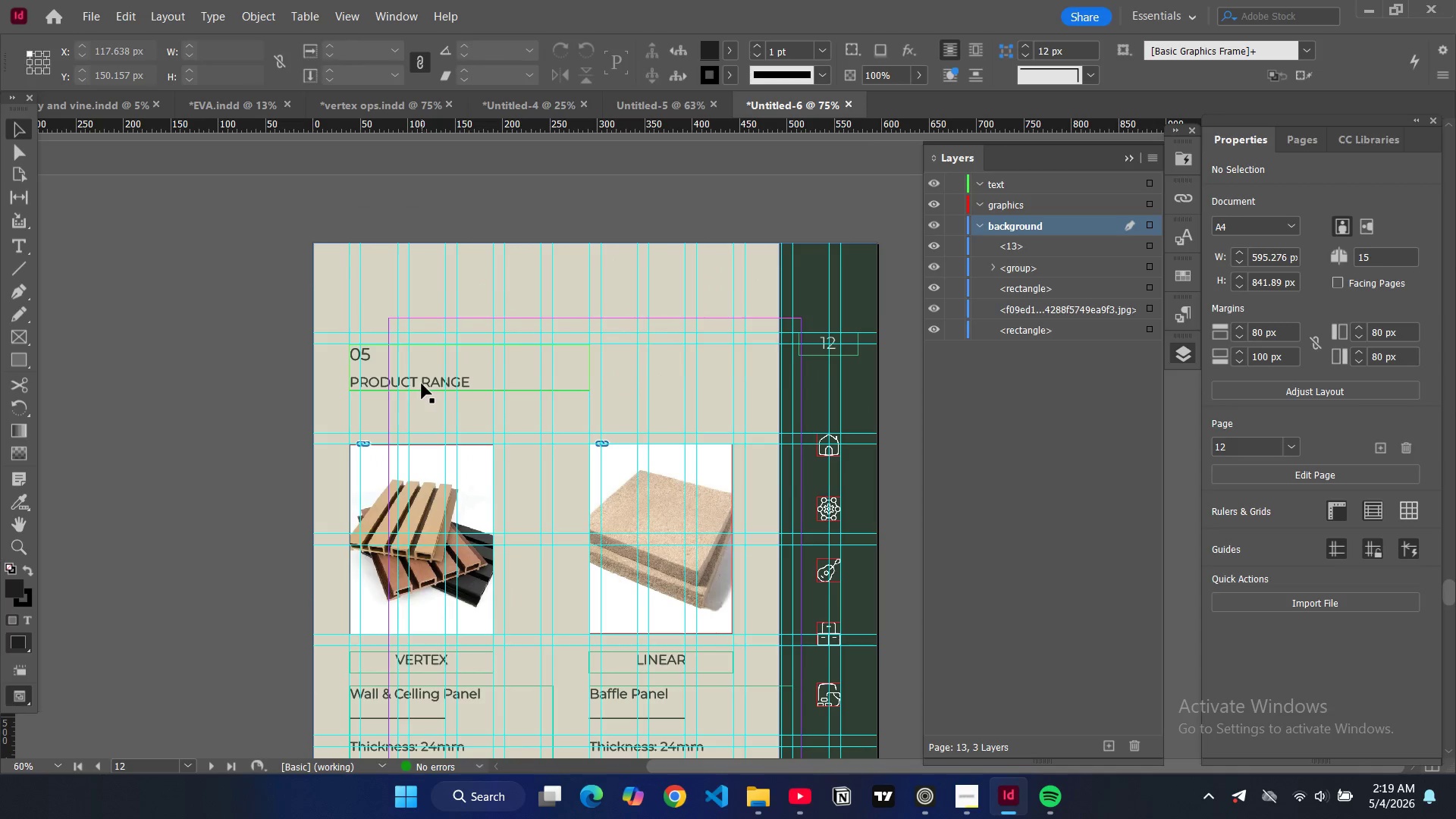 
left_click([422, 384])
 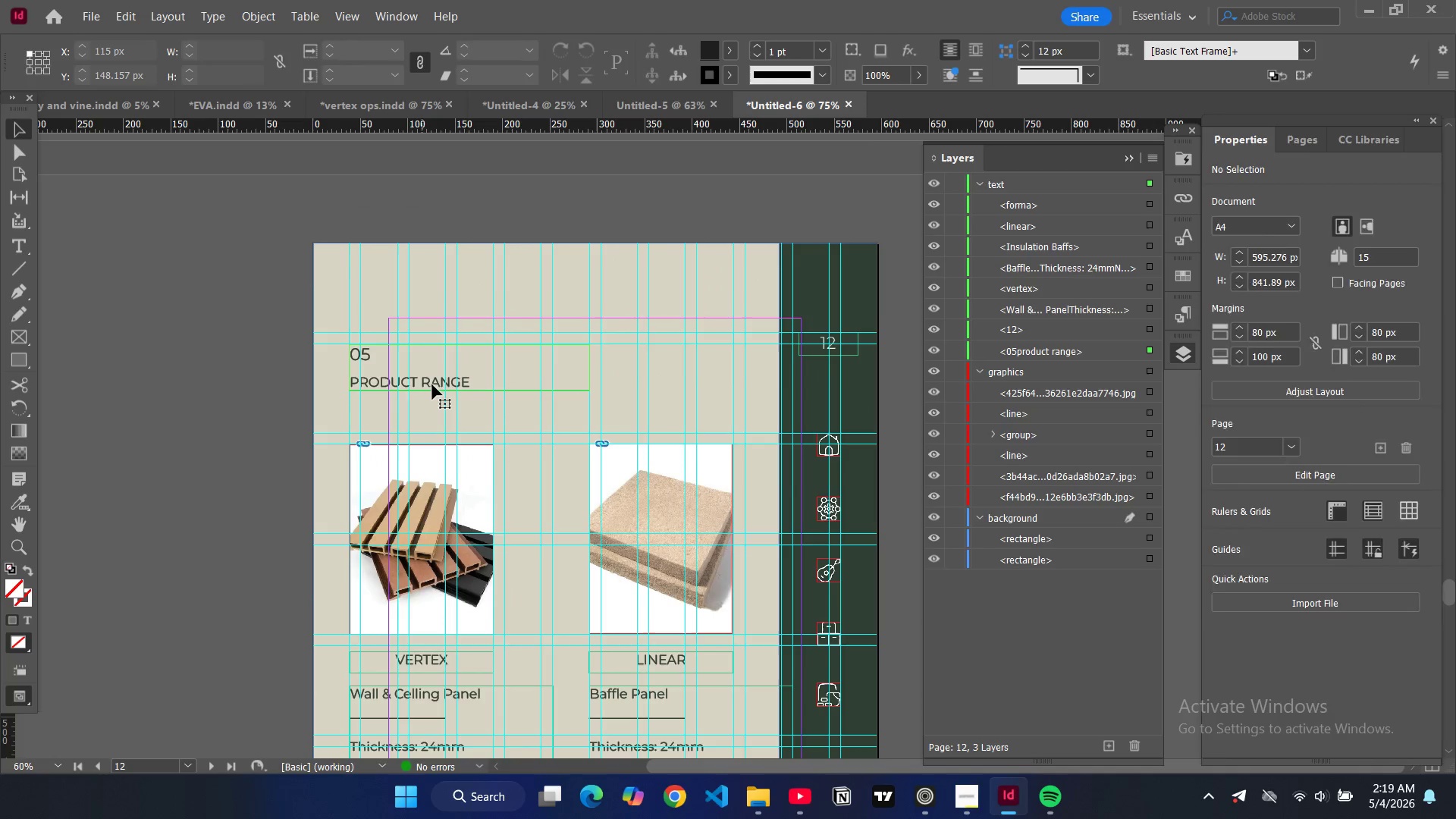 
key(Control+C)
 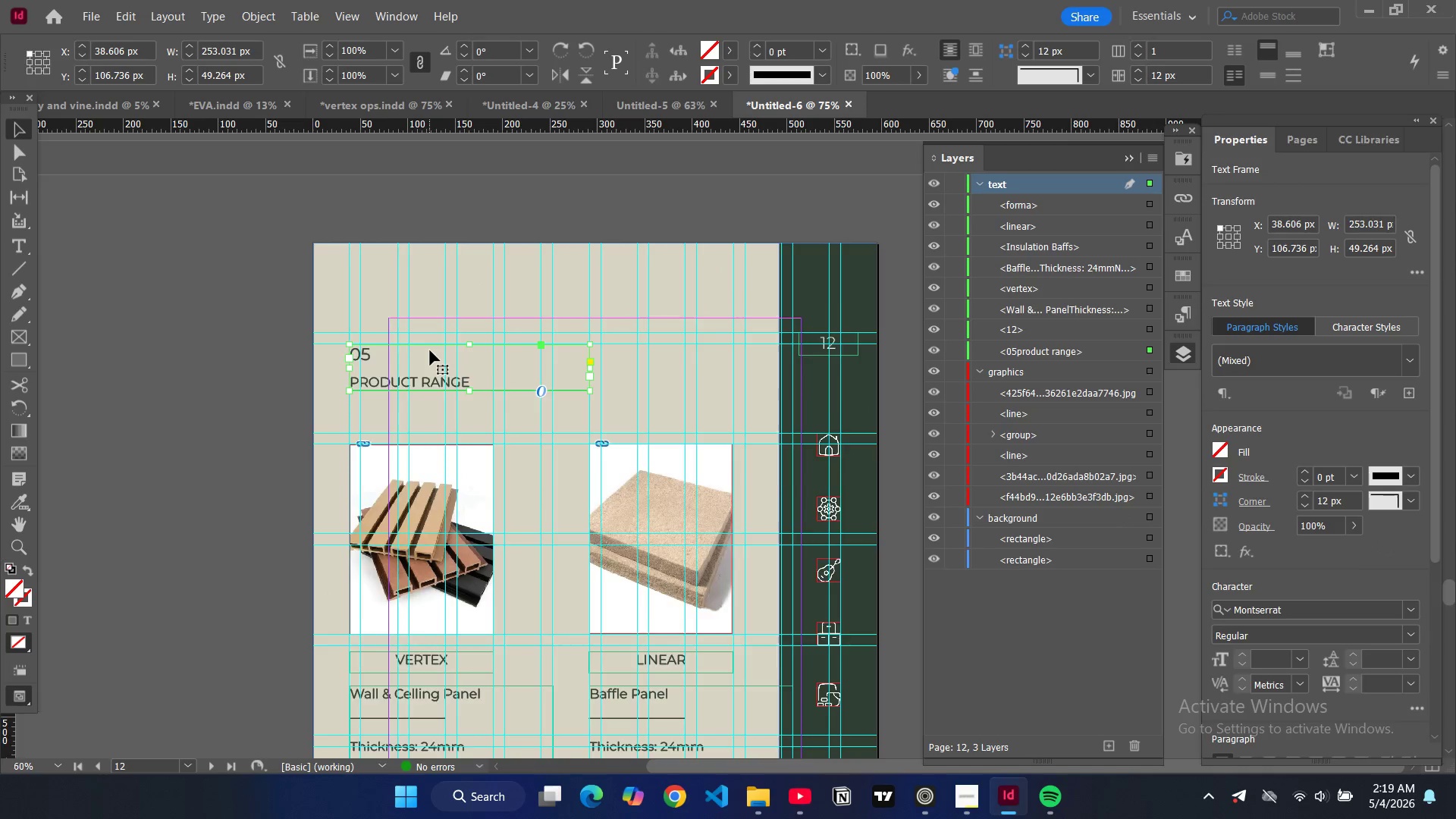 
scroll: coordinate [430, 350], scroll_direction: down, amount: 19.0
 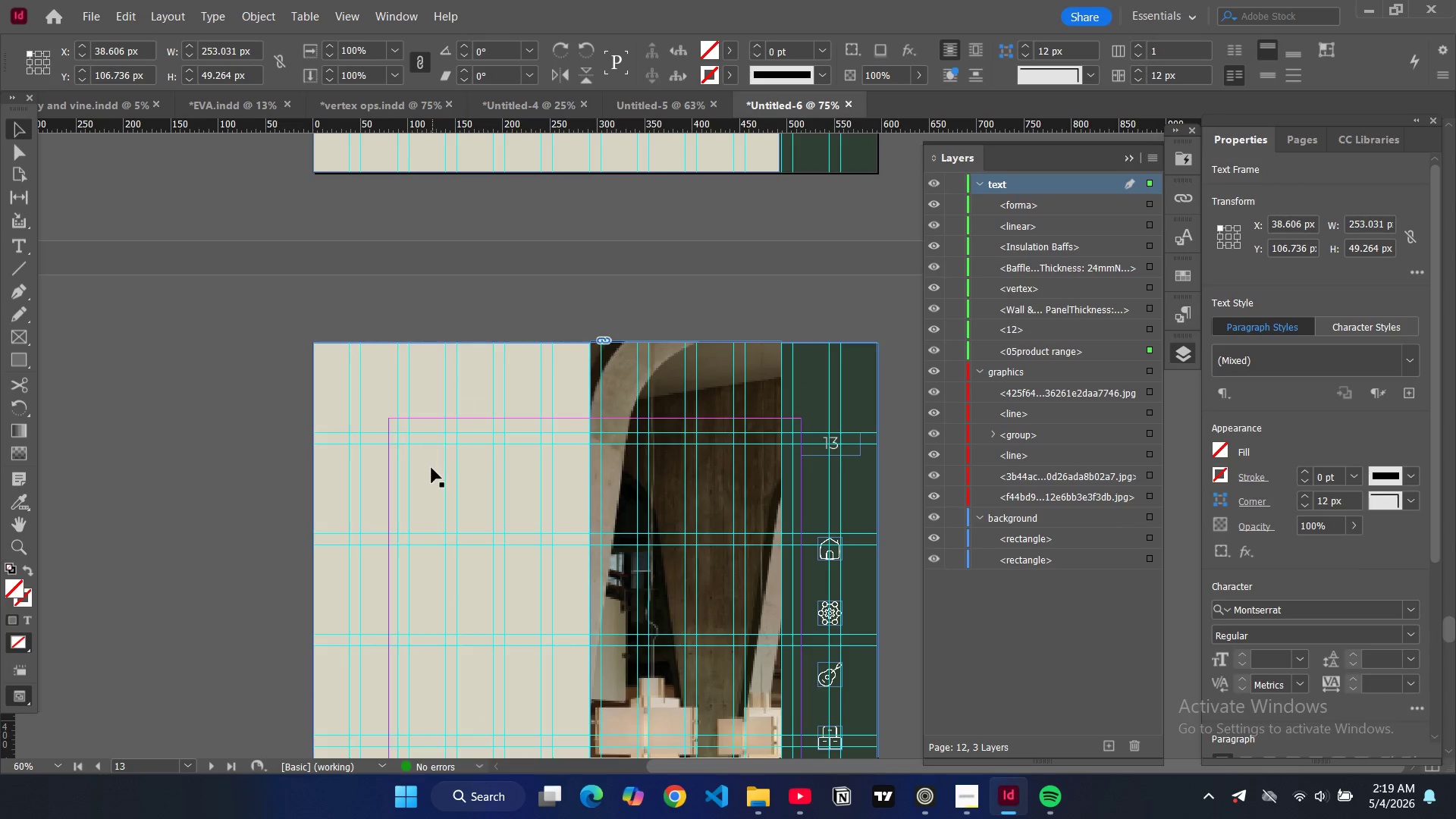 
left_click([431, 468])
 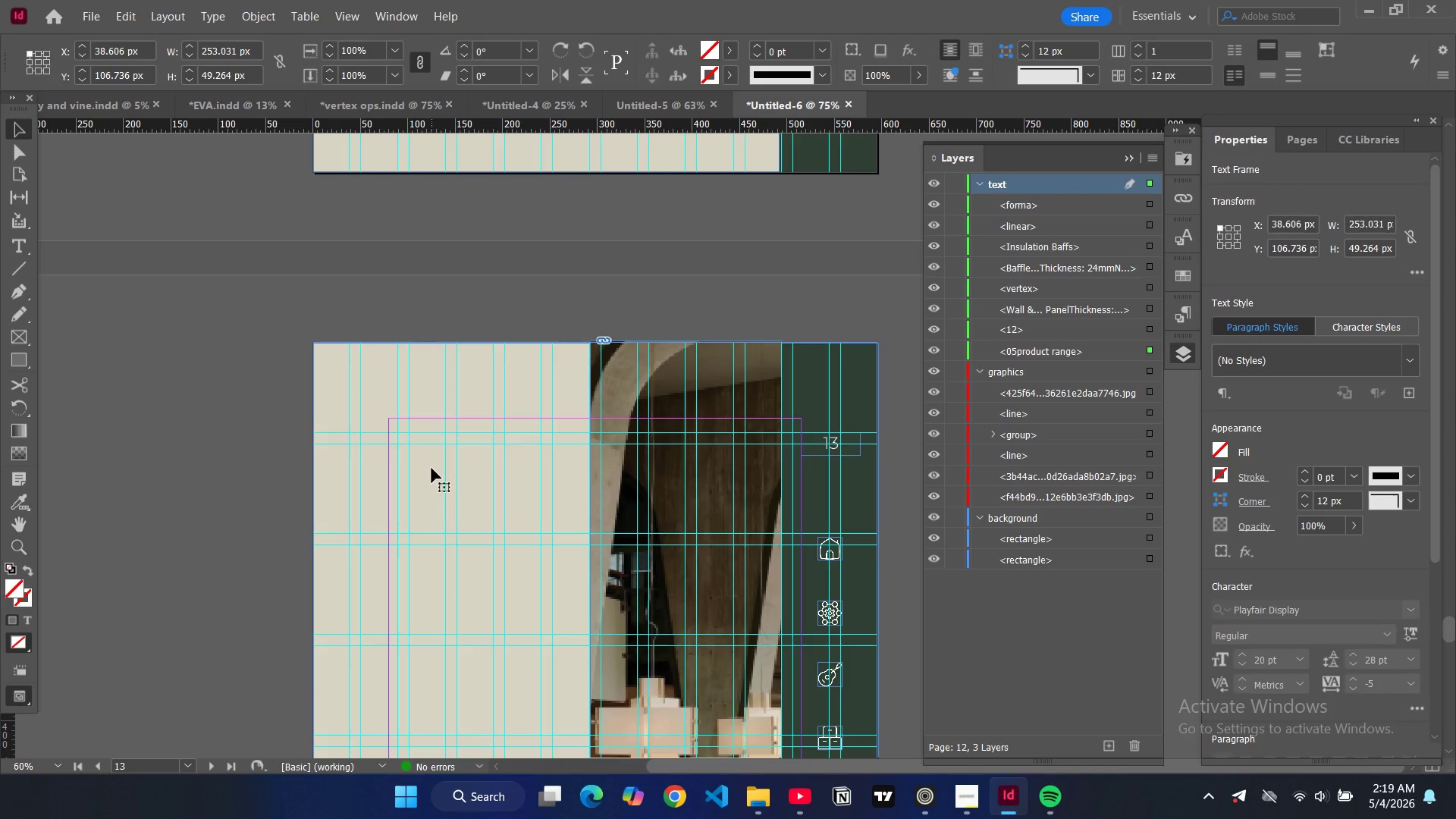 
key(Control+V)
 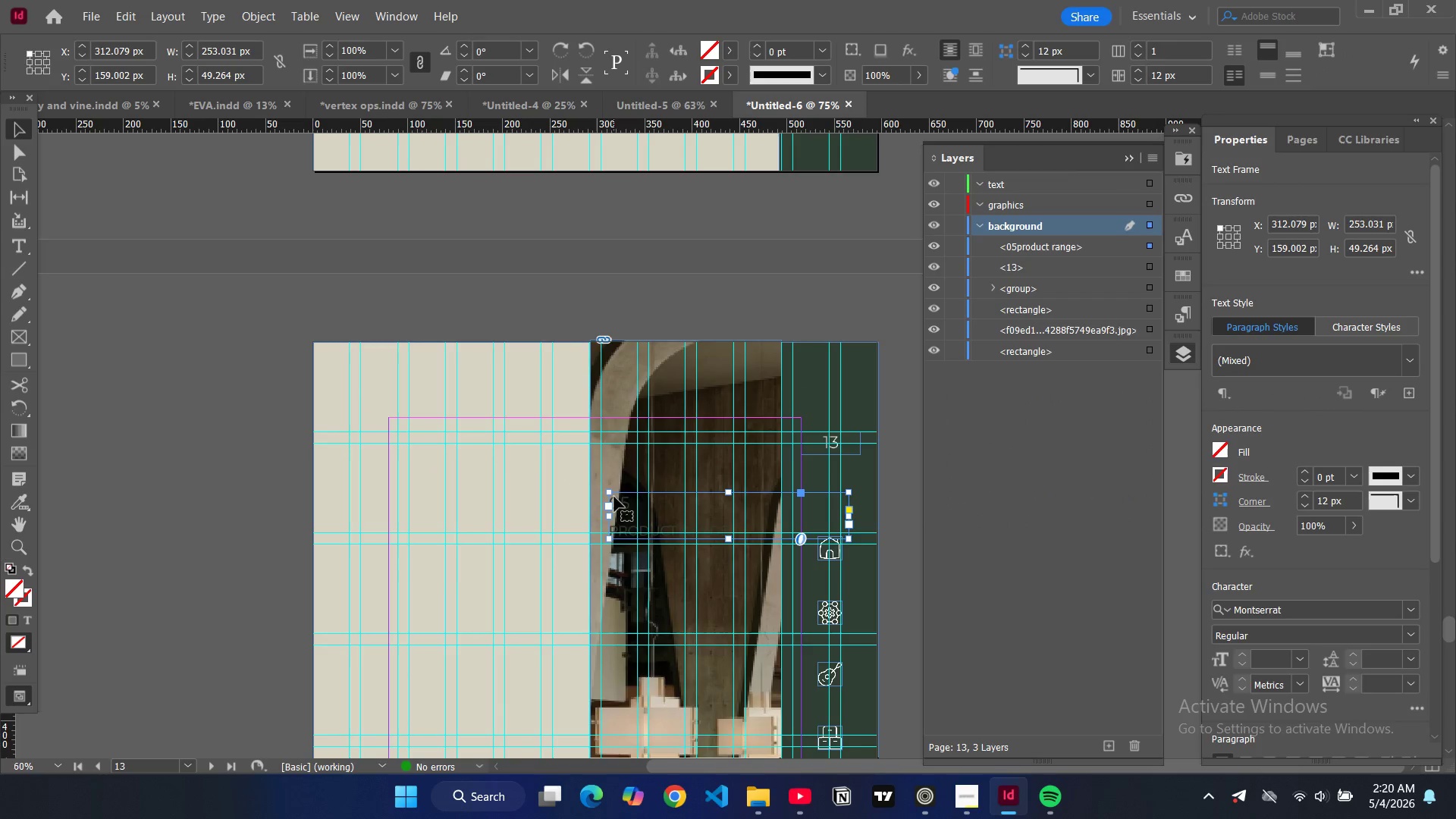 
left_click_drag(start_coordinate=[623, 513], to_coordinate=[364, 466])
 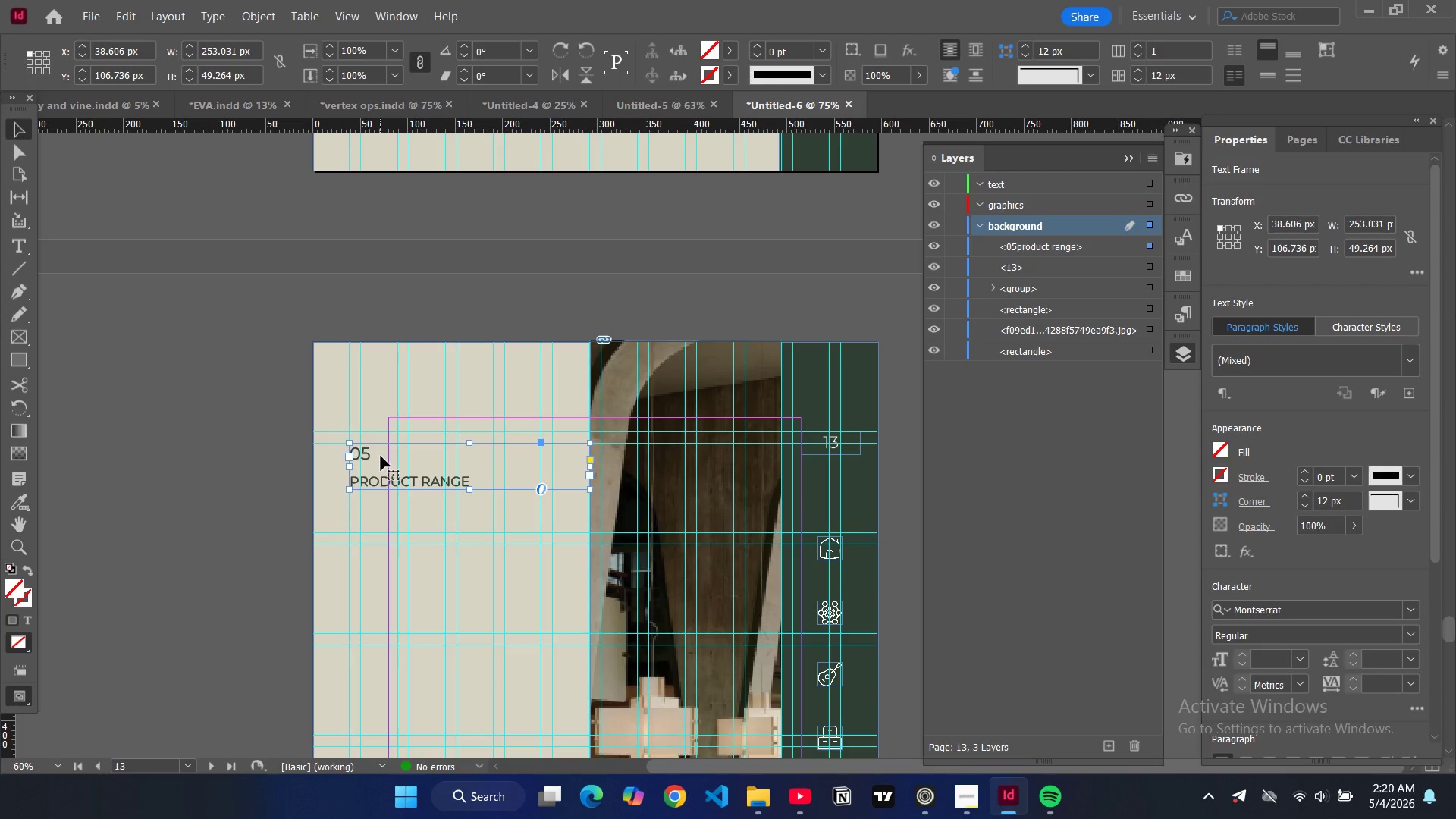 
double_click([381, 456])
 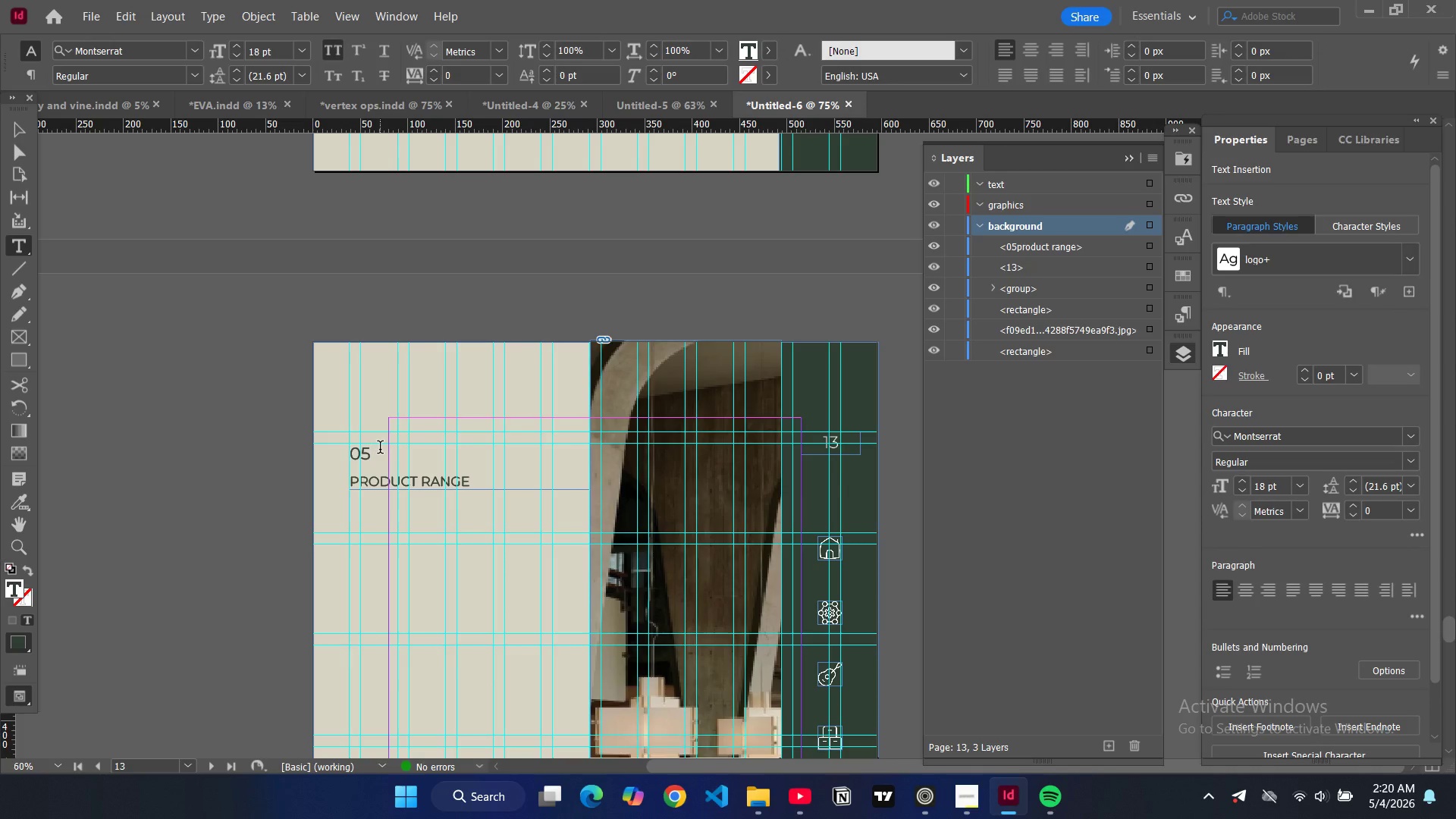 
wait(11.83)
 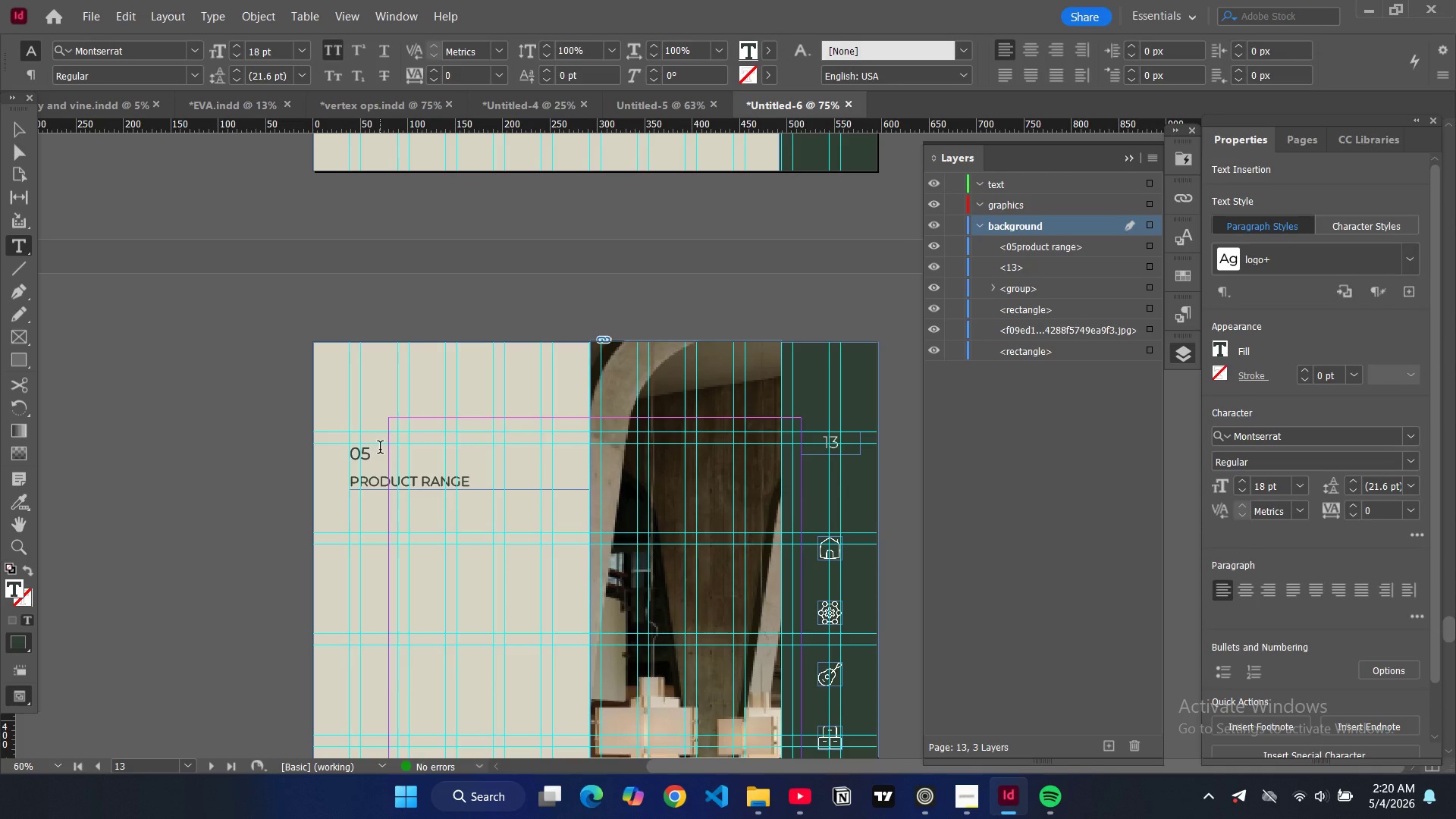 
key(Backspace)
 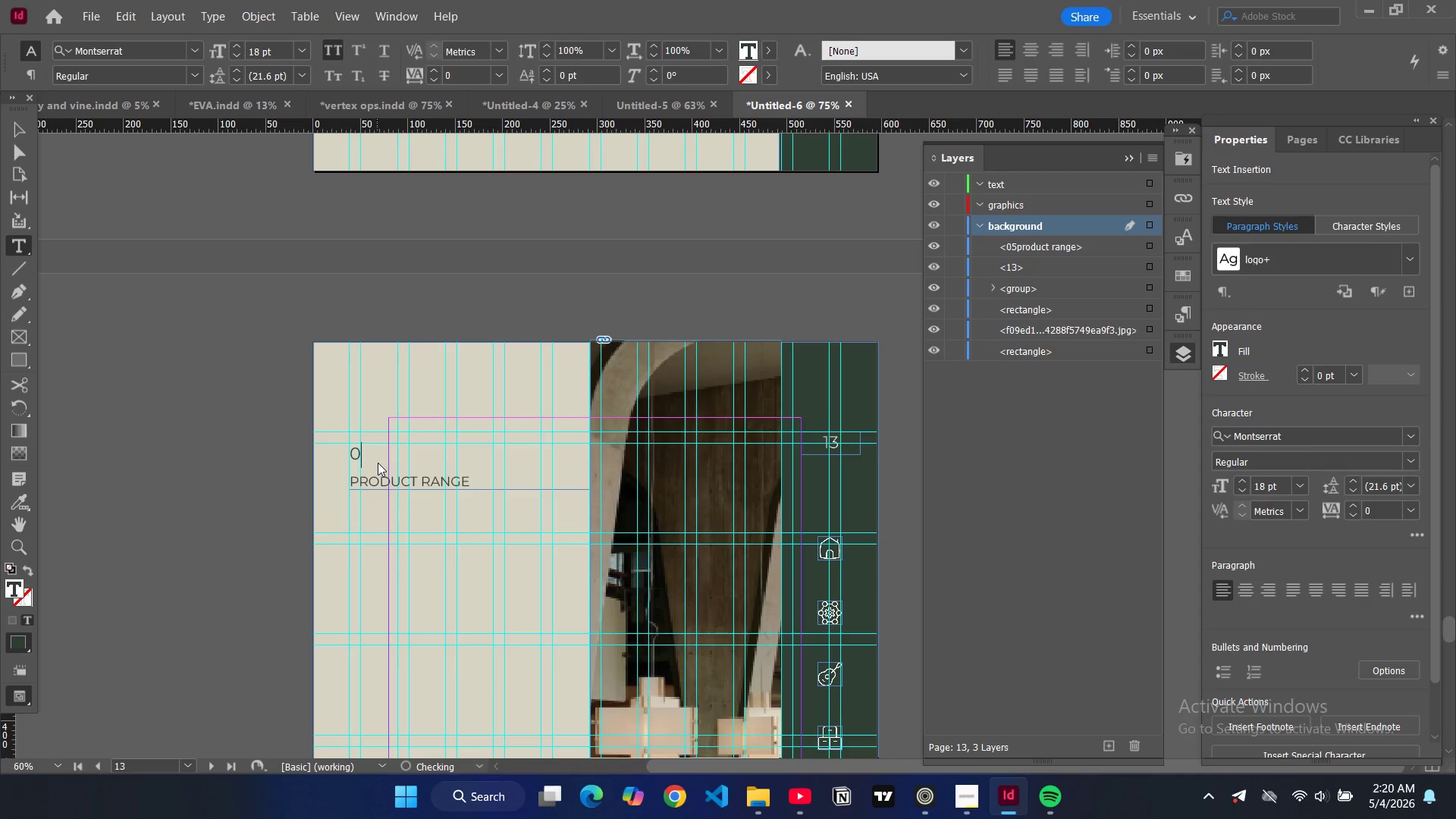 
key(6)
 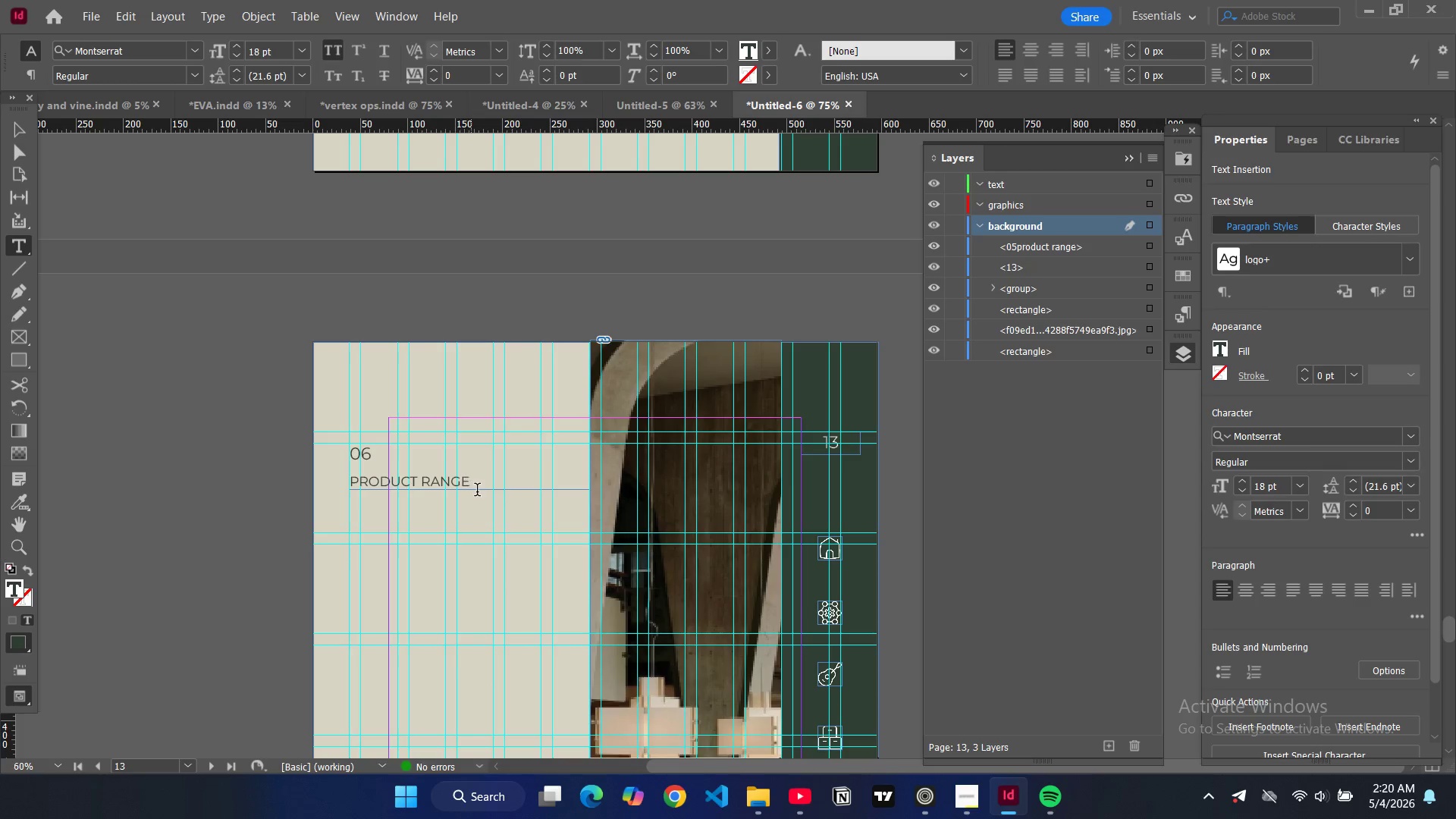 
left_click_drag(start_coordinate=[474, 485], to_coordinate=[353, 474])
 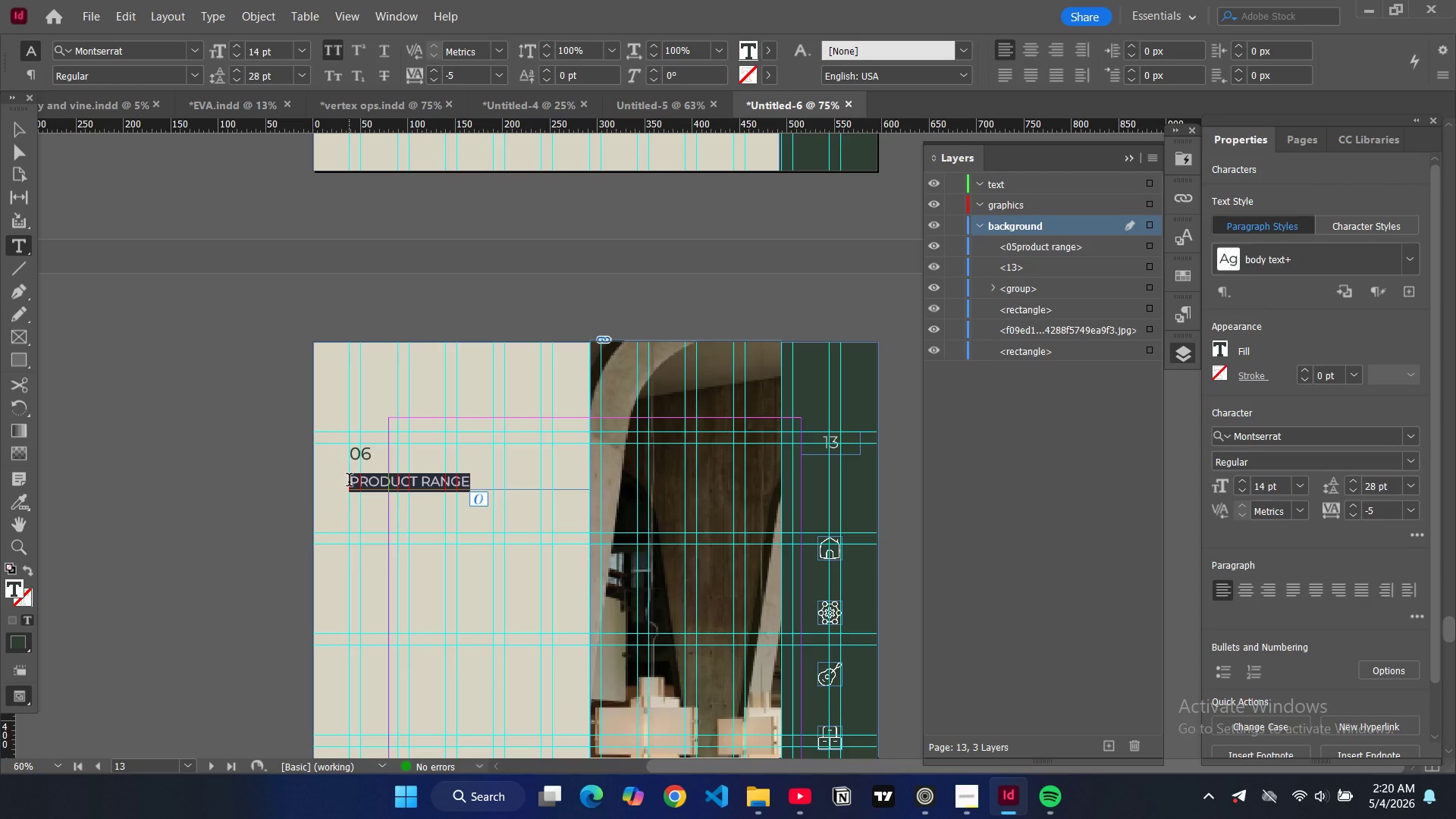 
type(case study)
 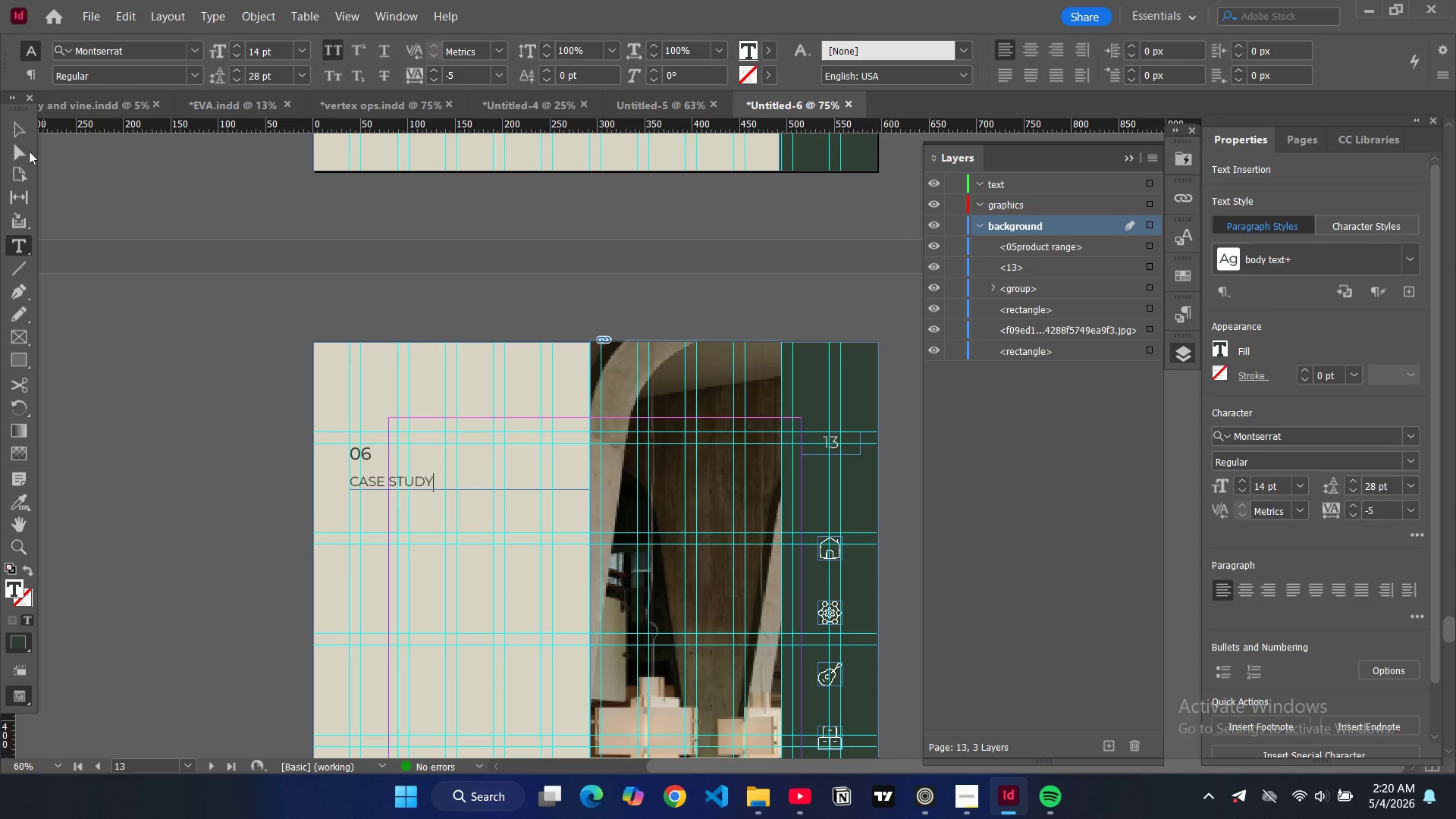 
left_click([20, 129])
 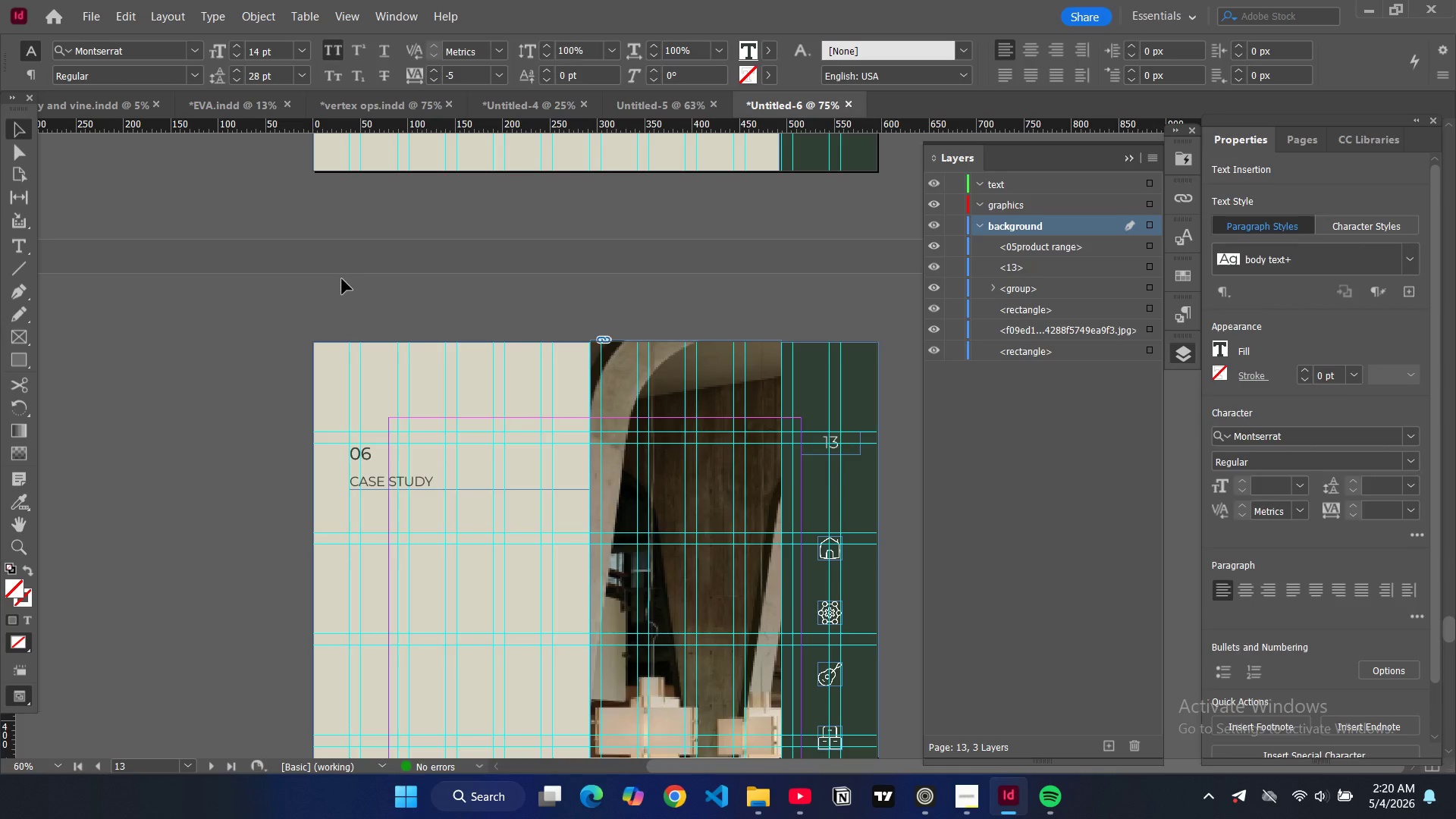 
left_click([355, 268])
 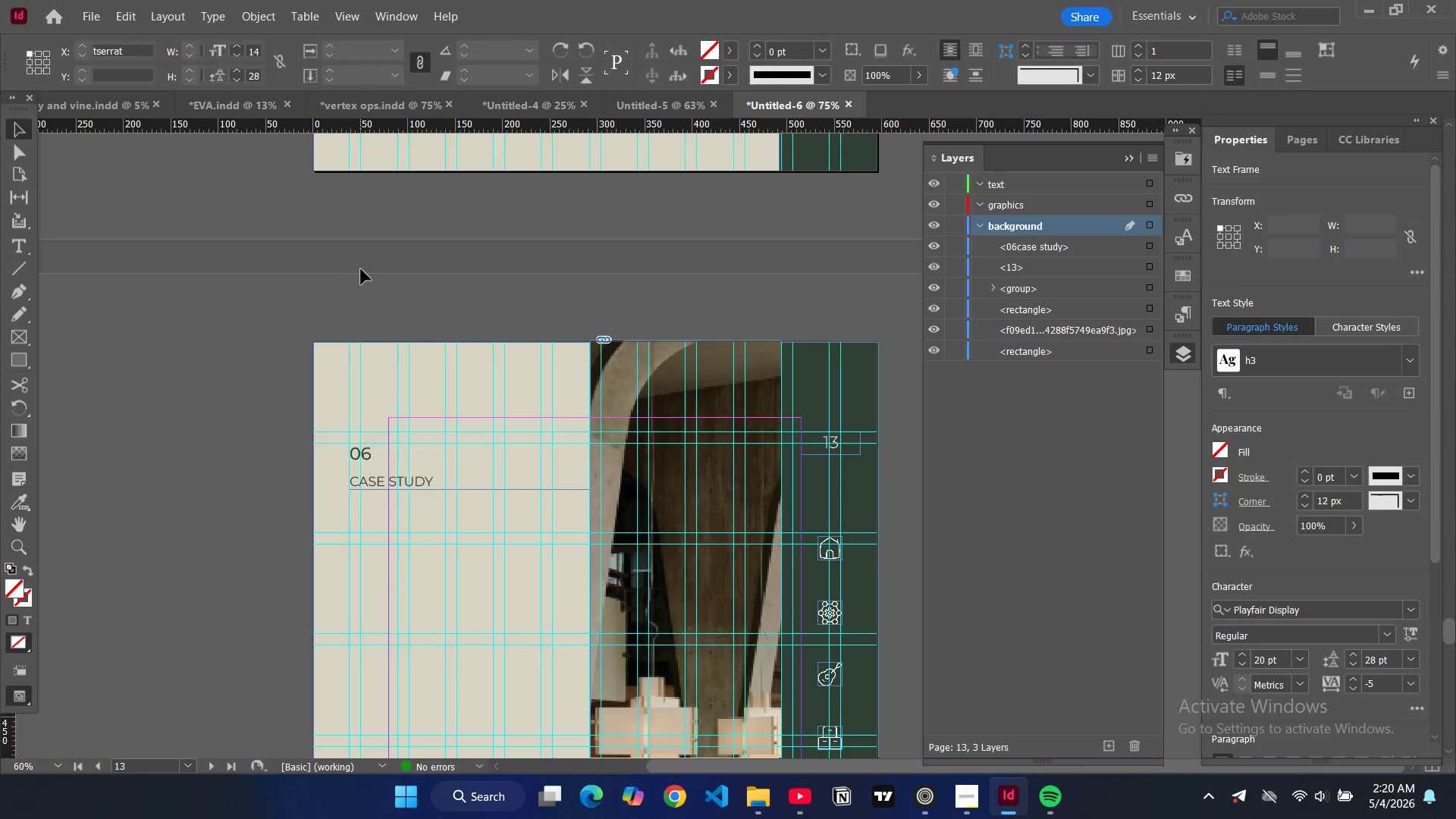 
scroll: coordinate [361, 269], scroll_direction: down, amount: 4.0
 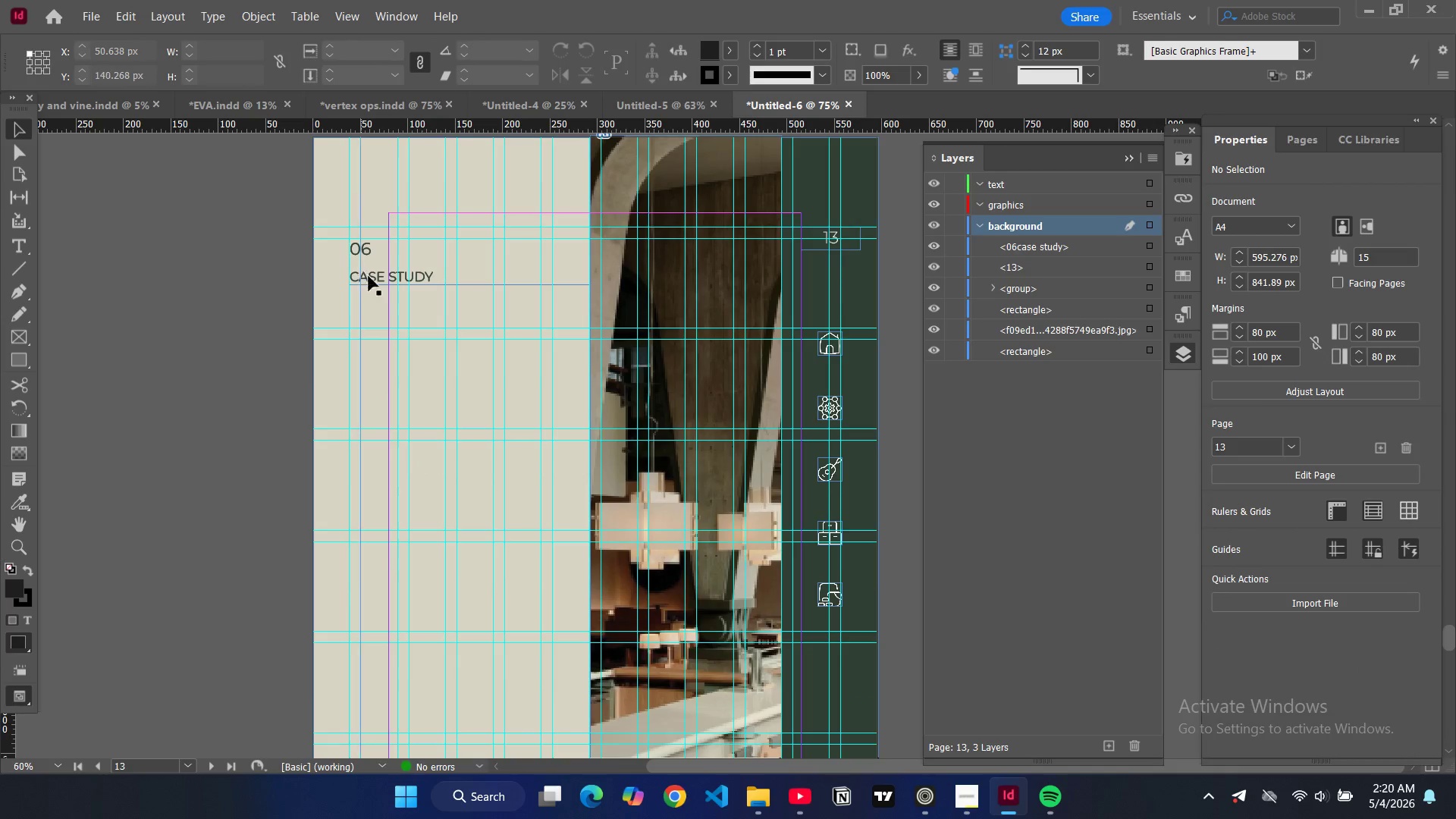 
scroll: coordinate [374, 285], scroll_direction: up, amount: 38.0
 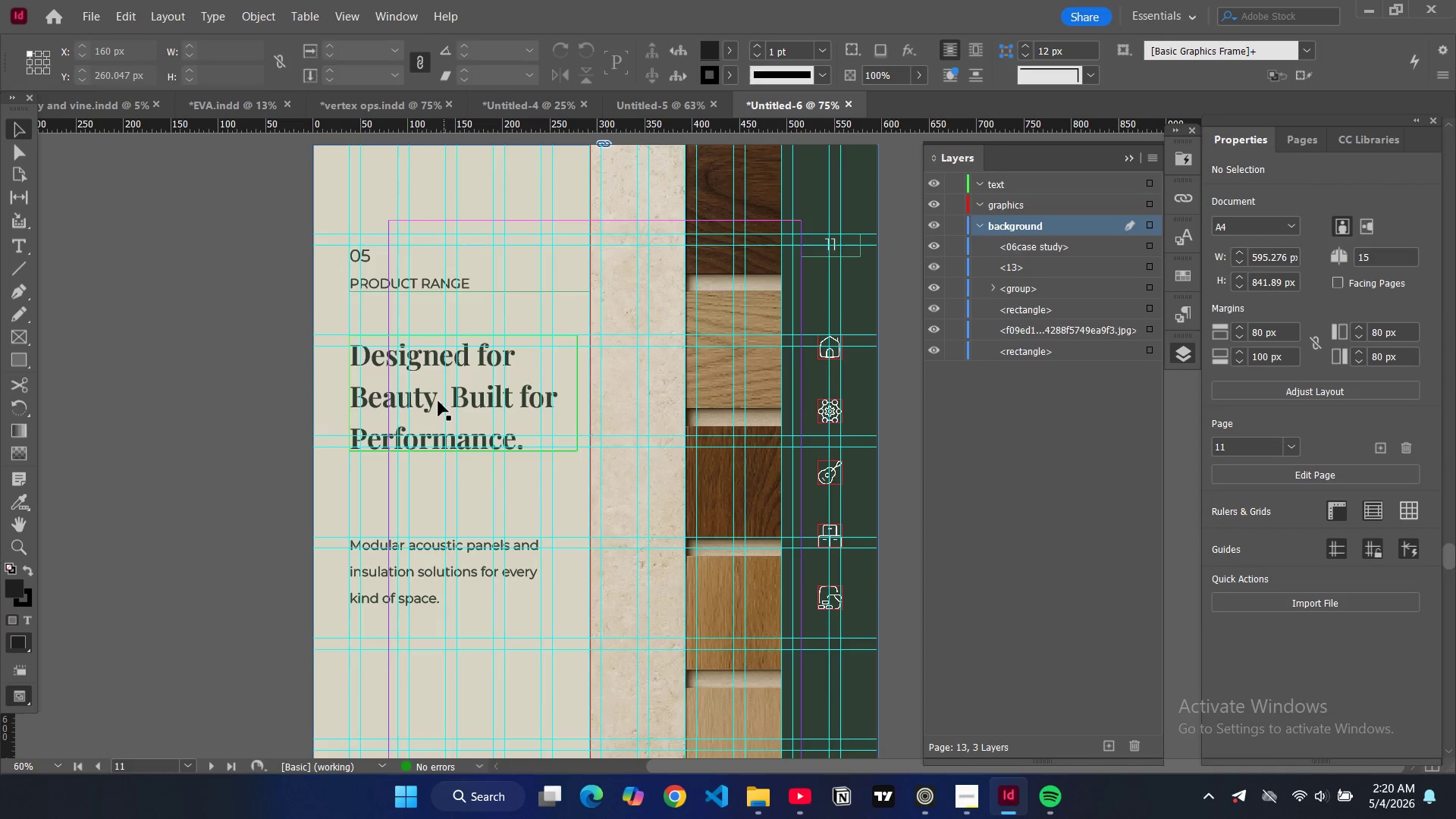 
left_click([438, 401])
 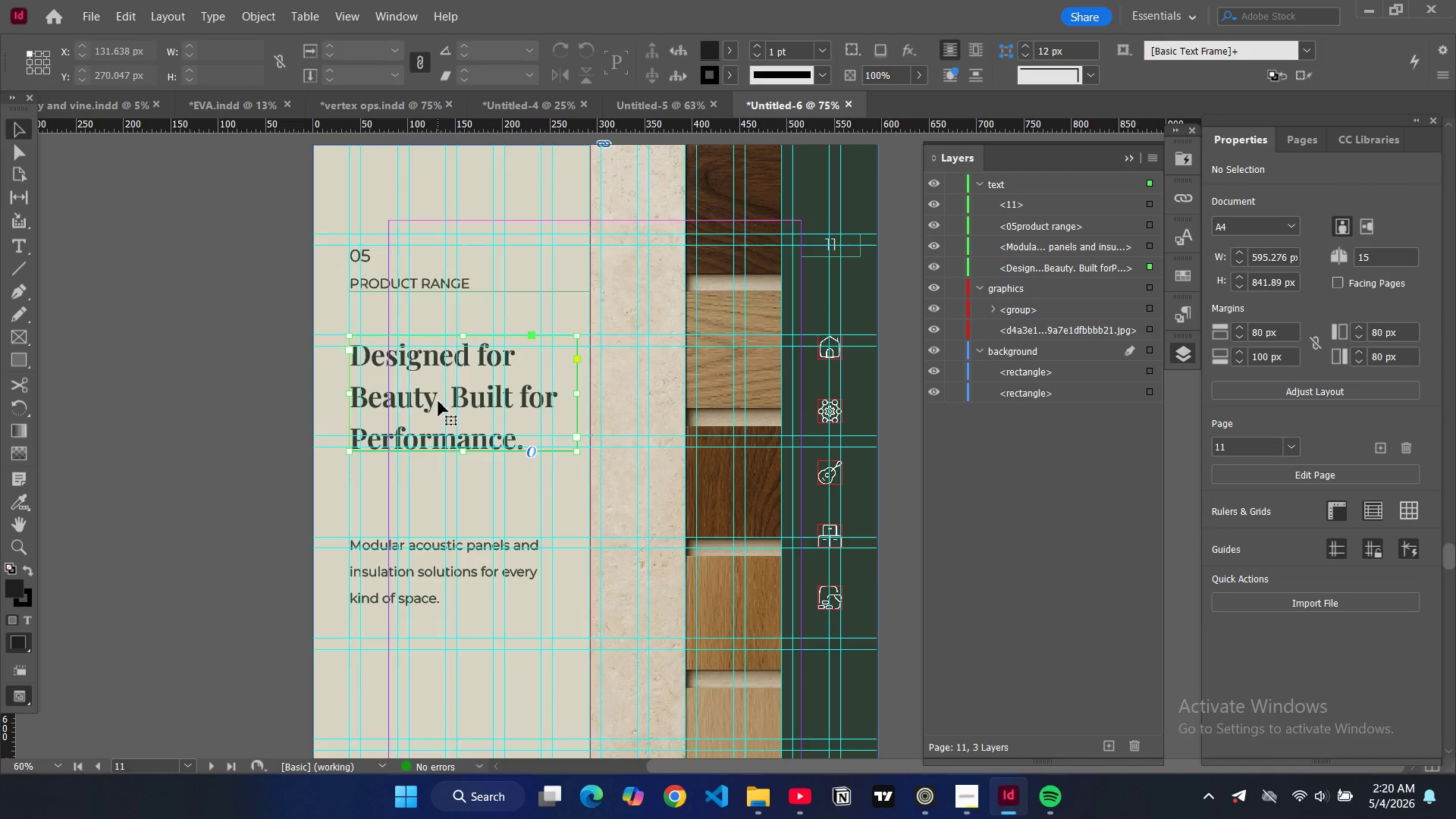 
key(Control+C)
 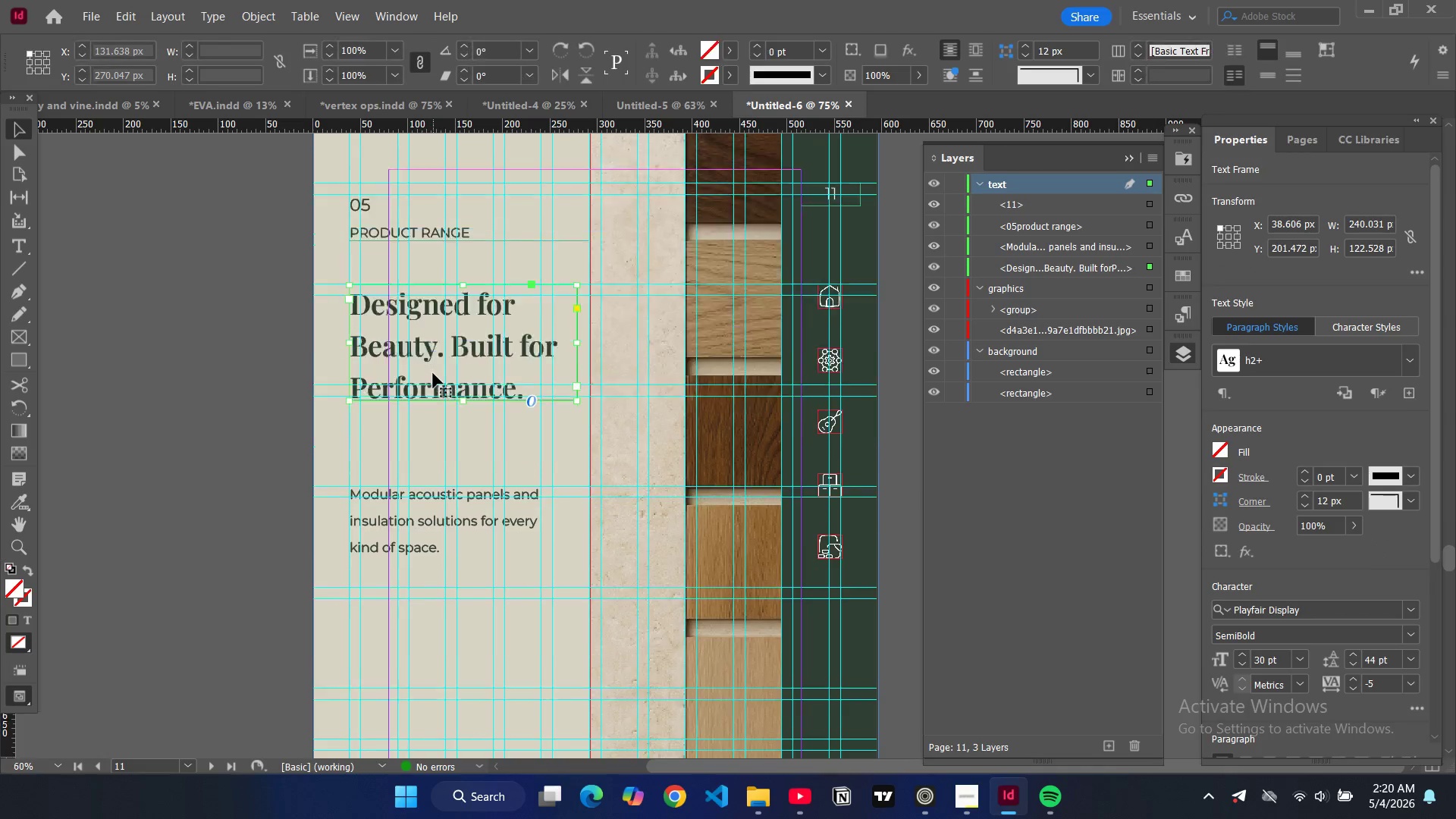 
scroll: coordinate [433, 375], scroll_direction: down, amount: 39.0
 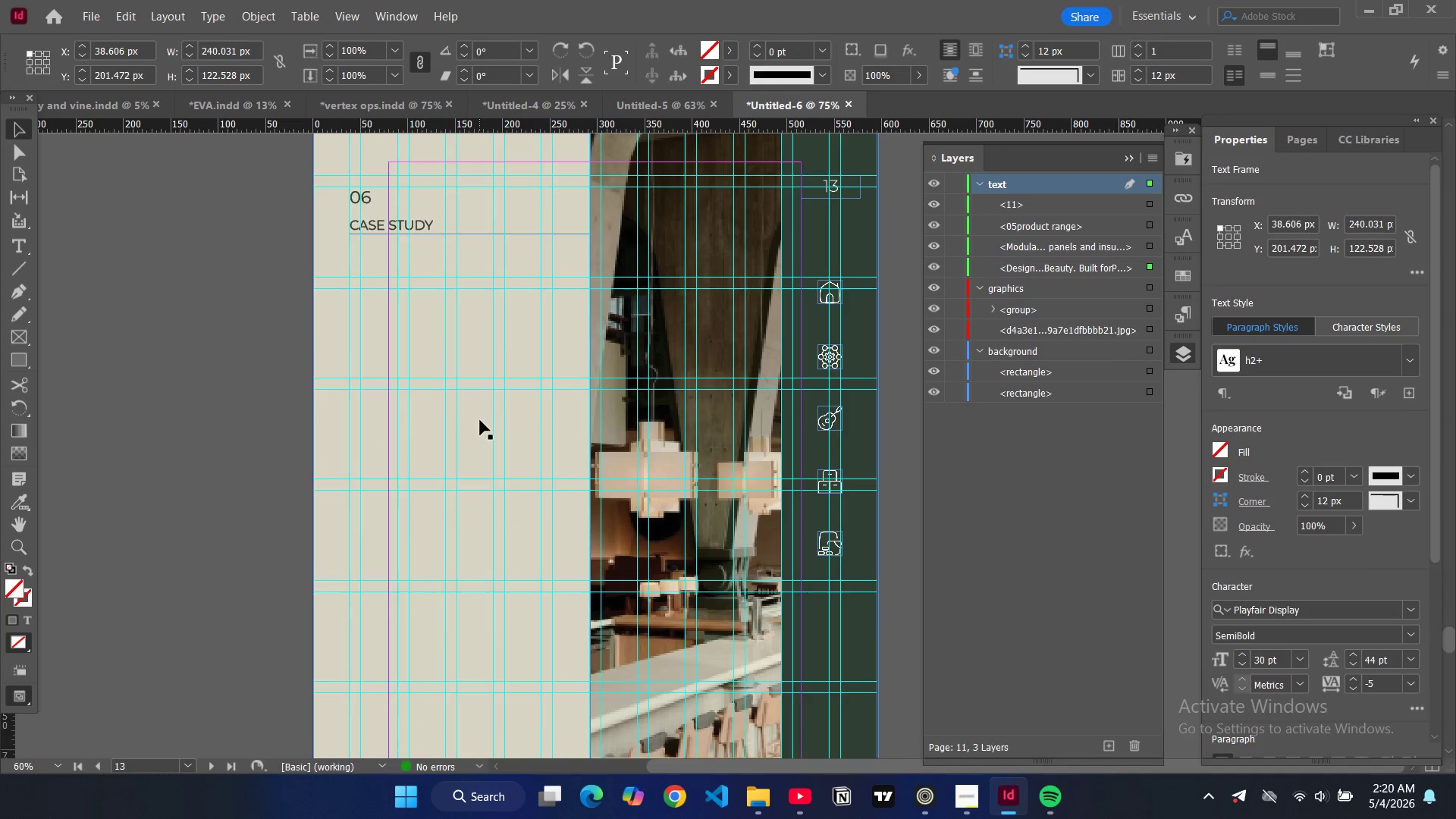 
left_click([480, 422])
 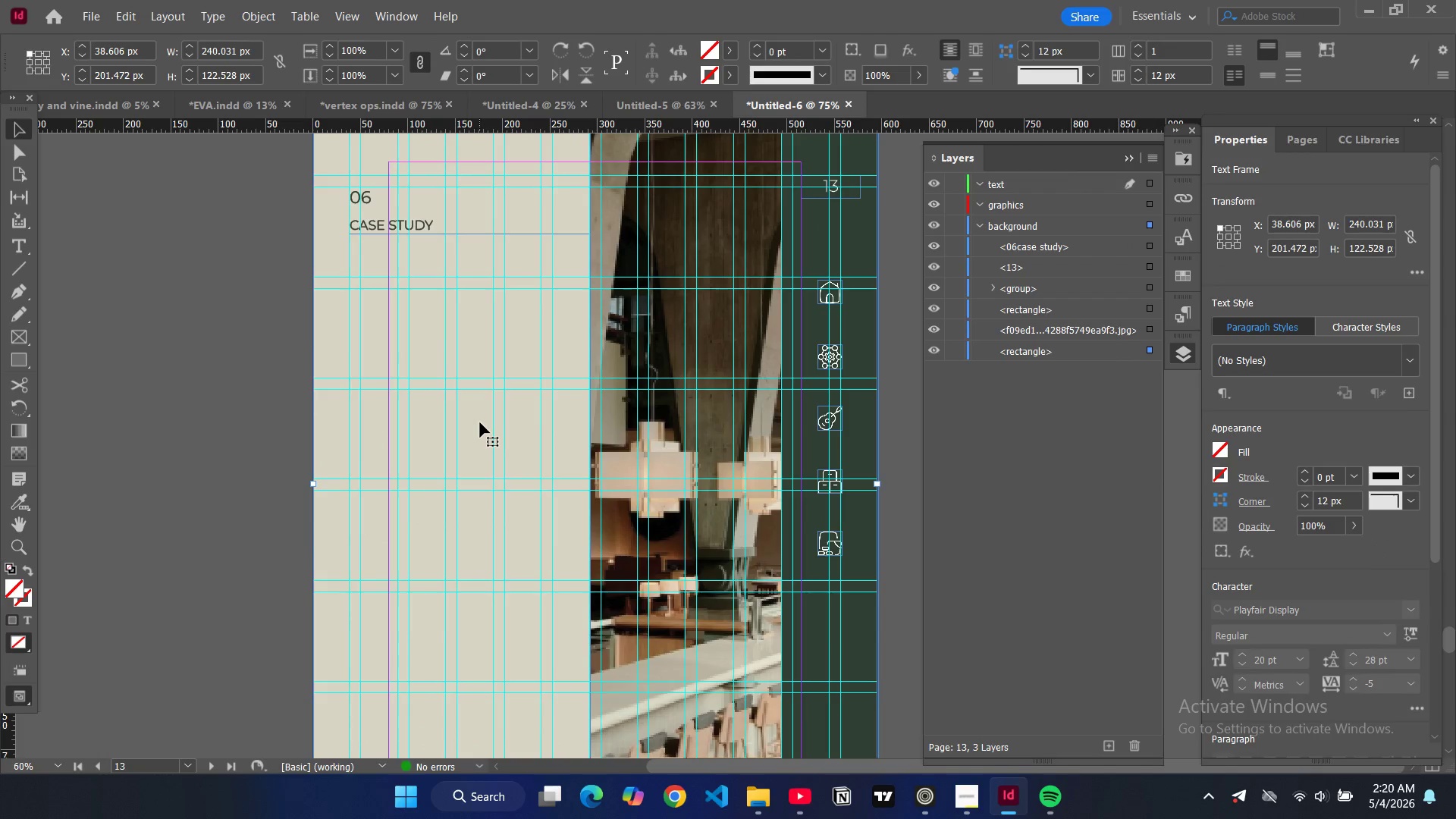 
key(Control+V)
 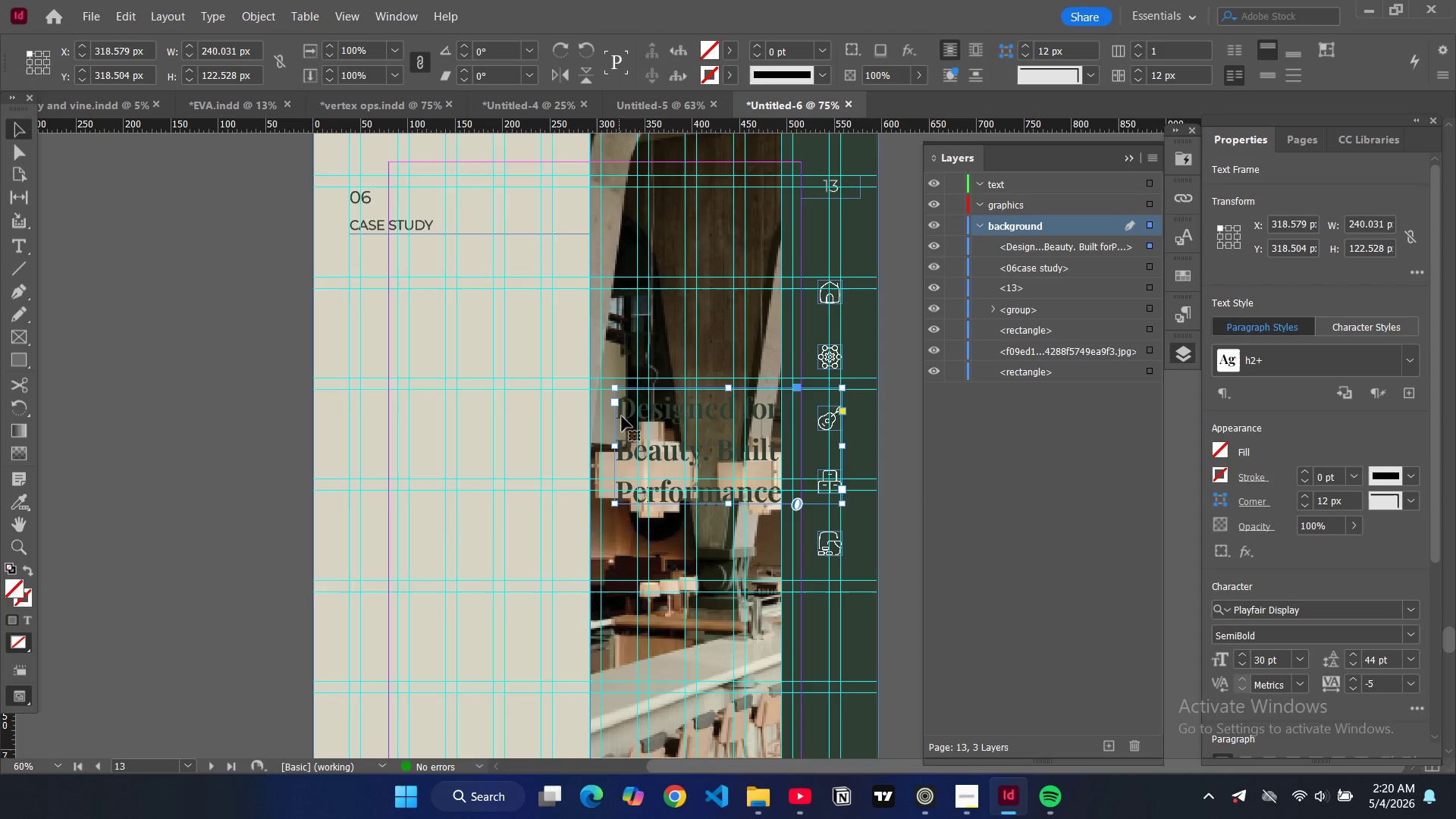 
left_click_drag(start_coordinate=[627, 427], to_coordinate=[362, 328])
 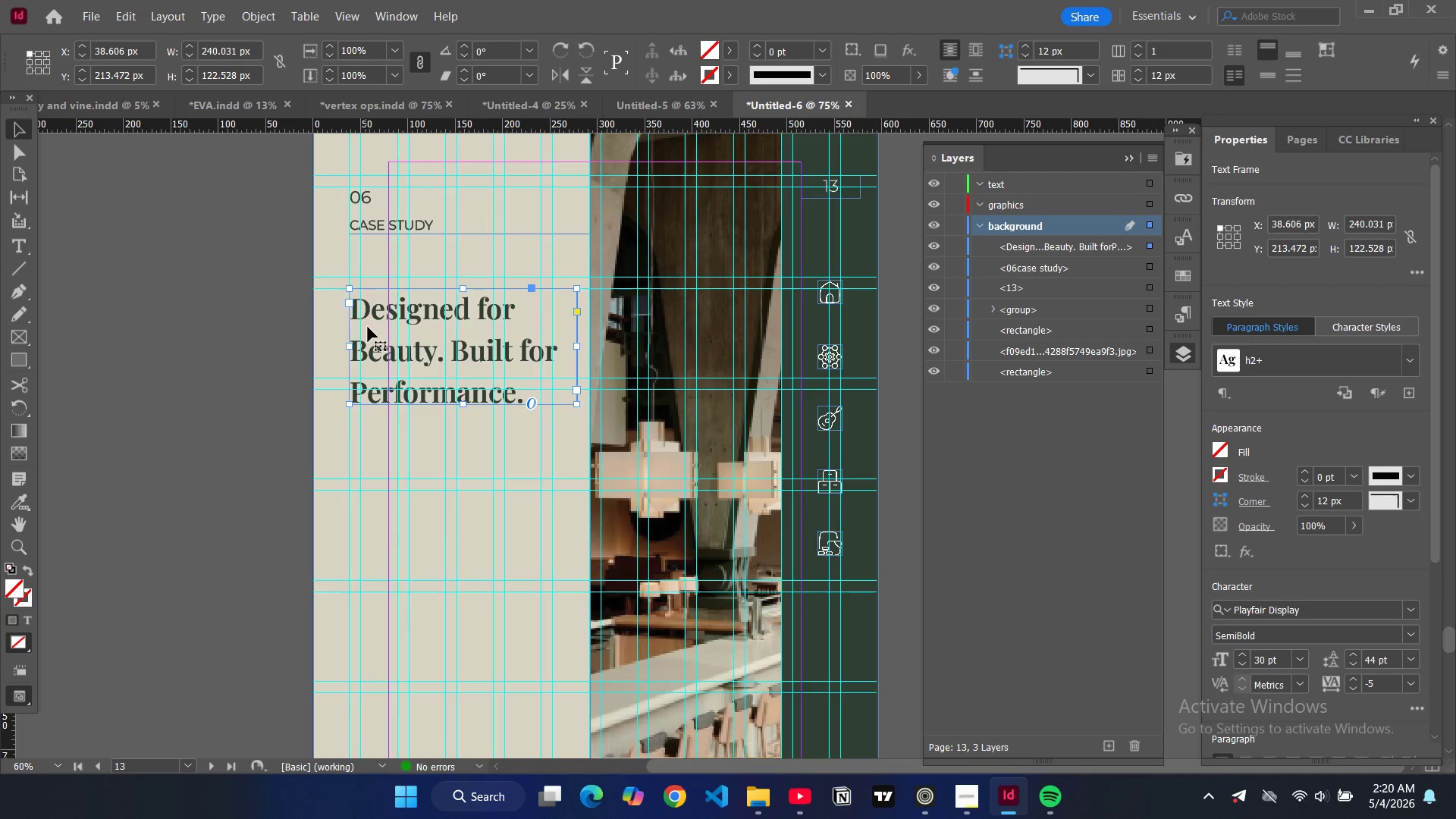 
double_click([368, 327])
 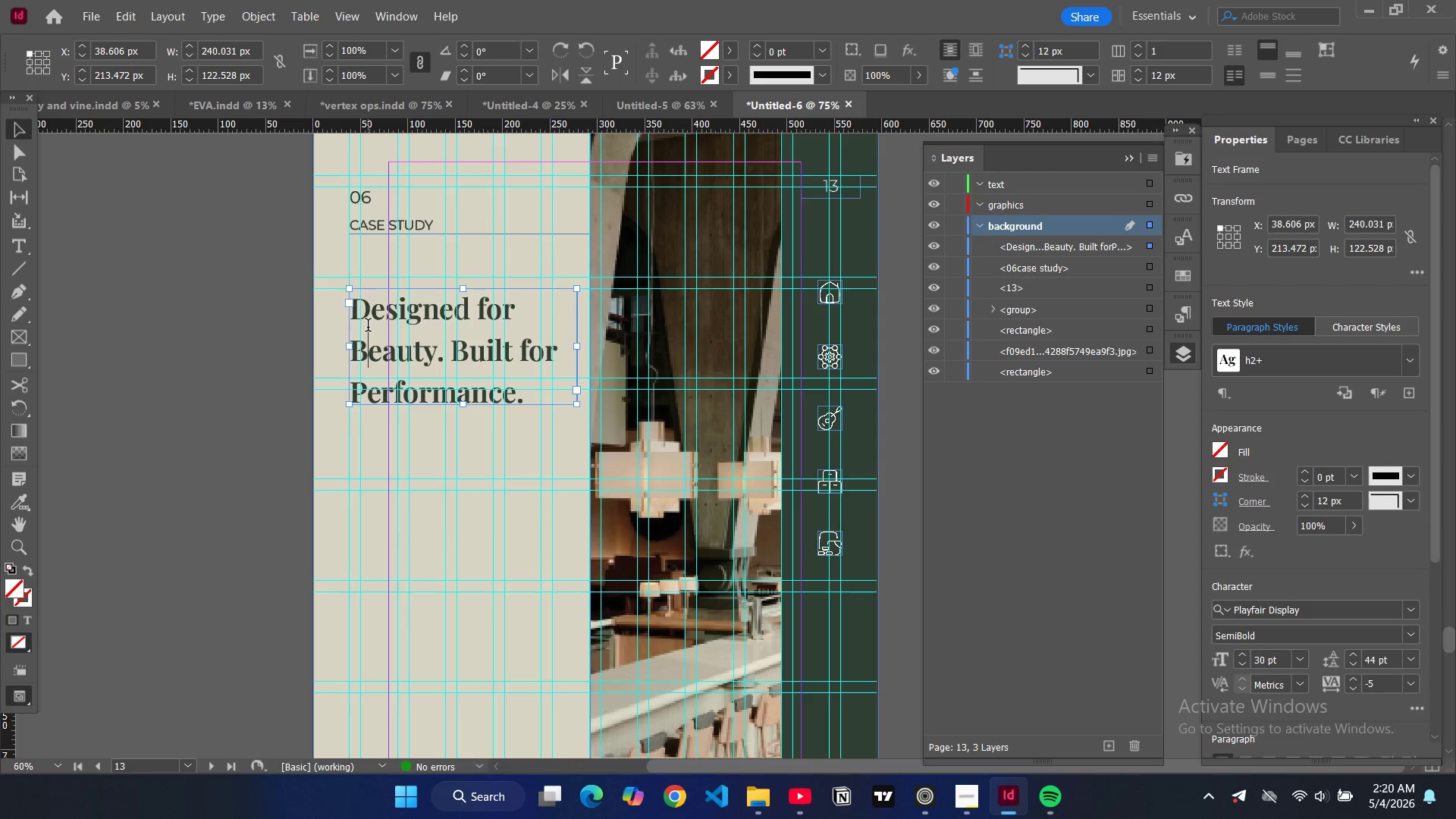 
key(Control+A)
 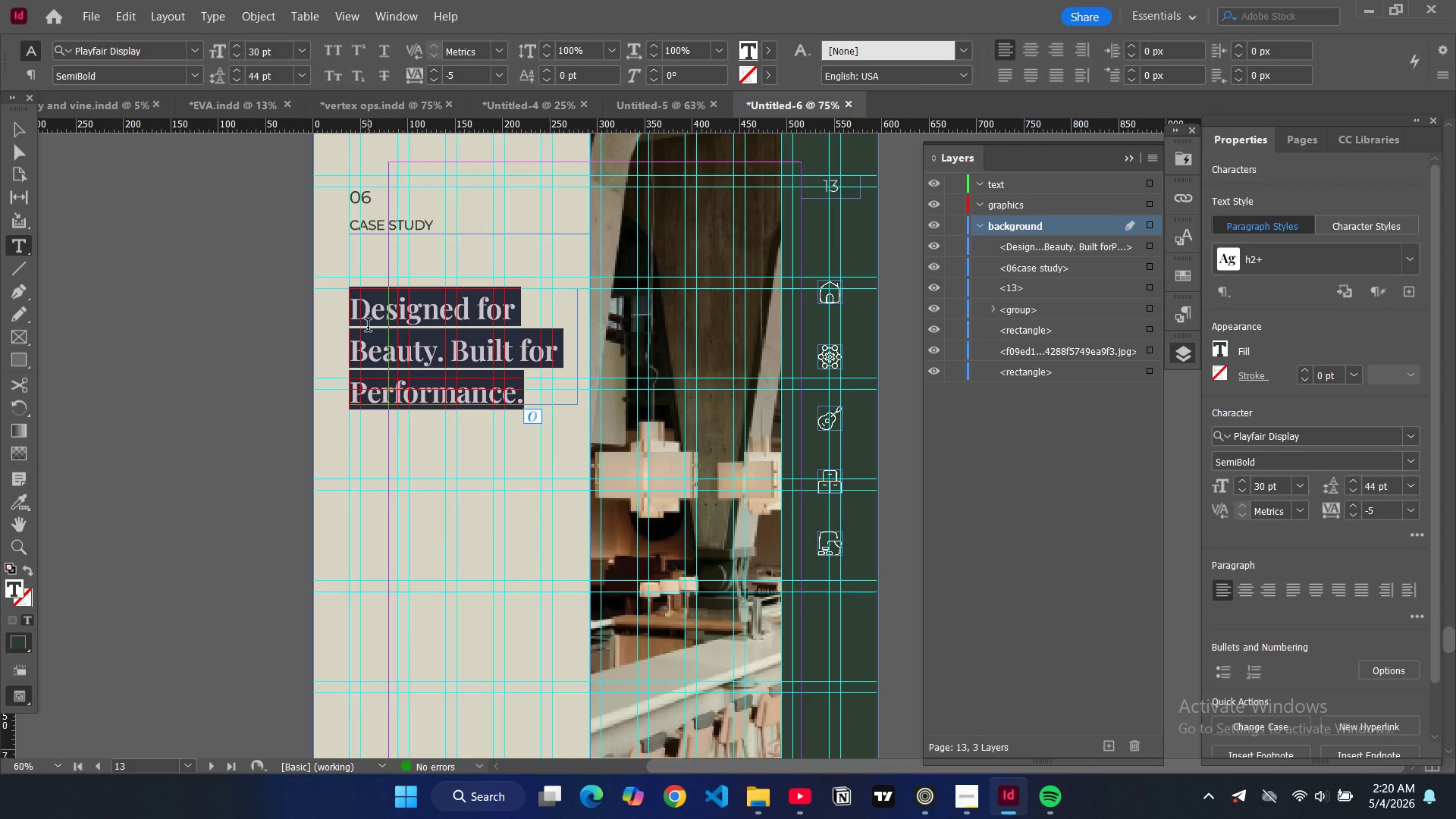 
type(1 Hotel Toronto)
 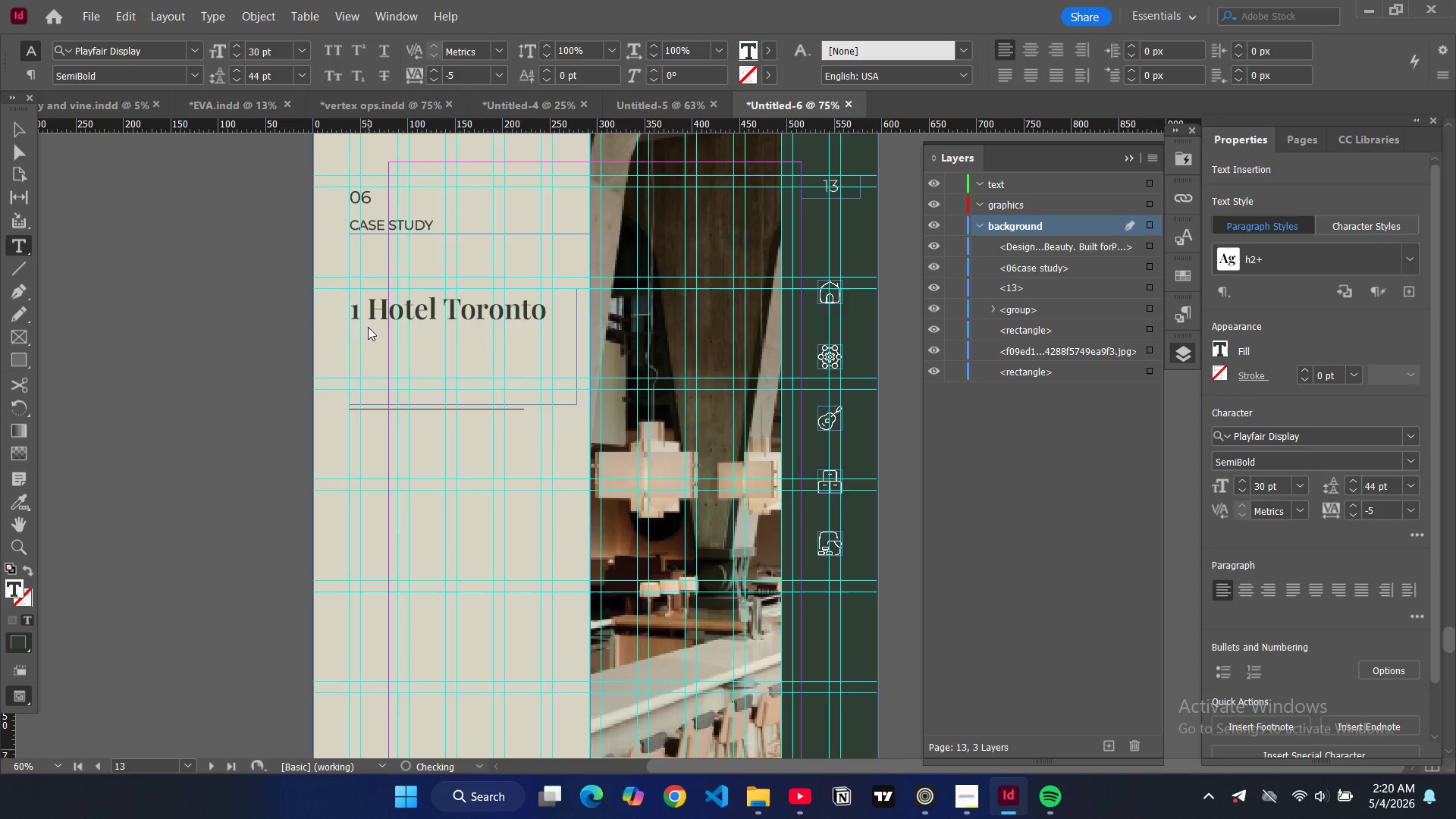 
left_click([18, 123])
 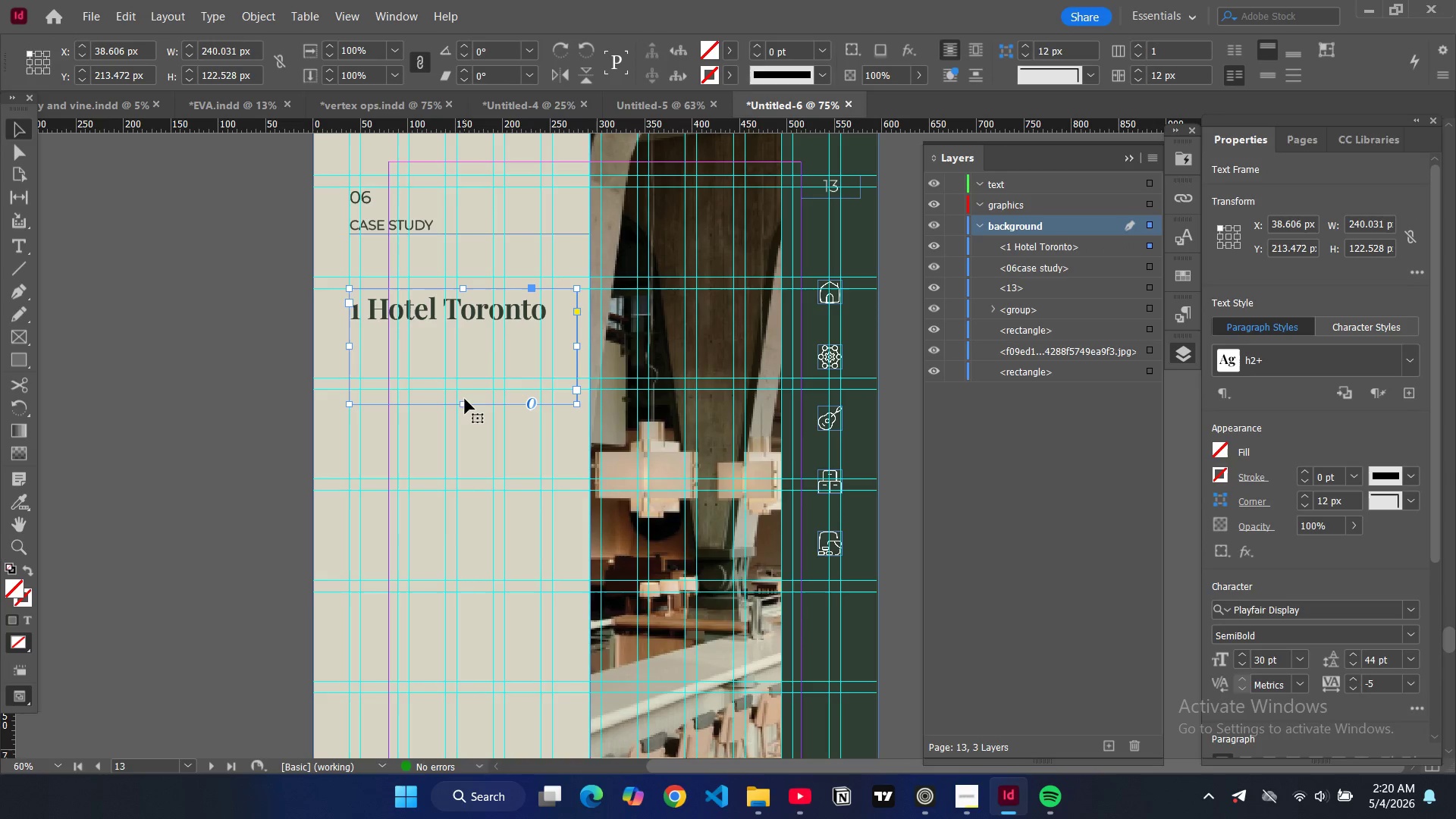 
left_click_drag(start_coordinate=[465, 405], to_coordinate=[465, 334])
 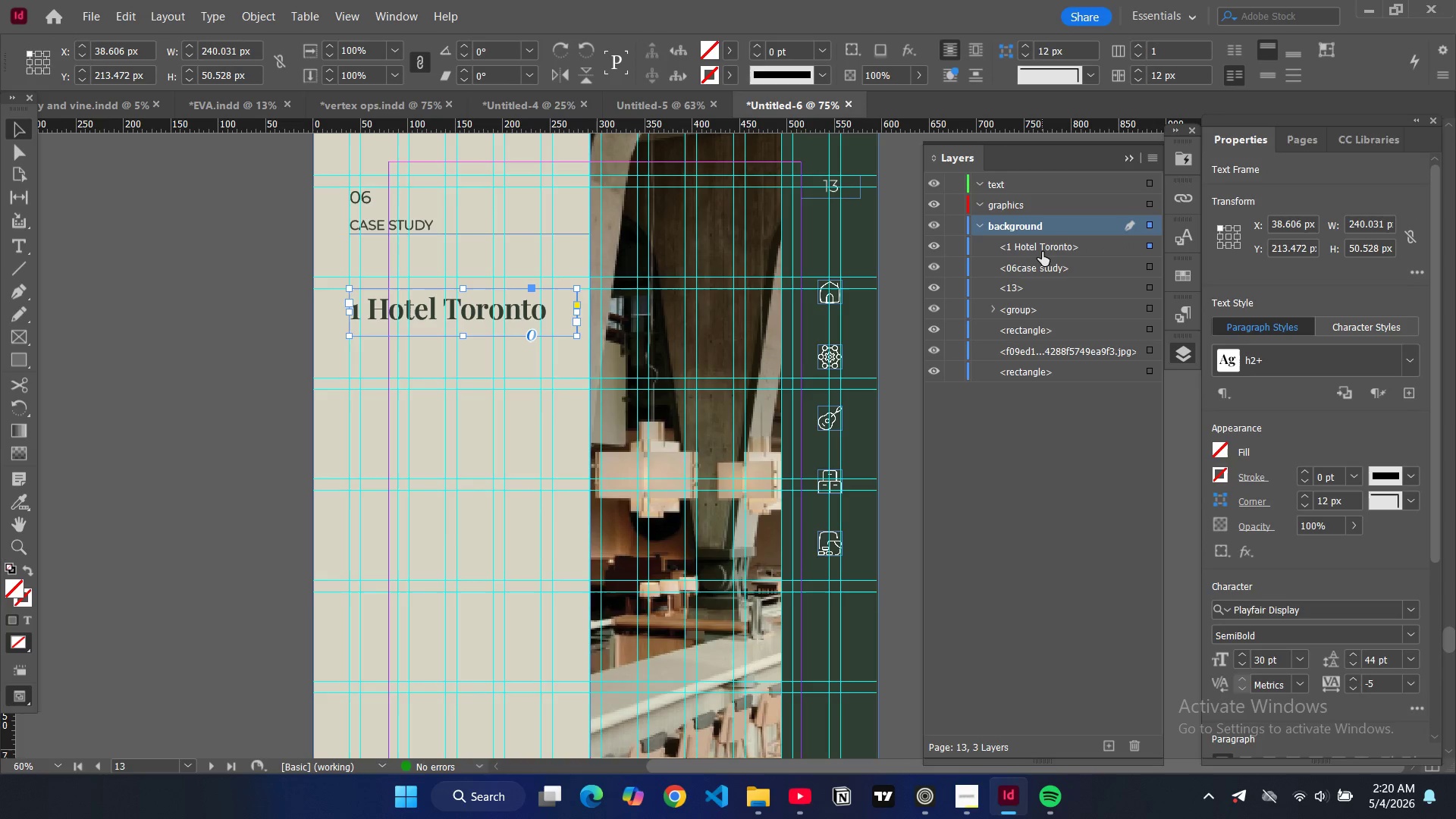 
left_click_drag(start_coordinate=[1041, 246], to_coordinate=[1036, 195])
 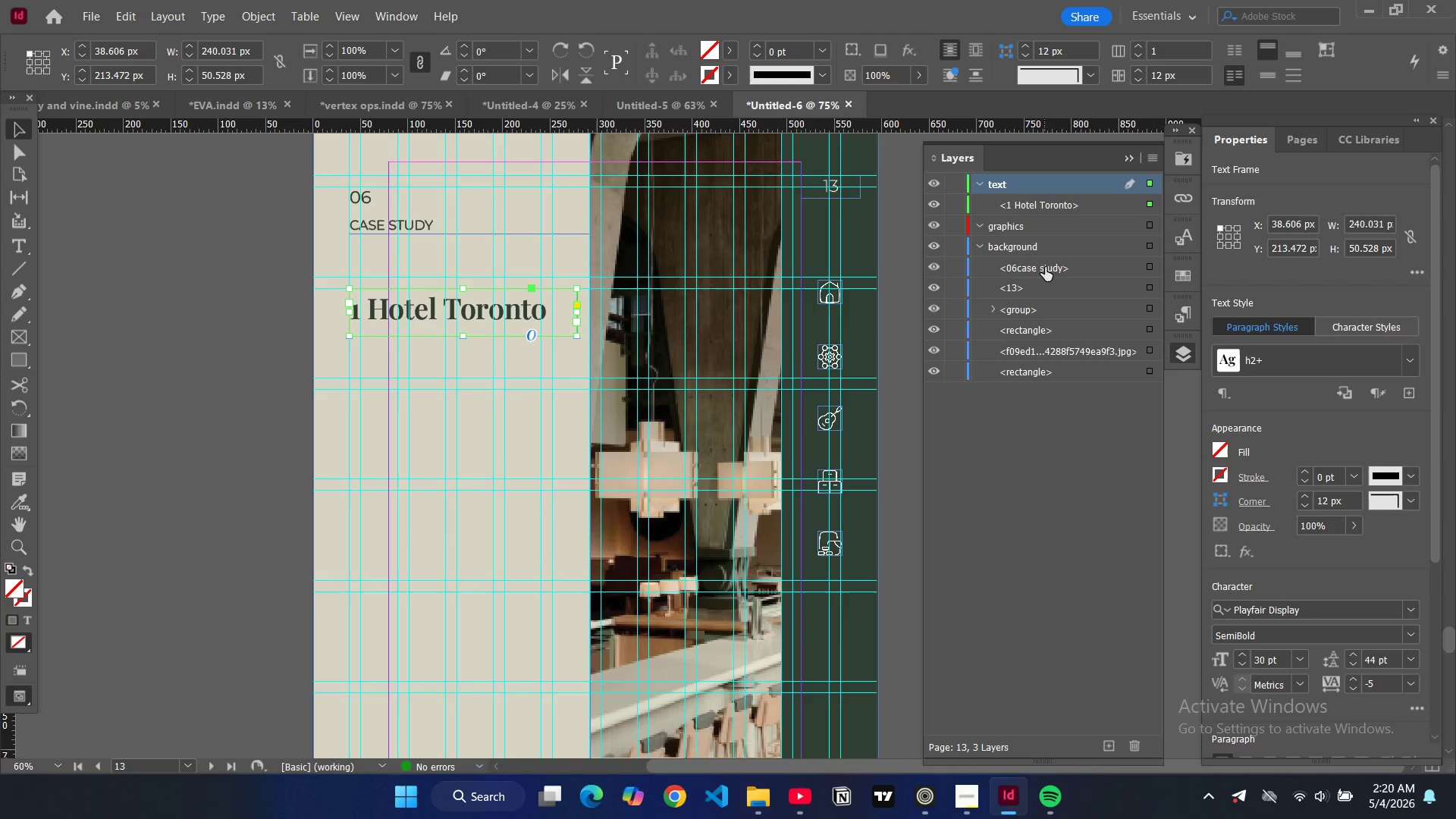 
left_click_drag(start_coordinate=[1045, 267], to_coordinate=[1057, 212])
 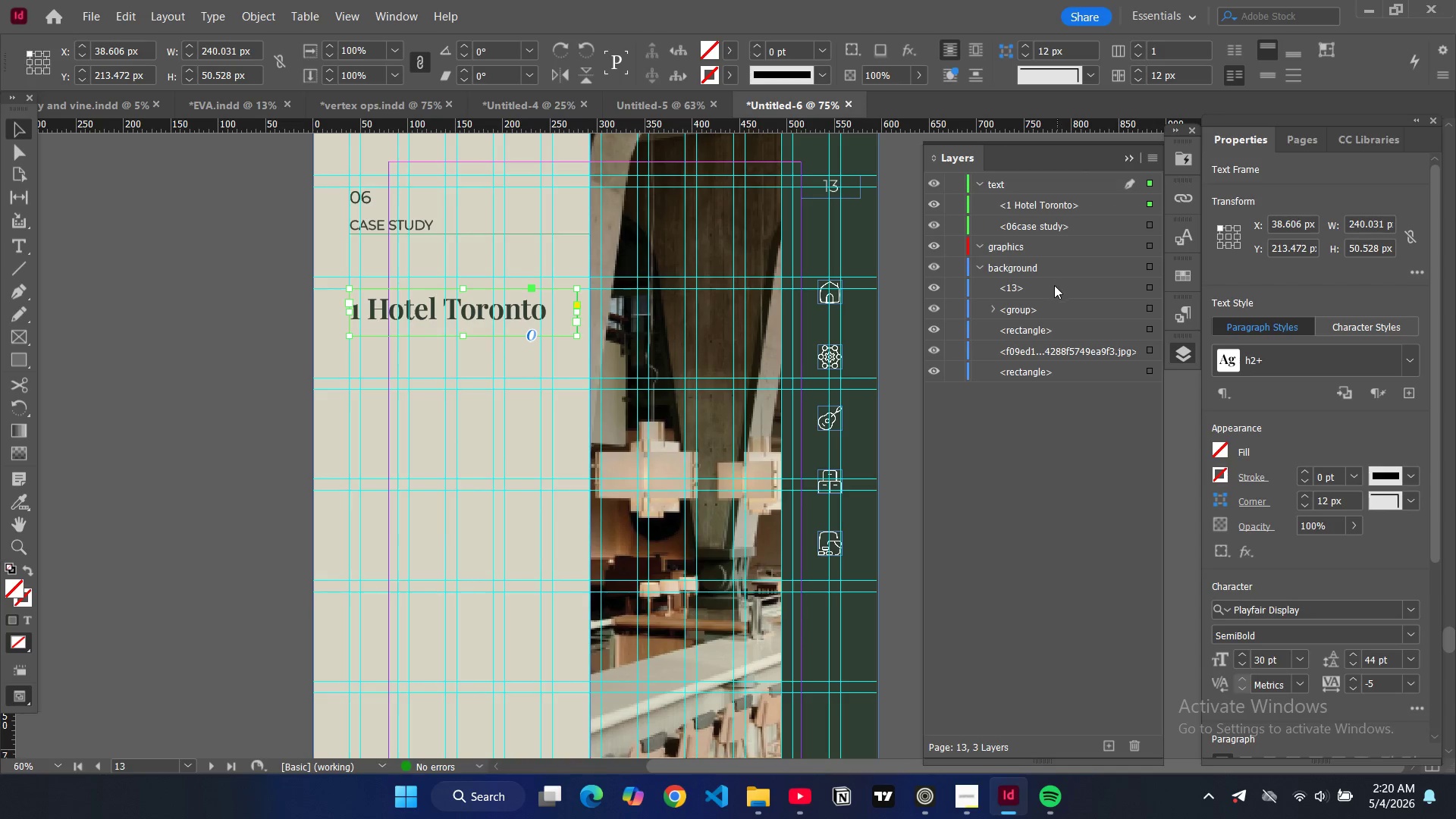 
left_click_drag(start_coordinate=[1052, 288], to_coordinate=[1061, 219])
 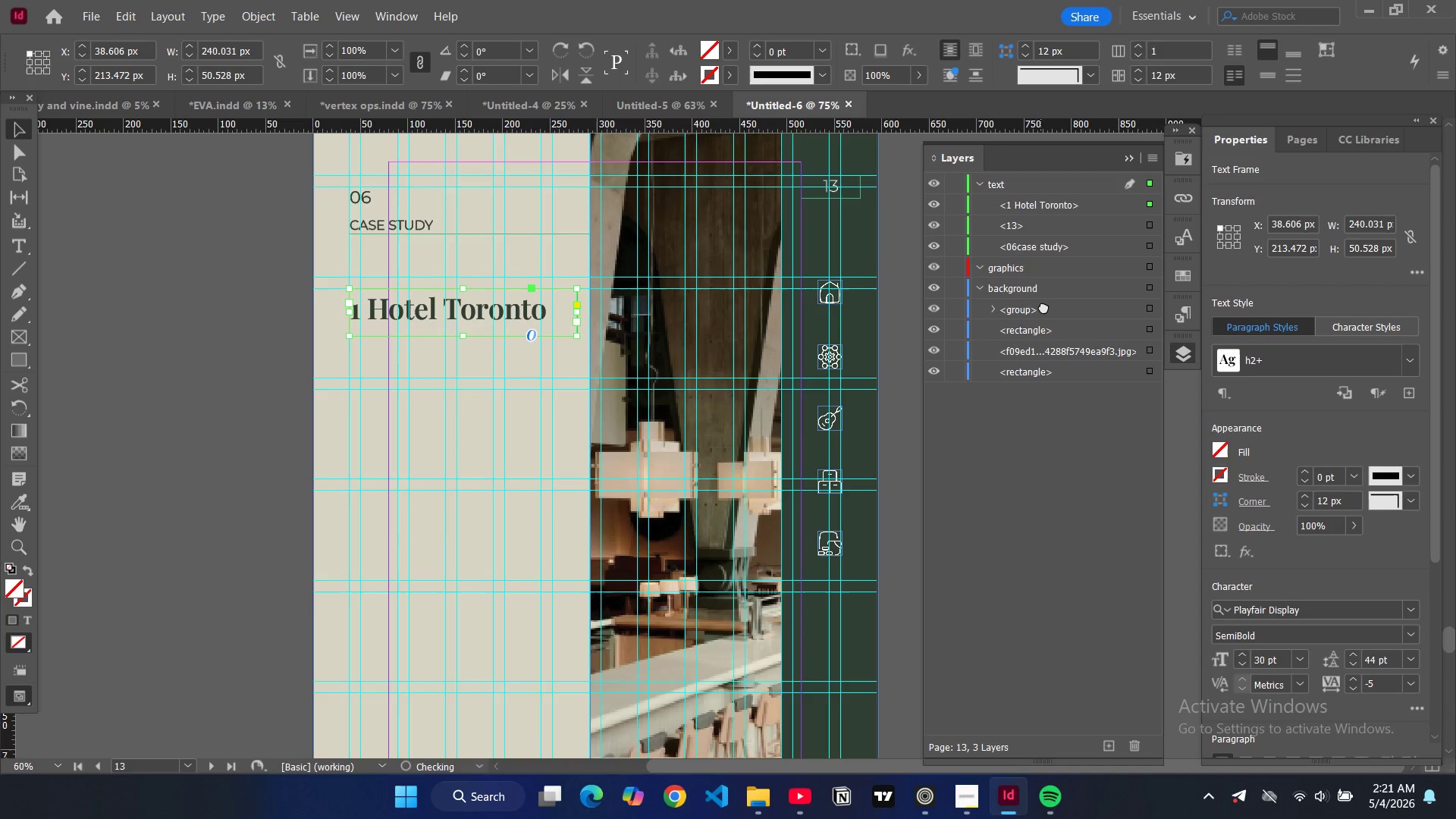 
left_click_drag(start_coordinate=[1041, 309], to_coordinate=[1055, 271])
 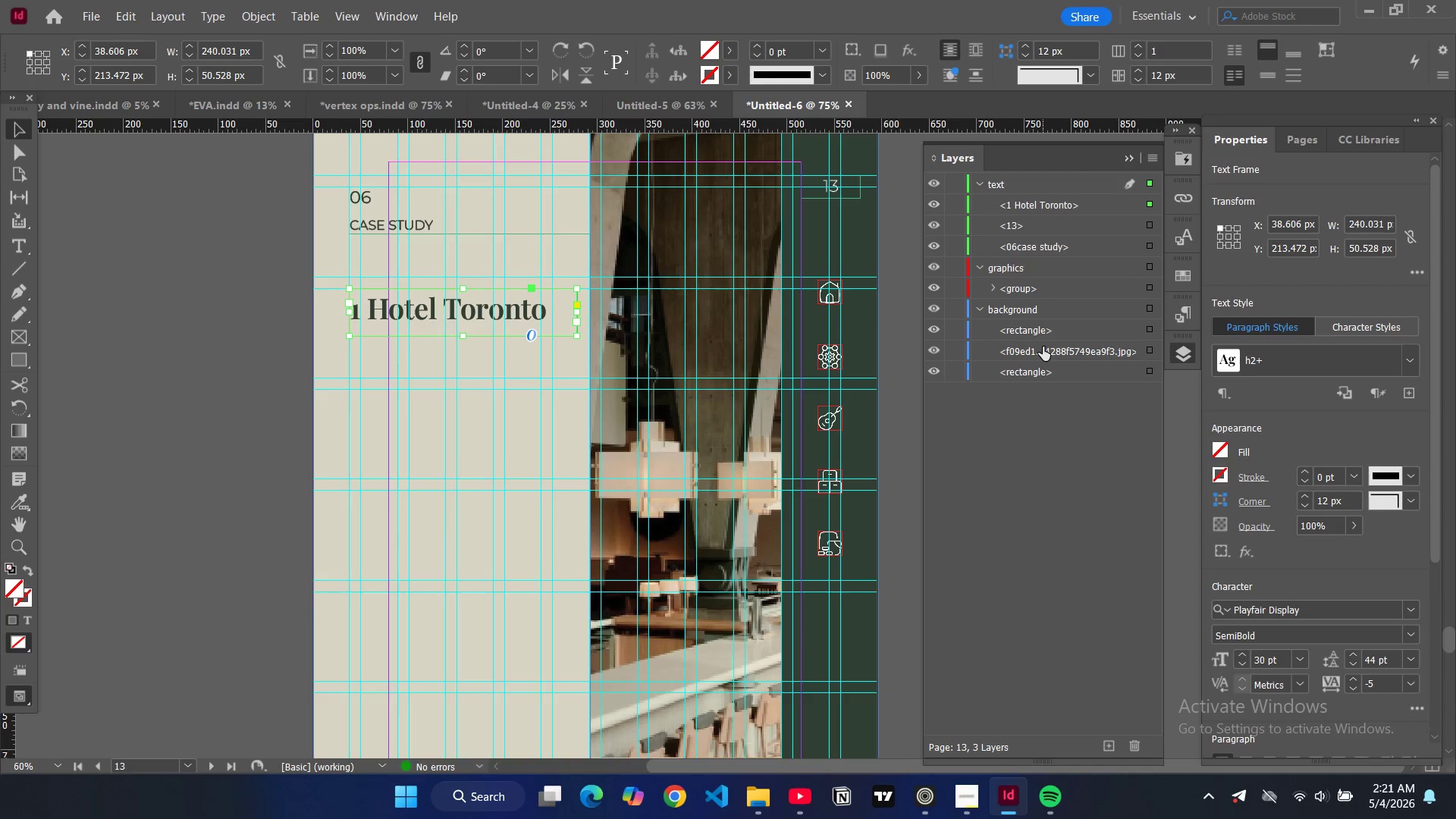 
left_click_drag(start_coordinate=[1043, 347], to_coordinate=[1051, 300])
 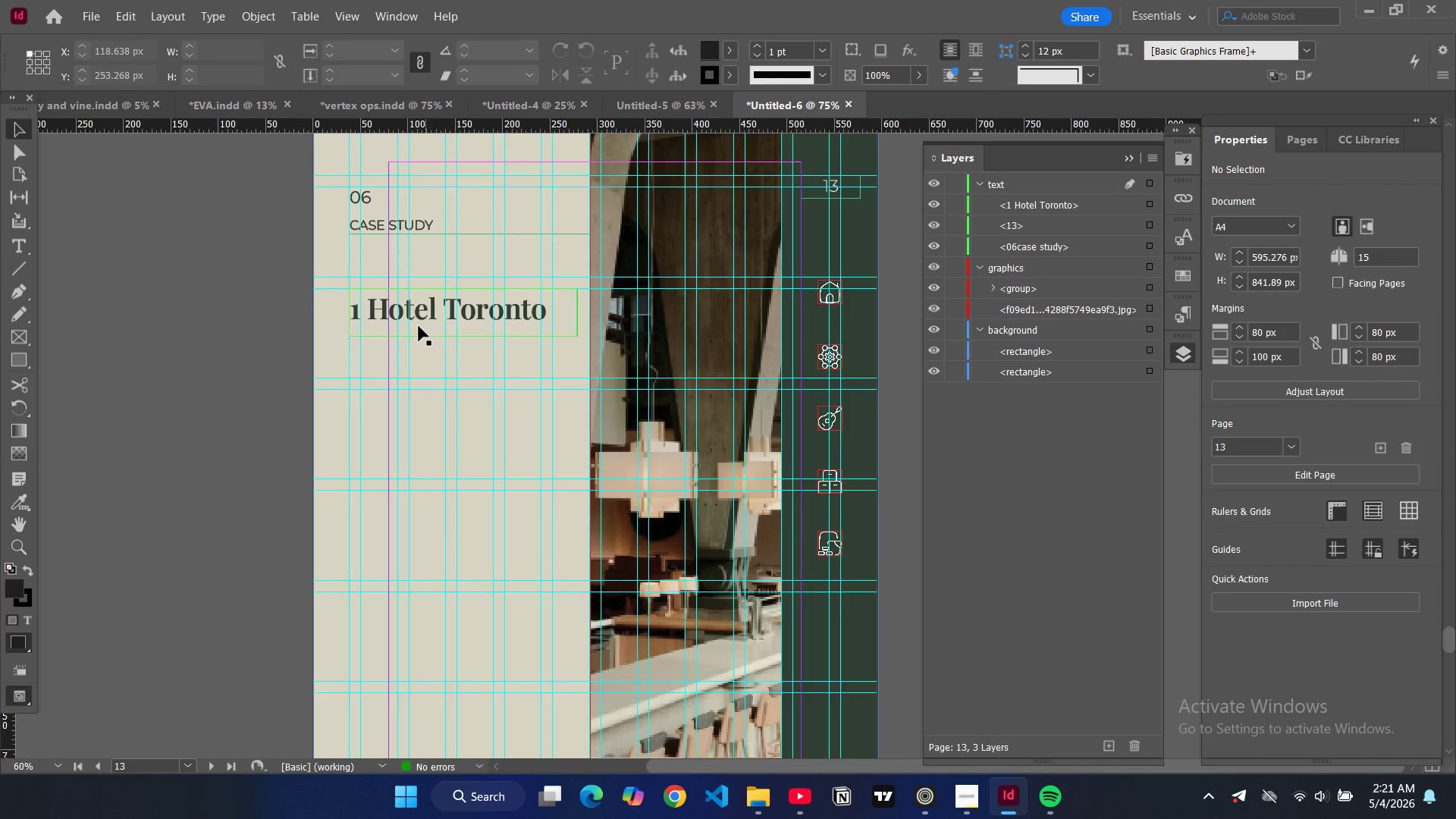 
type(ww)
 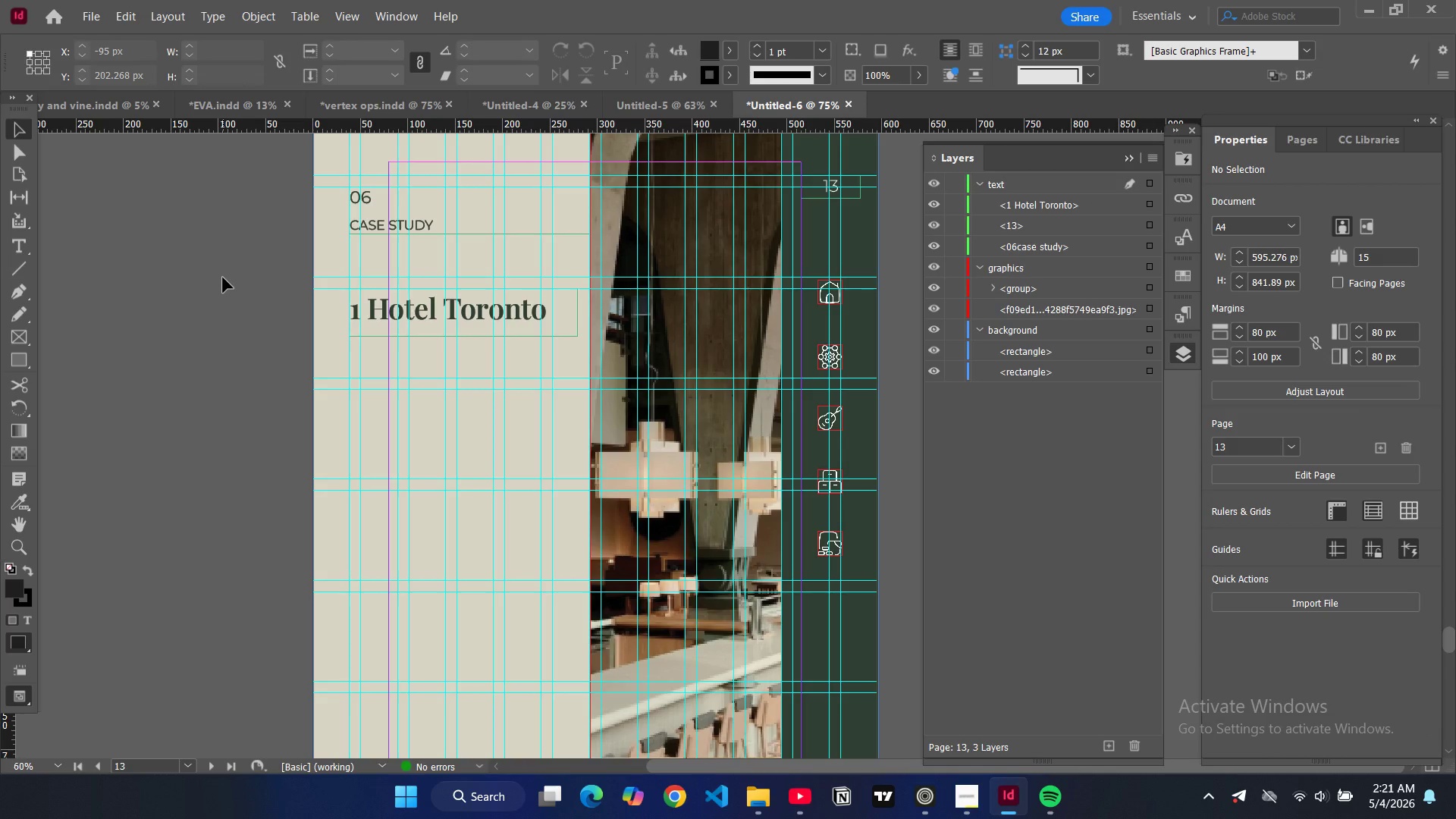 
scroll: coordinate [547, 327], scroll_direction: up, amount: 36.0
 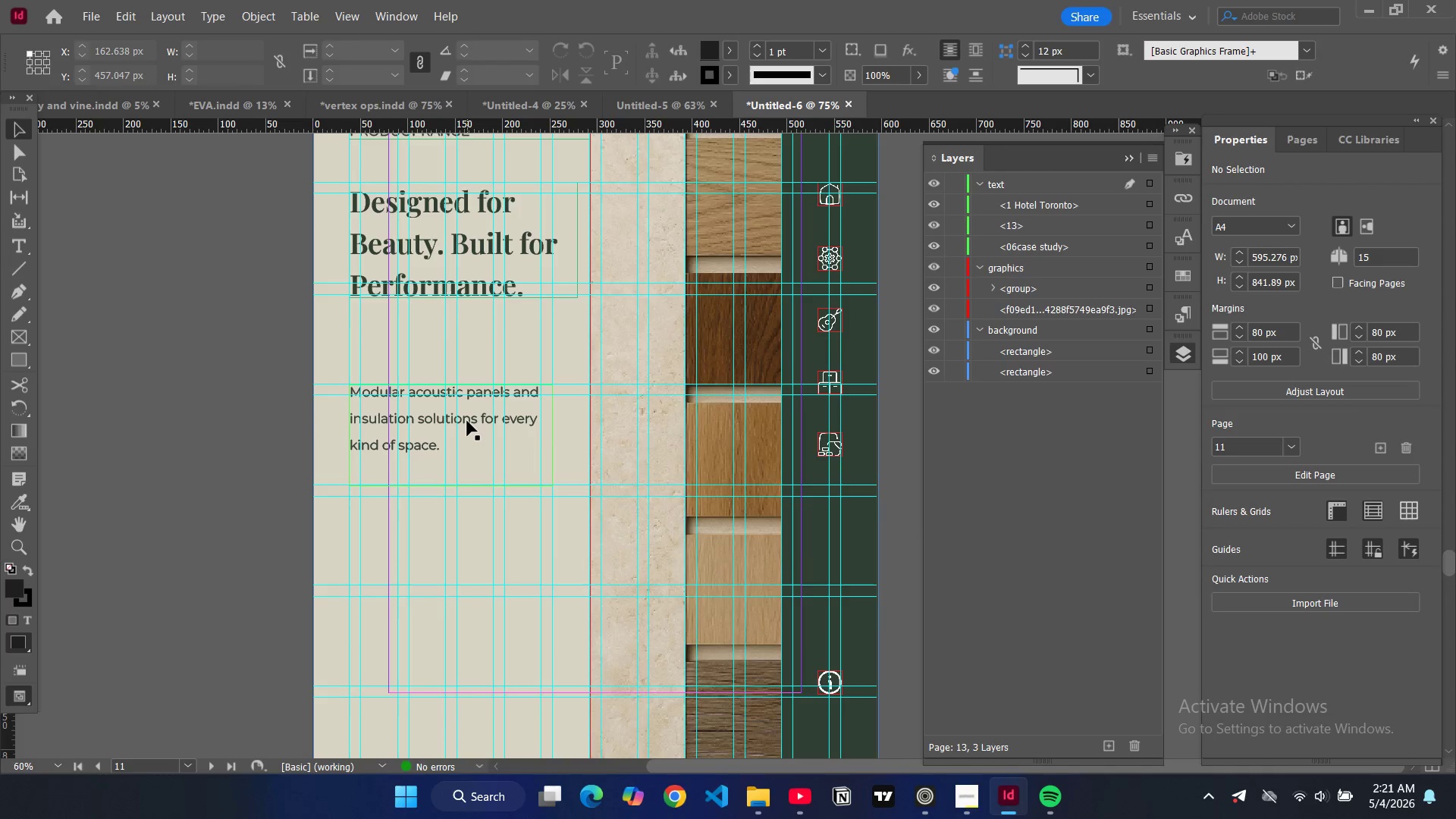 
left_click([467, 421])
 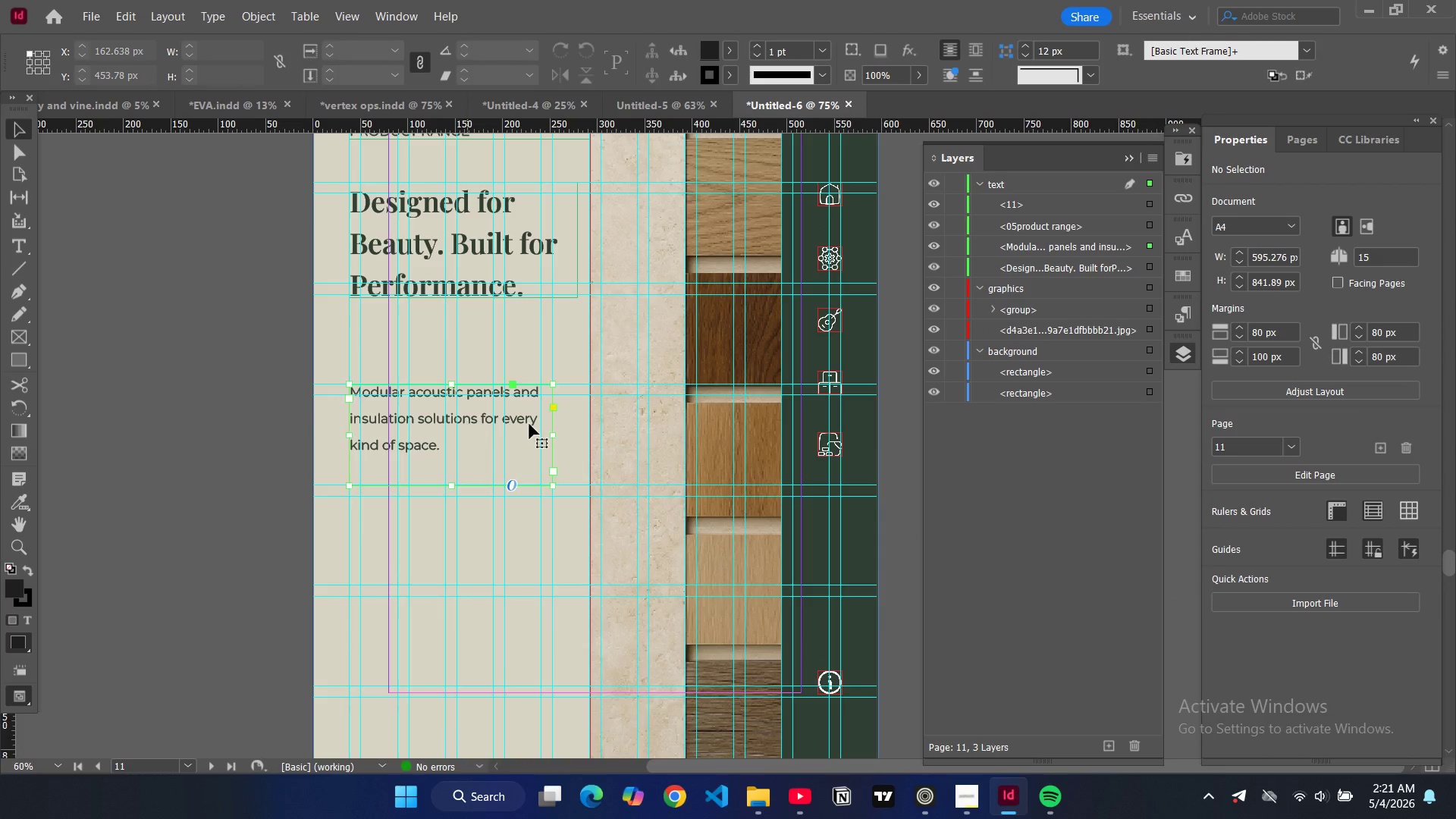 
key(Control+C)
 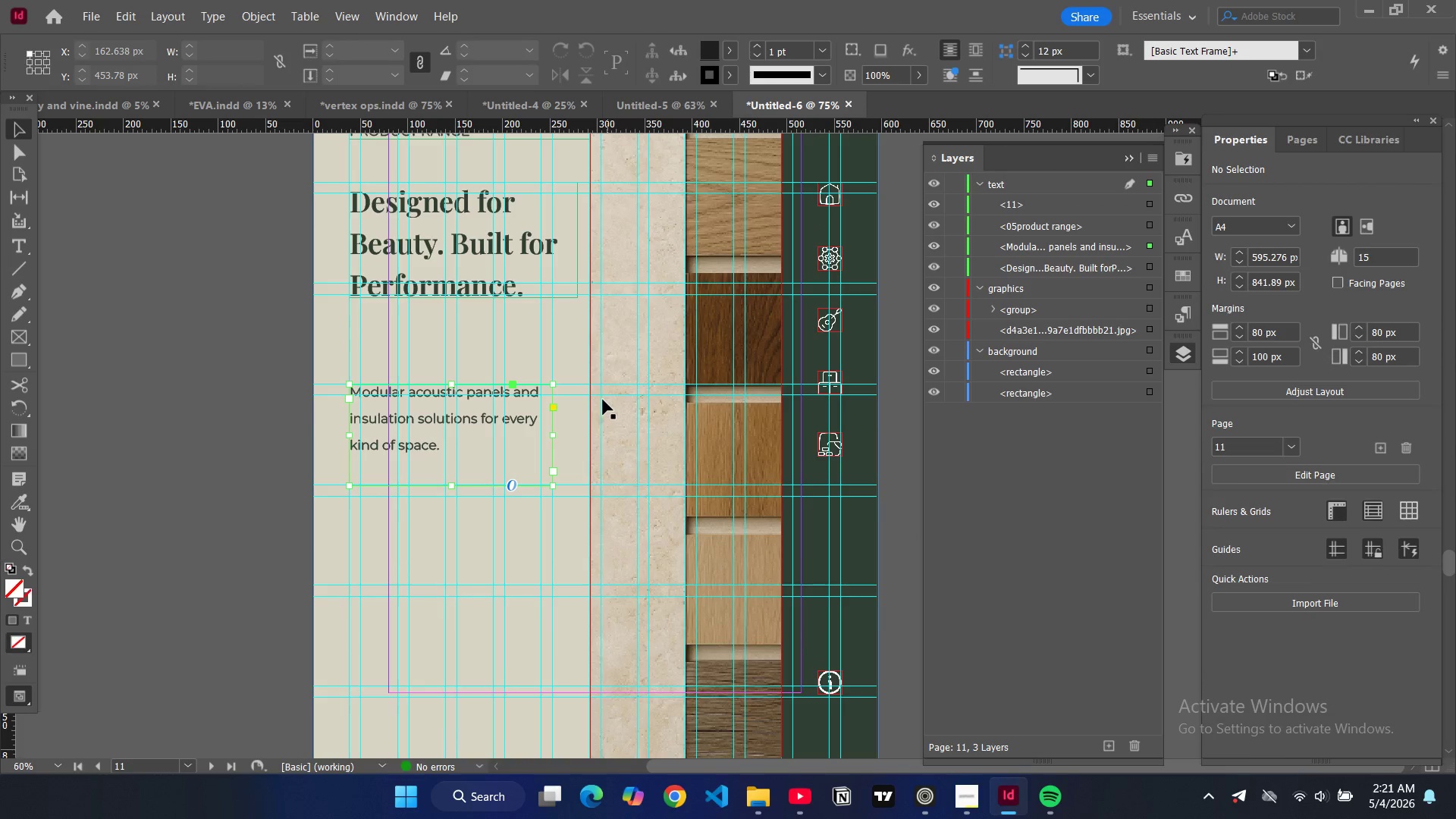 
scroll: coordinate [603, 397], scroll_direction: down, amount: 36.0
 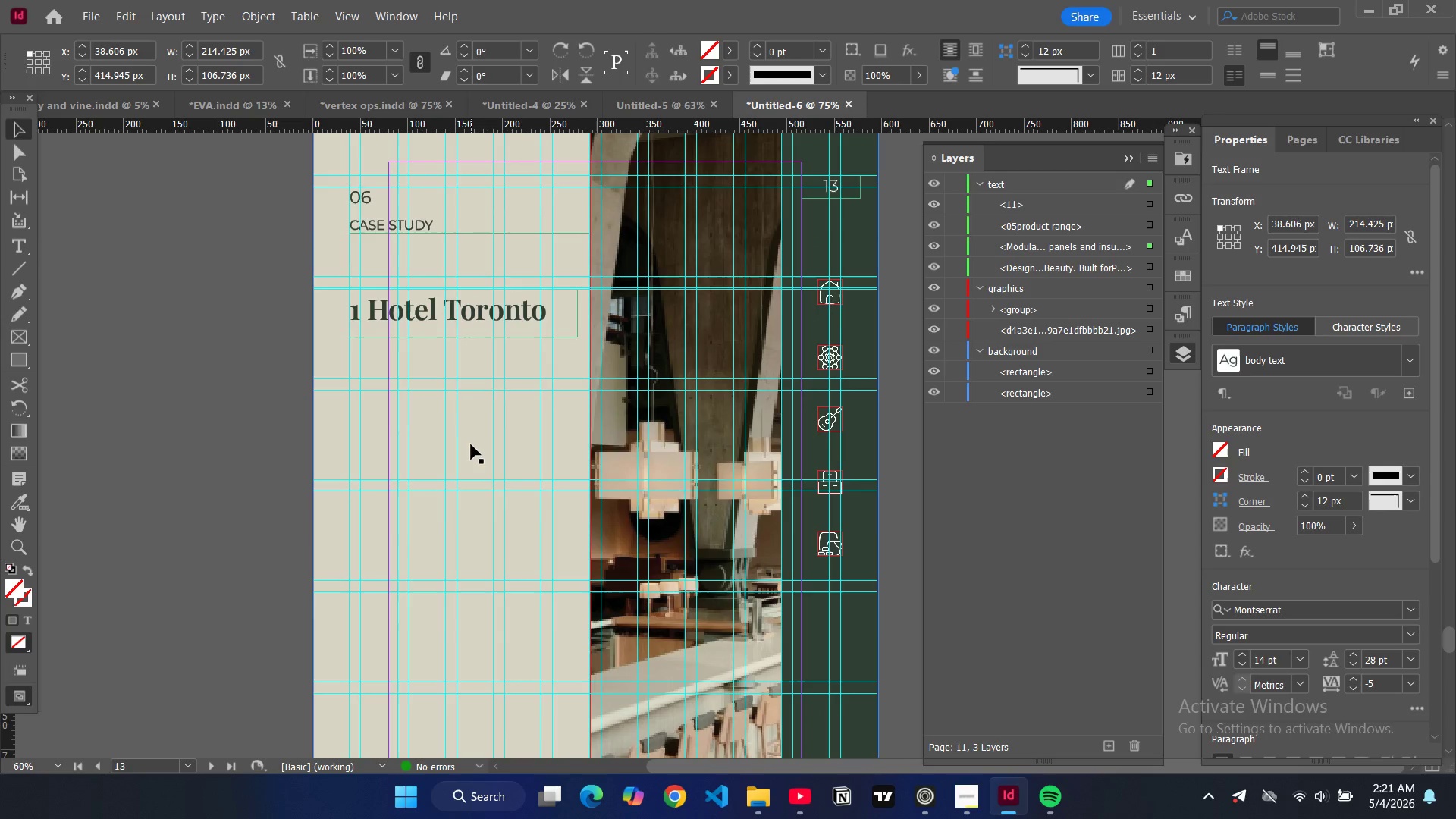 
key(Control+V)
 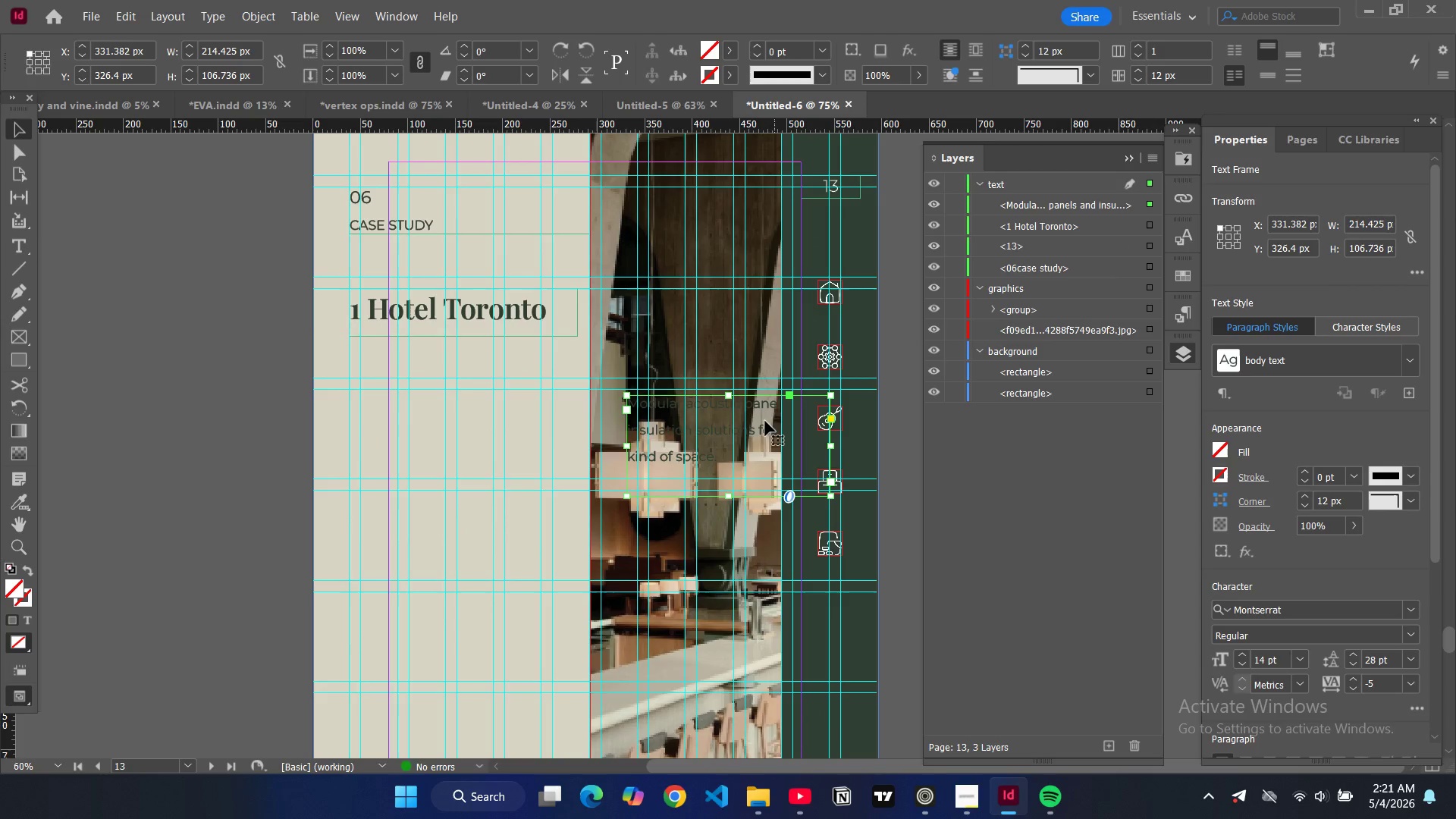 
left_click_drag(start_coordinate=[744, 438], to_coordinate=[466, 419])
 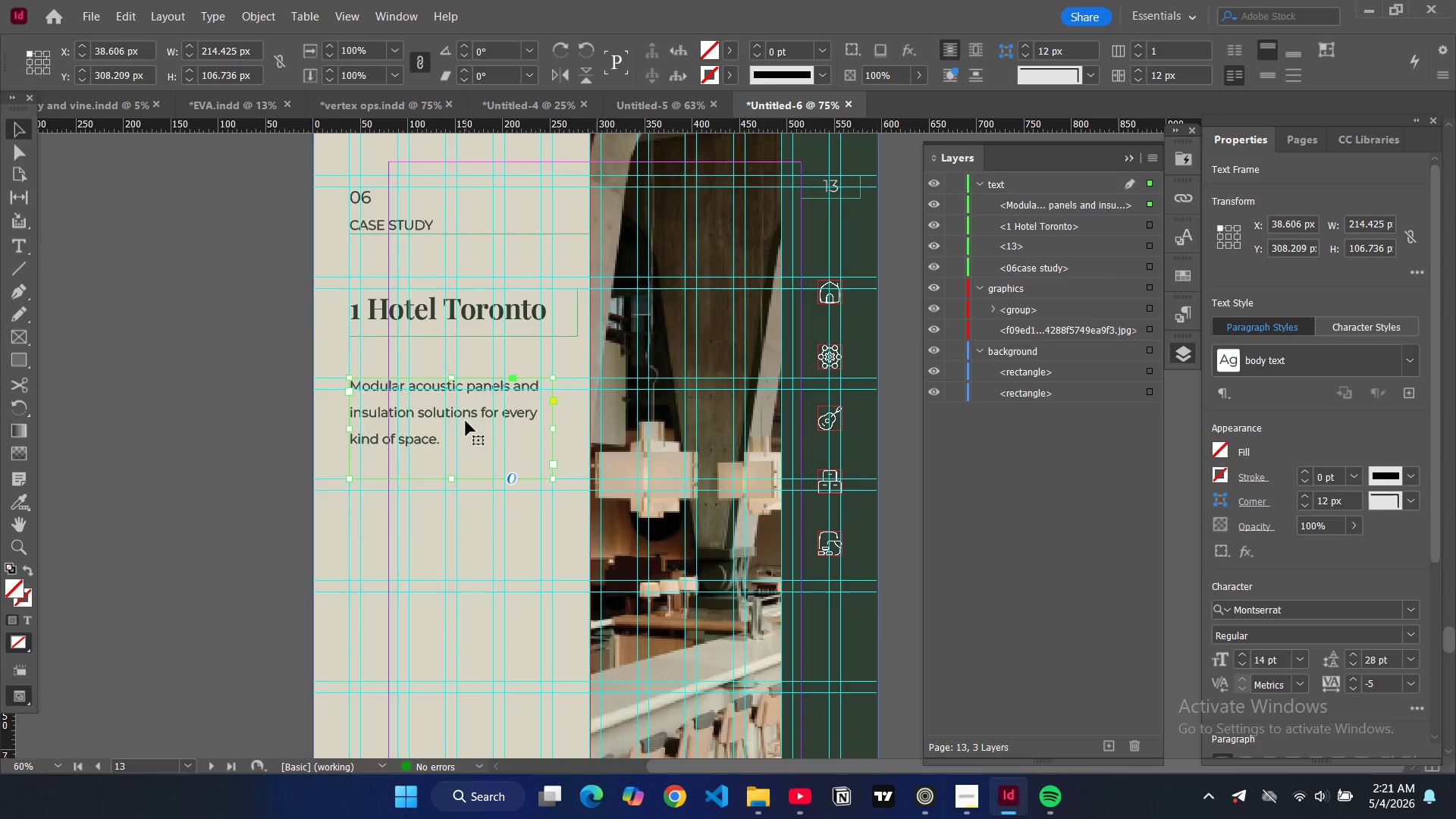 
double_click([466, 421])
 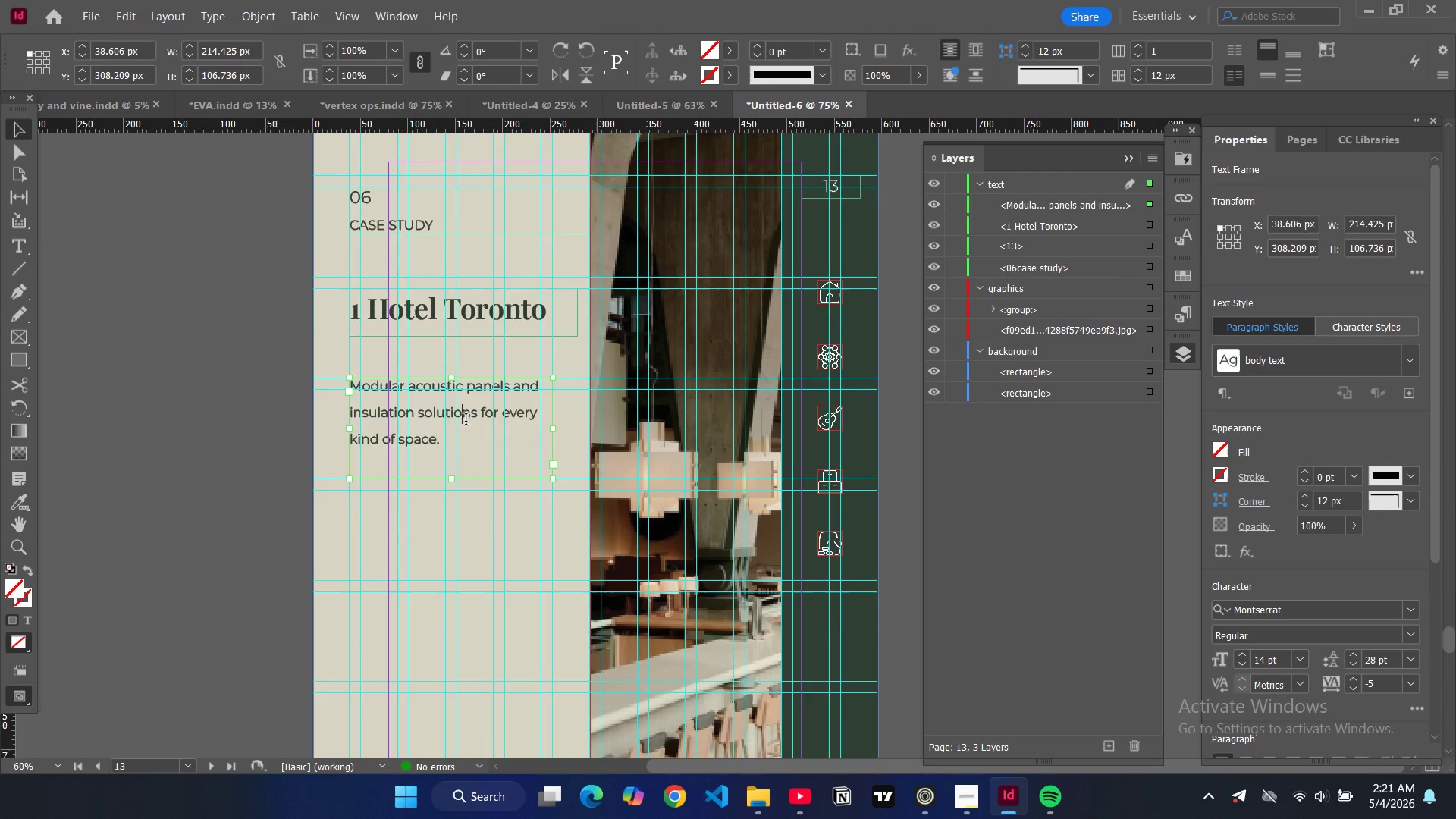 
key(Control+A)
 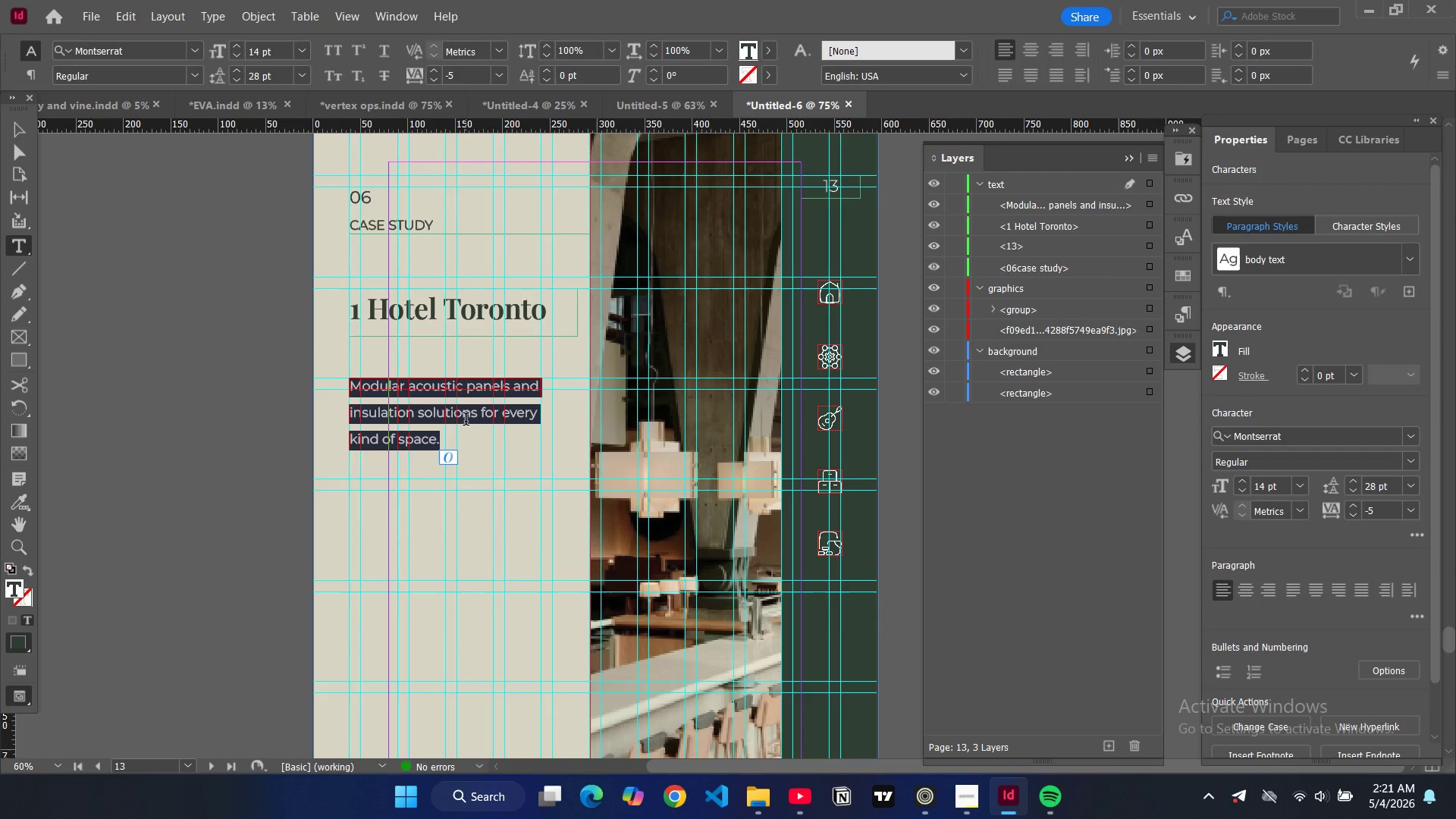 
type(A benchmark is sustainable )
 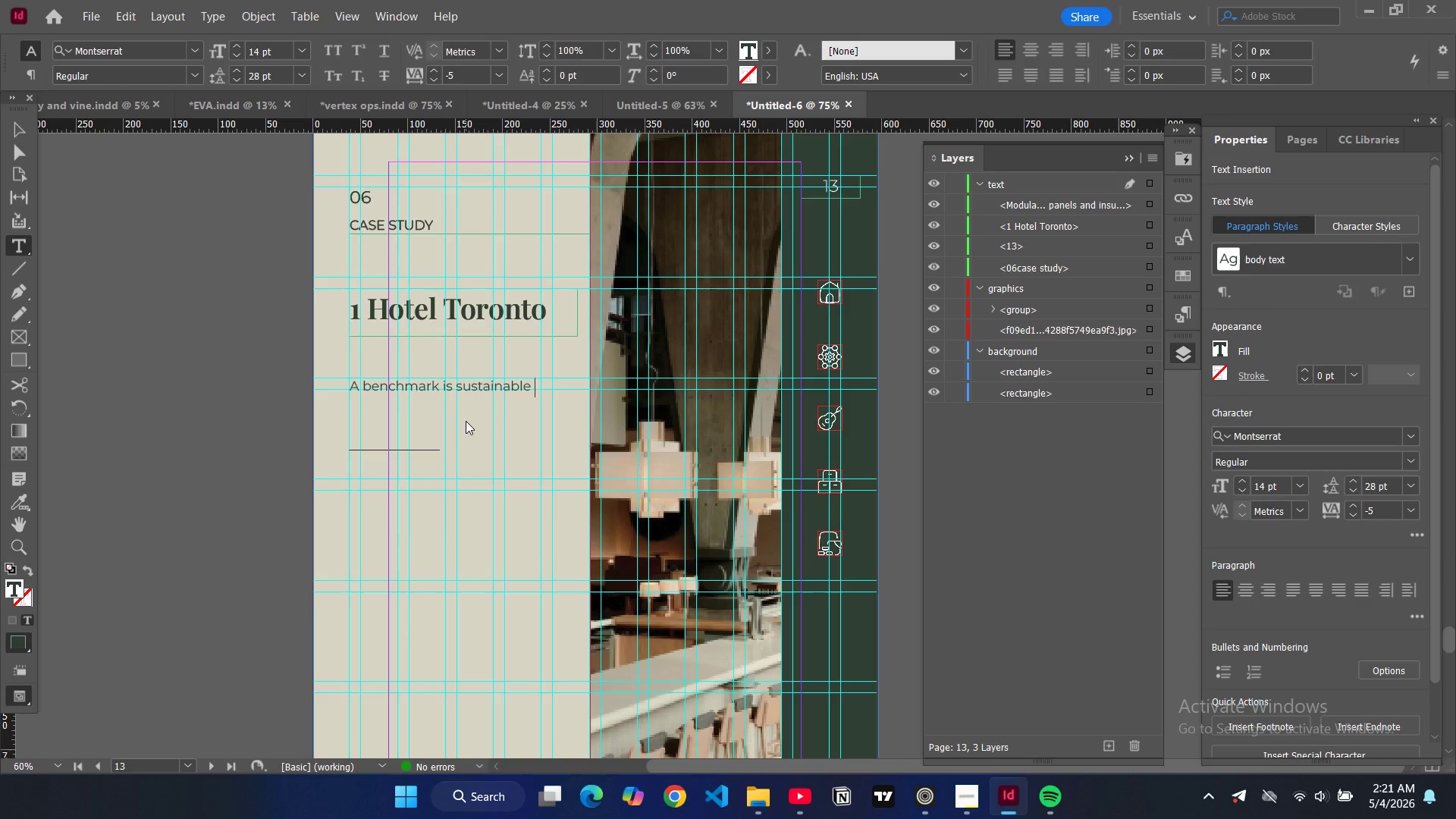 
type(hospitality design.)
 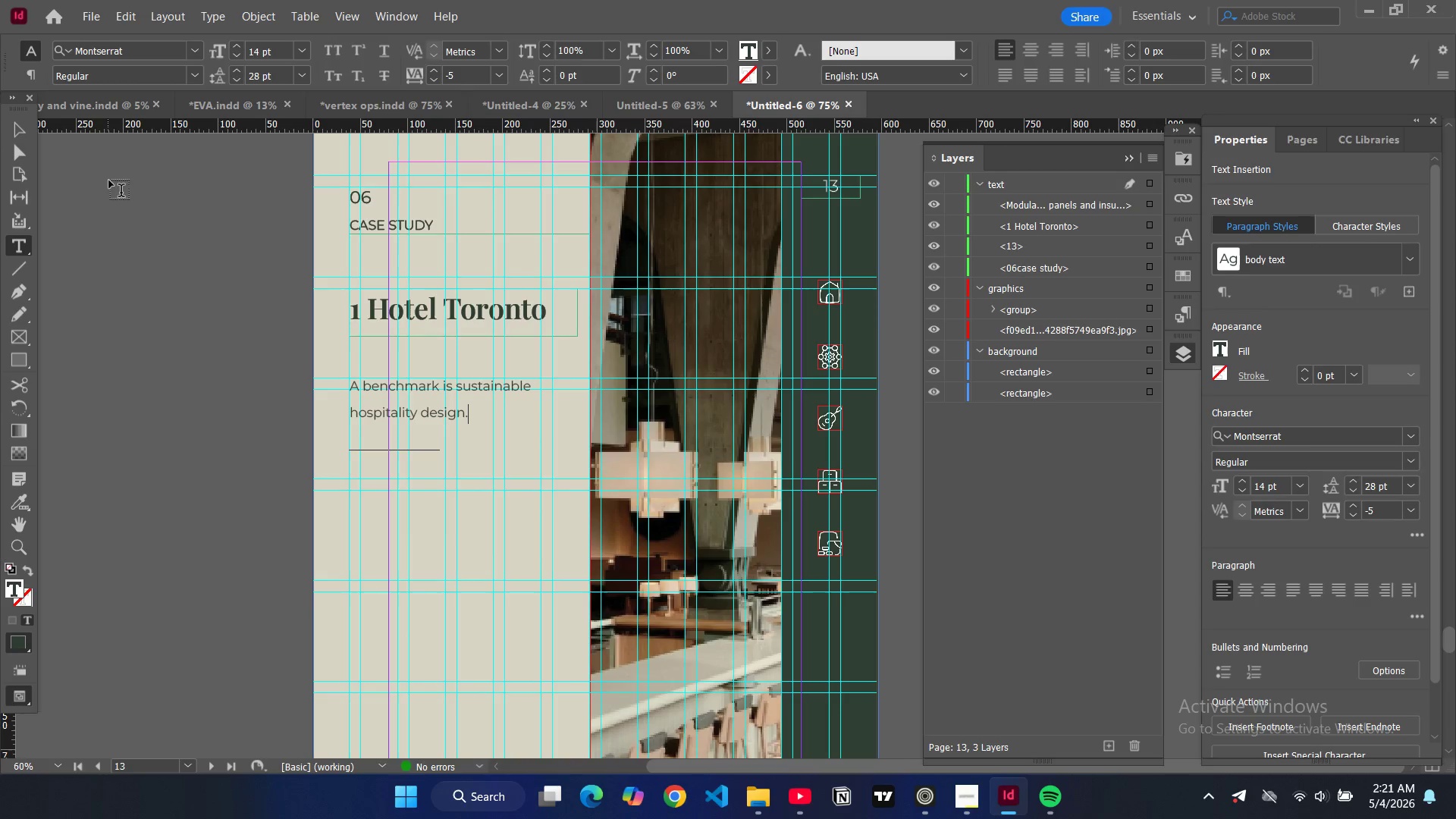 
left_click([25, 126])
 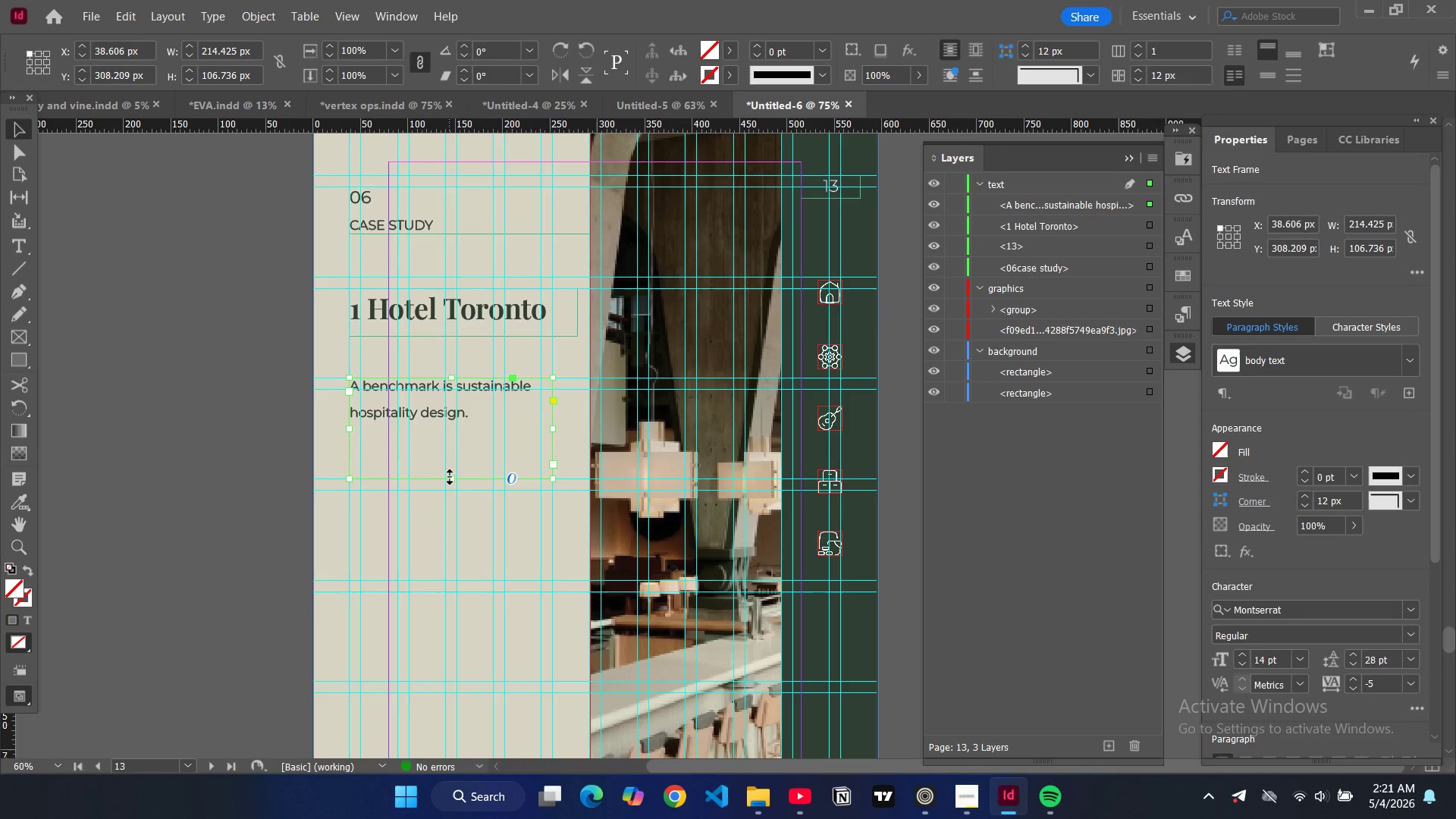 
left_click_drag(start_coordinate=[453, 479], to_coordinate=[438, 425])
 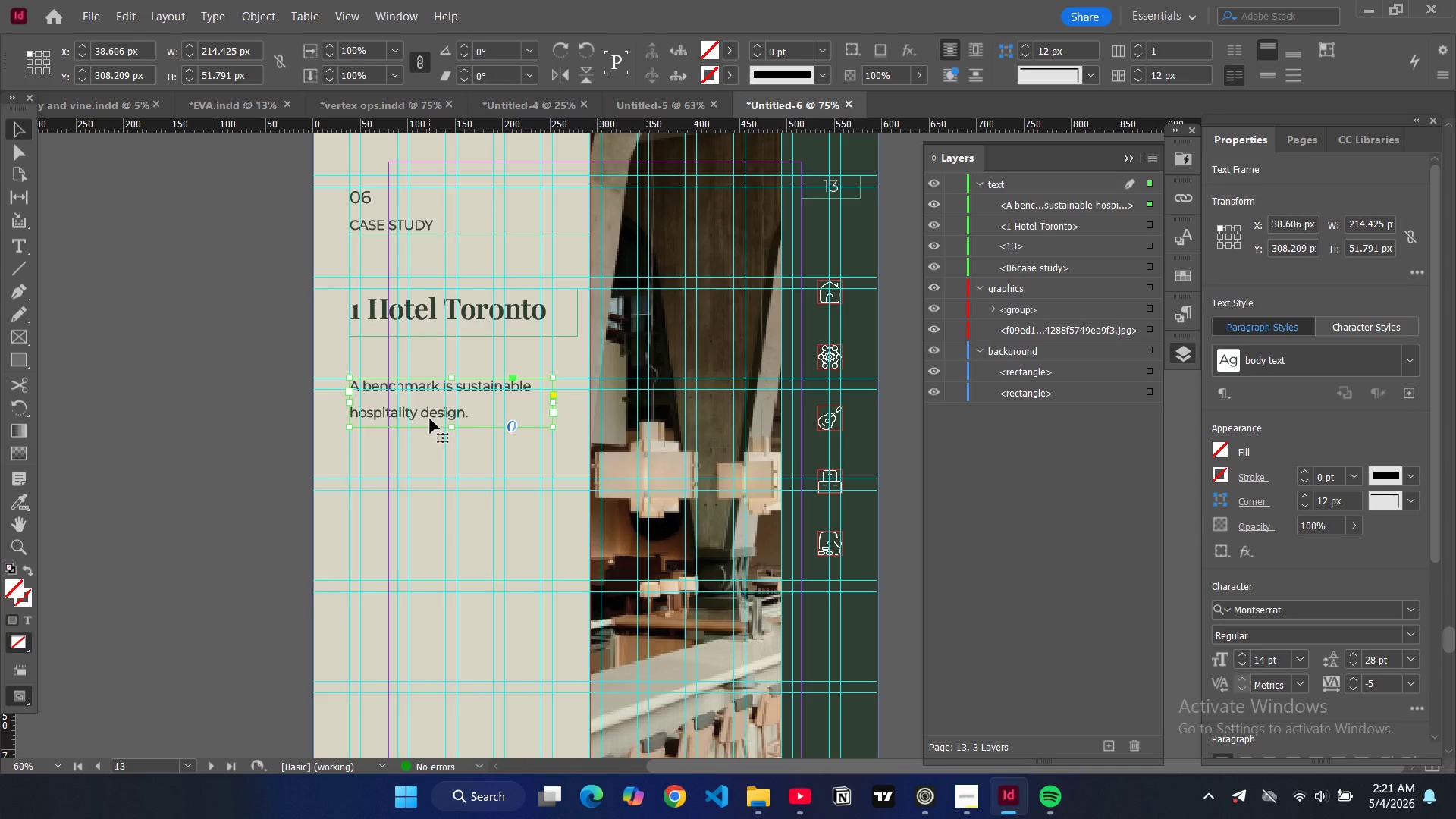 
key(Control+C)
 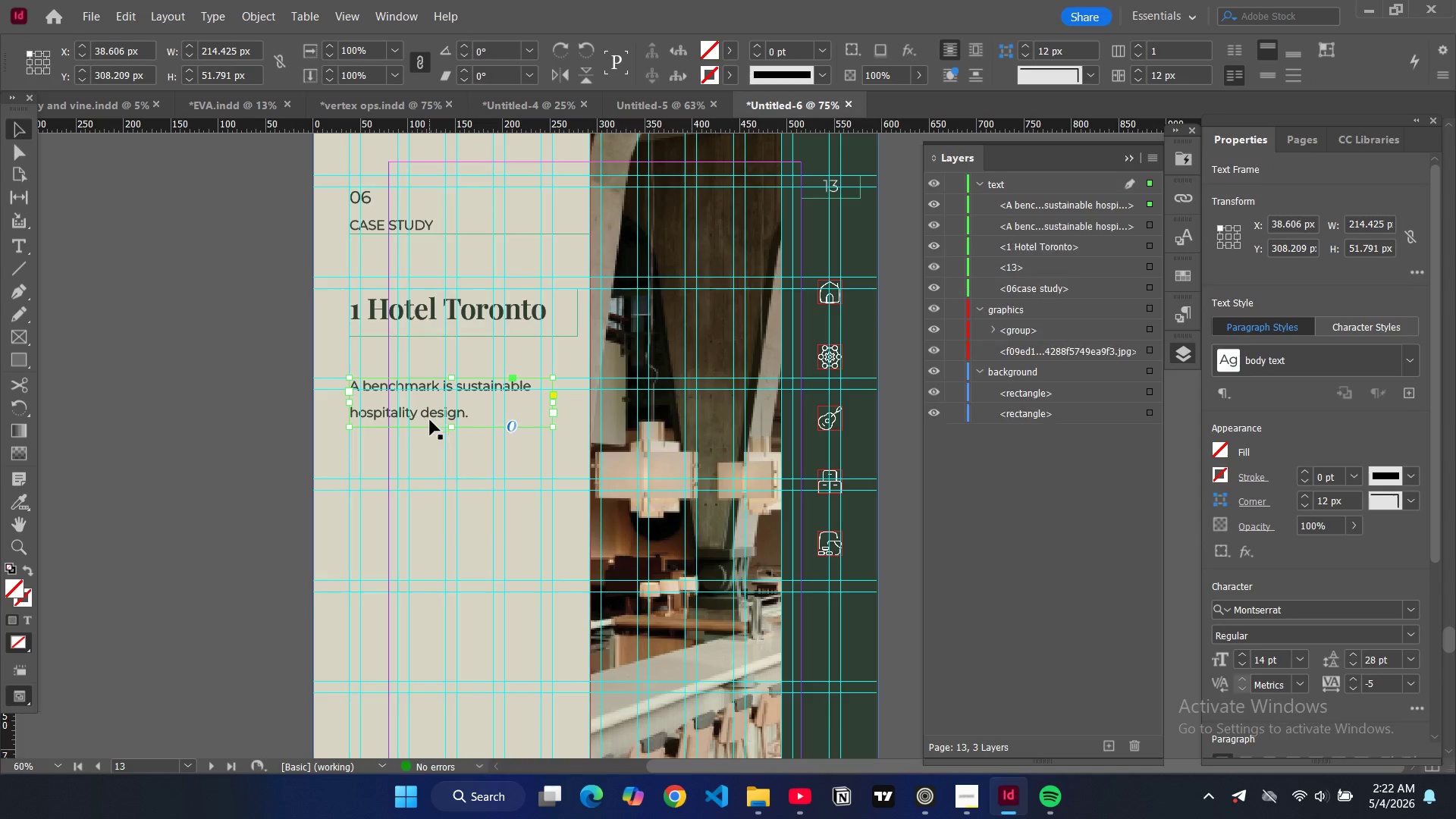 
key(Control+V)
 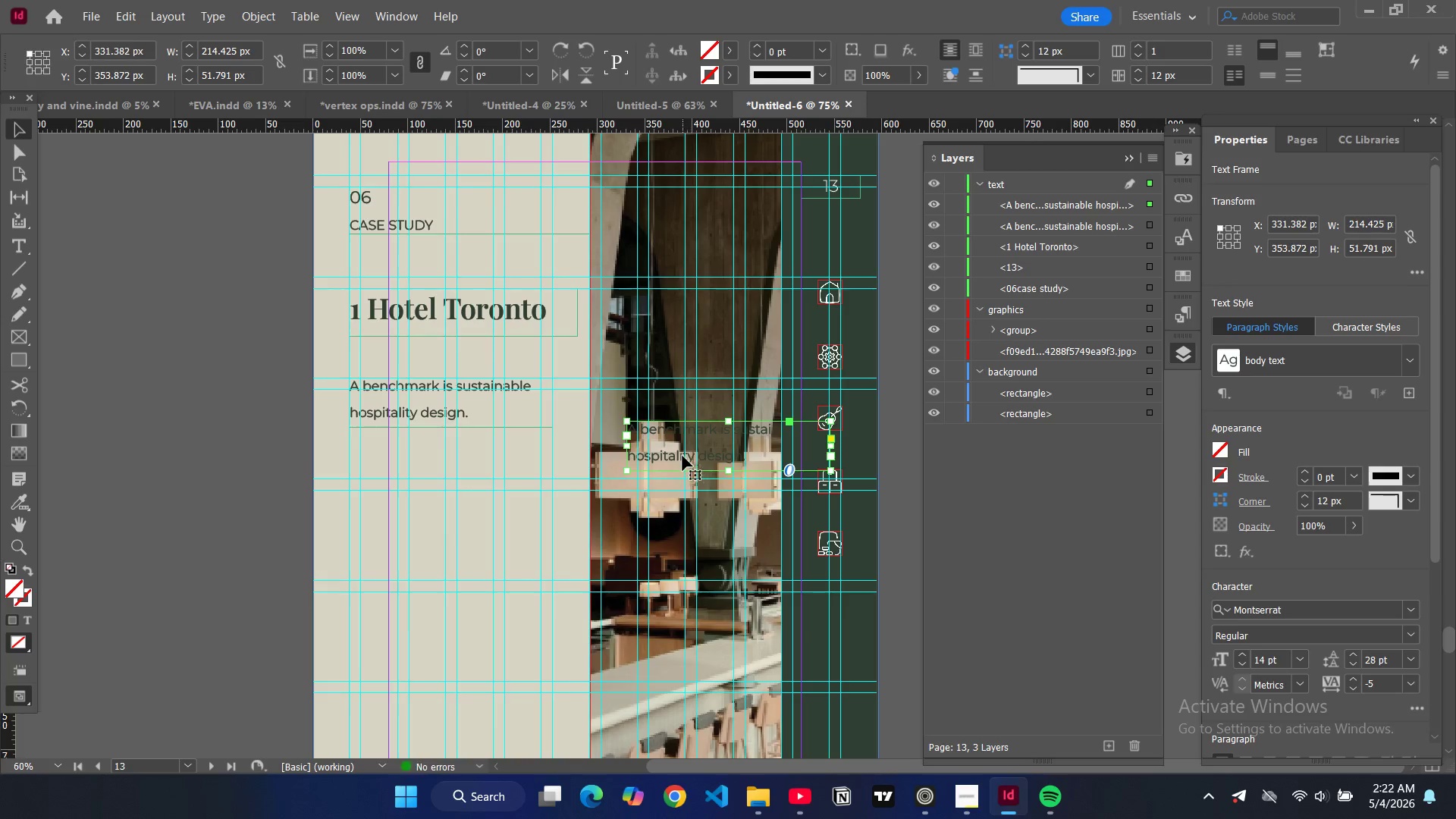 
left_click_drag(start_coordinate=[682, 456], to_coordinate=[418, 499])
 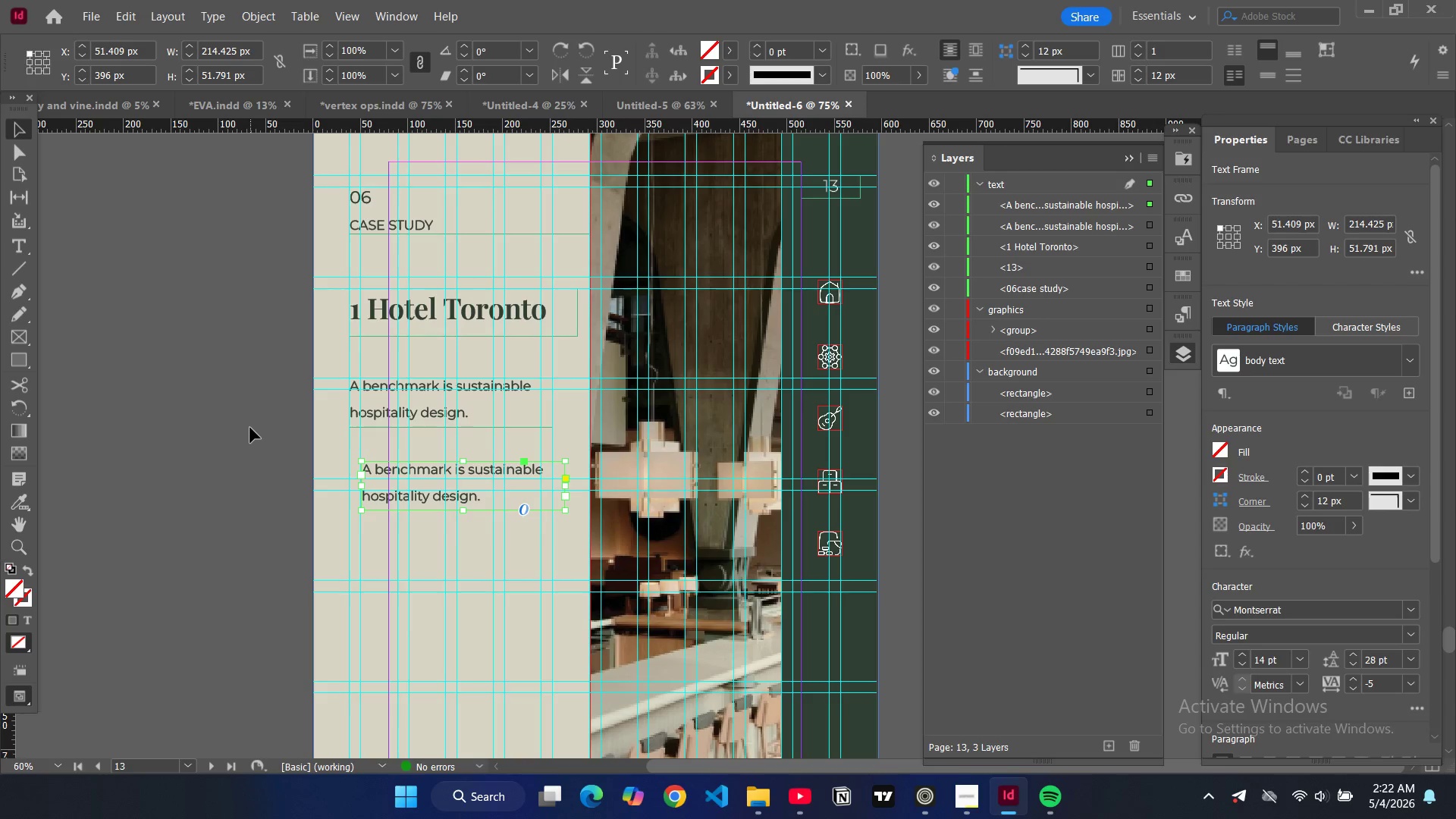 
left_click([250, 428])
 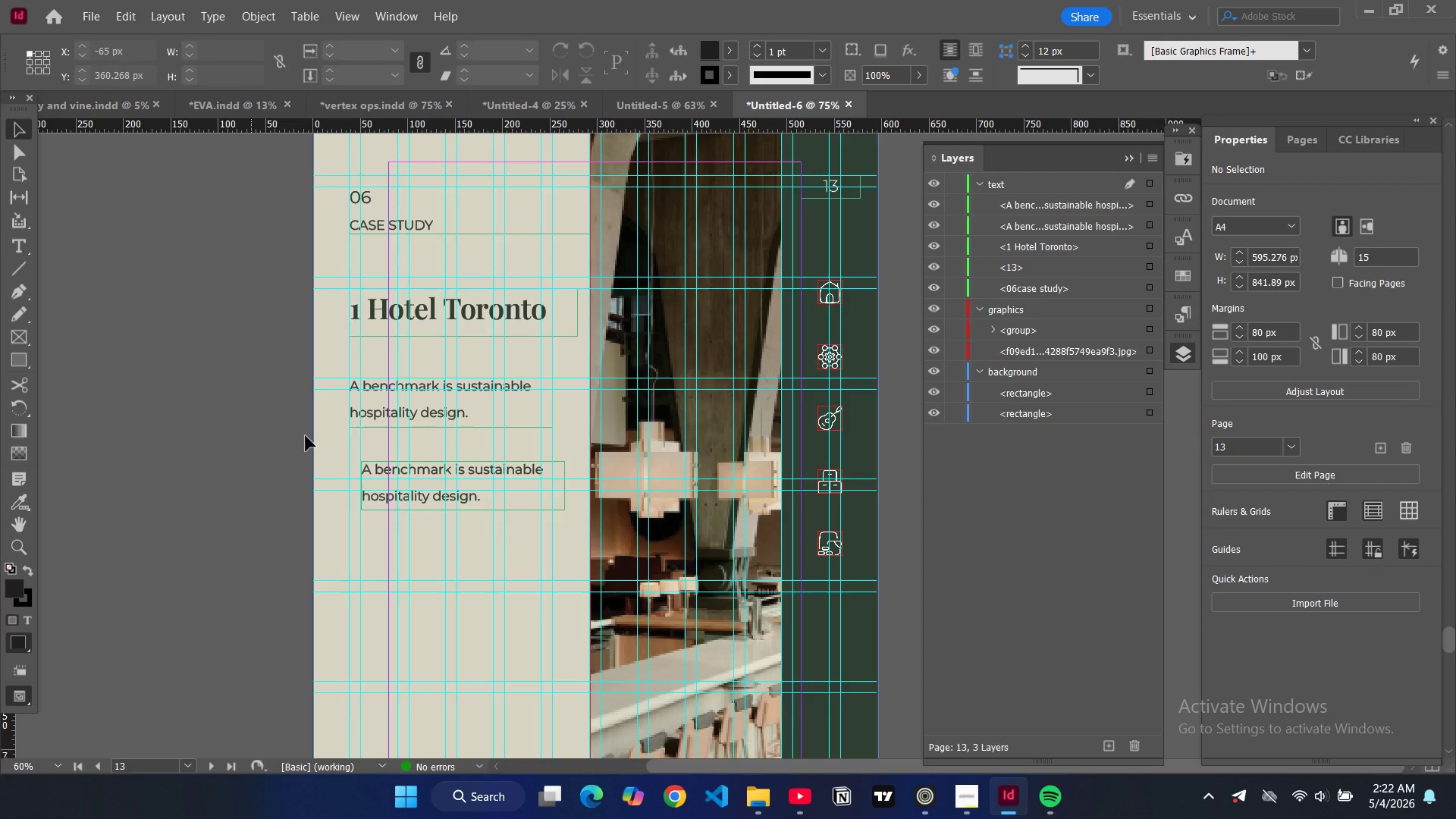 
double_click([384, 479])
 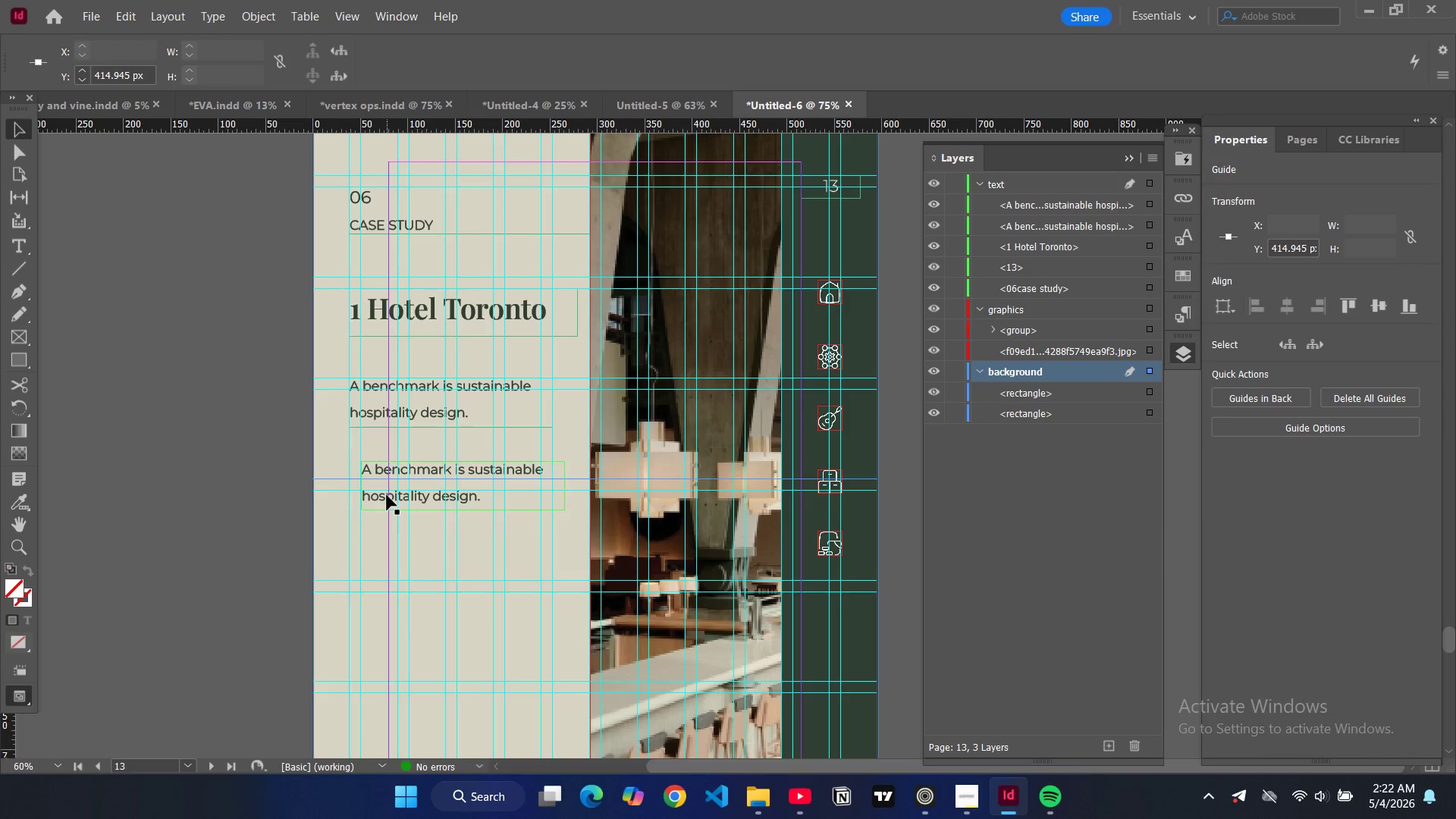 
double_click([387, 495])
 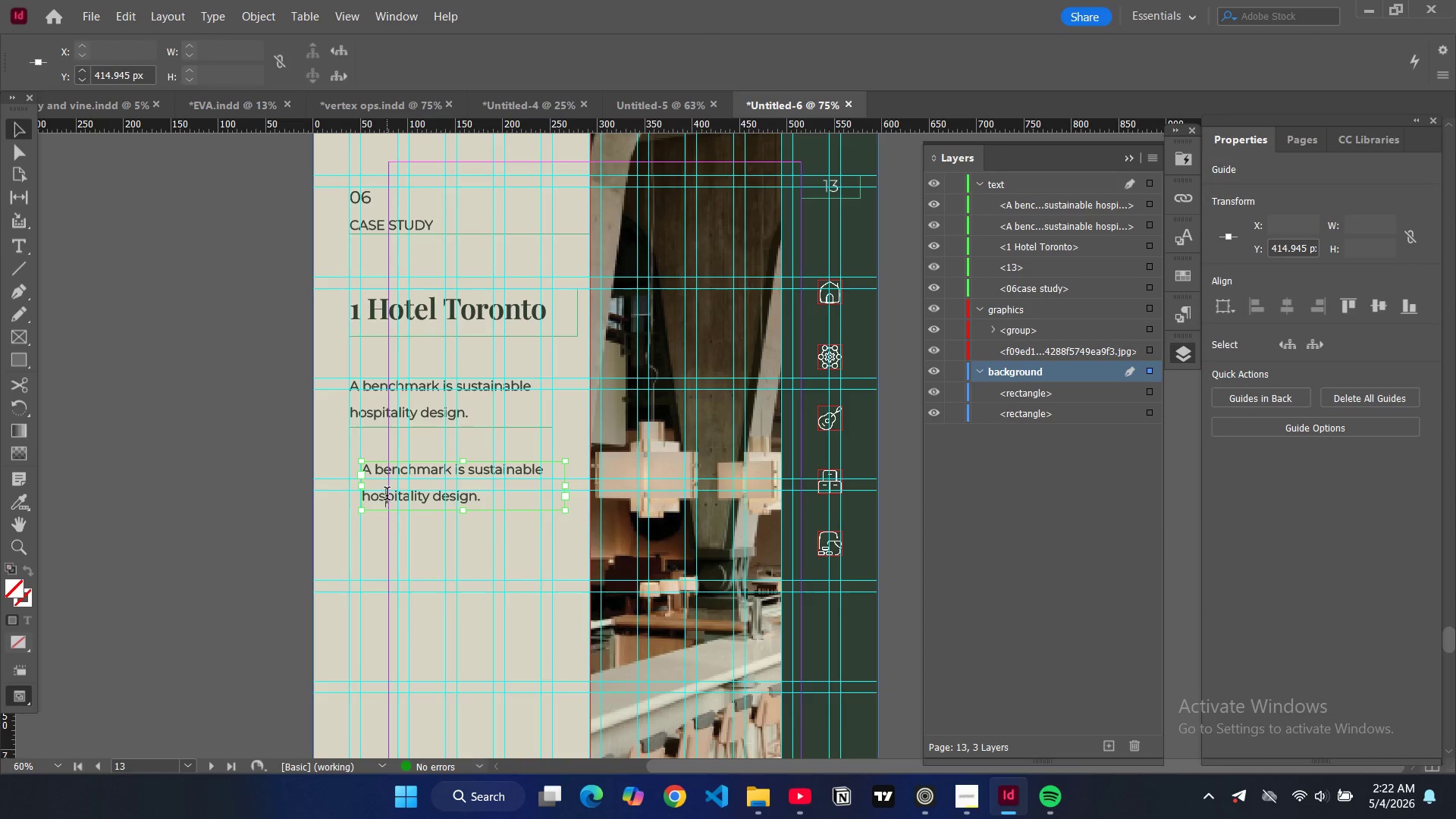 
key(Control+ControlLeft)
 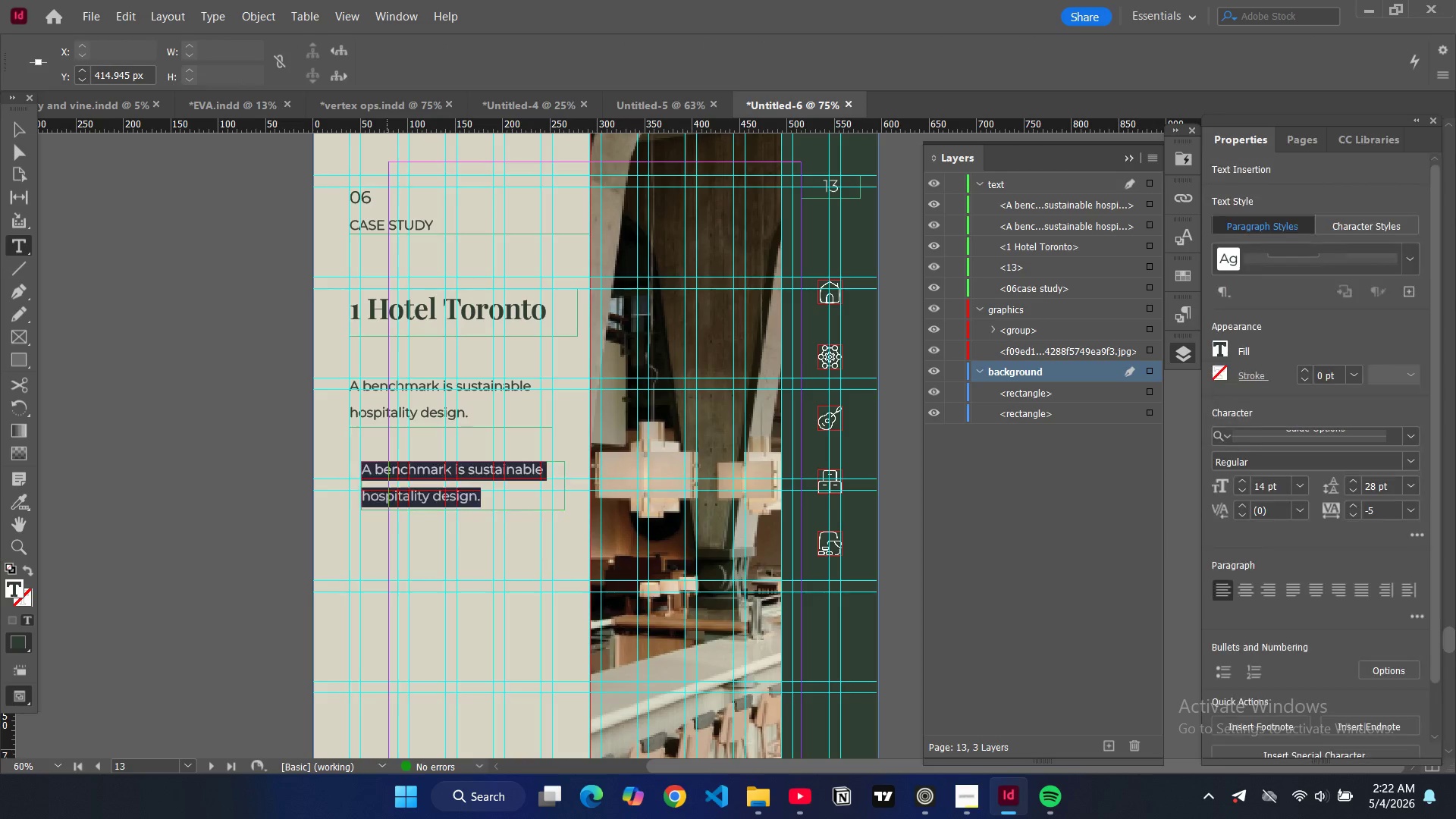 
key(Control+A)
 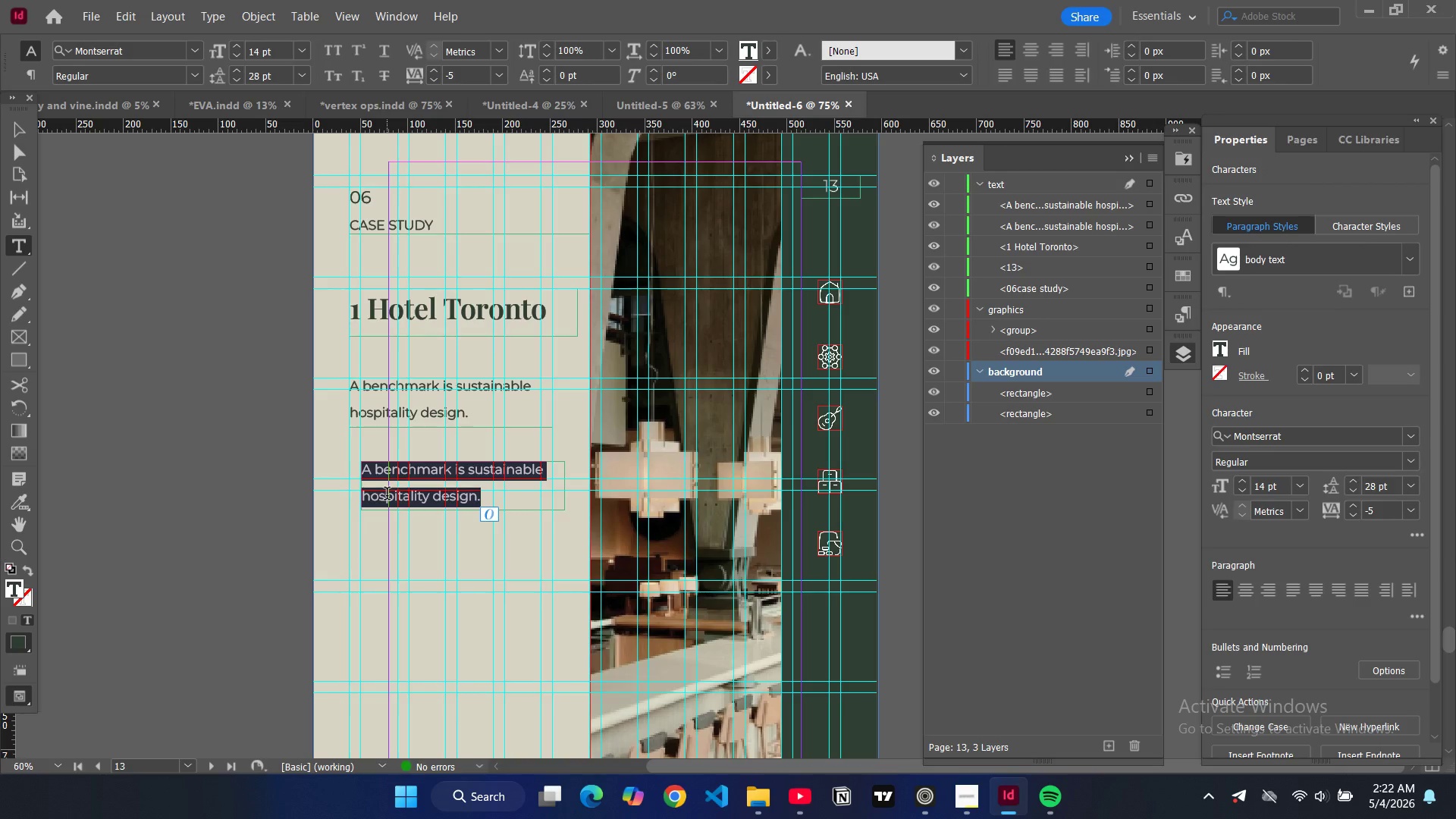 
type(2,200 STS Panels installed.)
 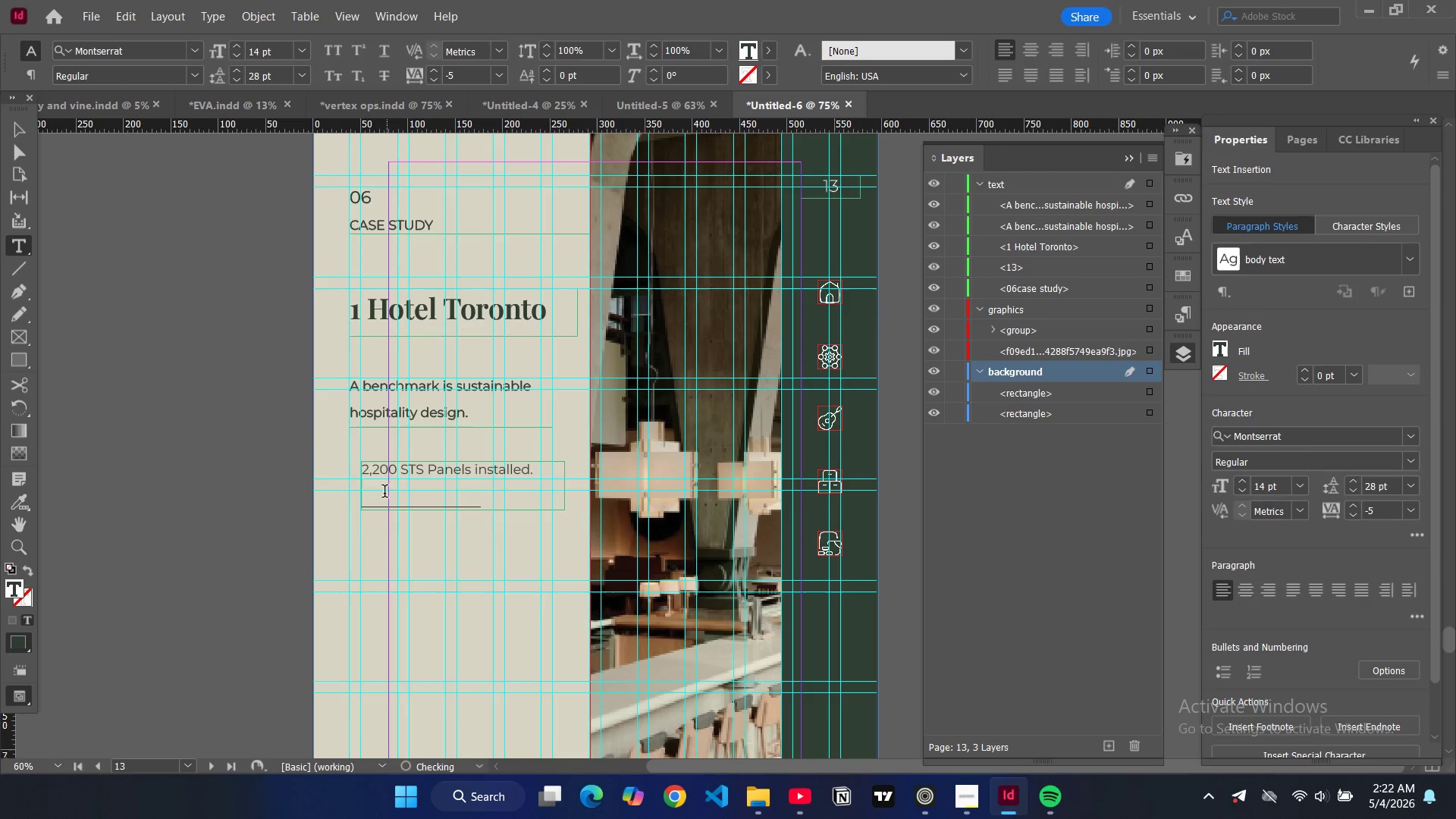 
left_click([20, 127])
 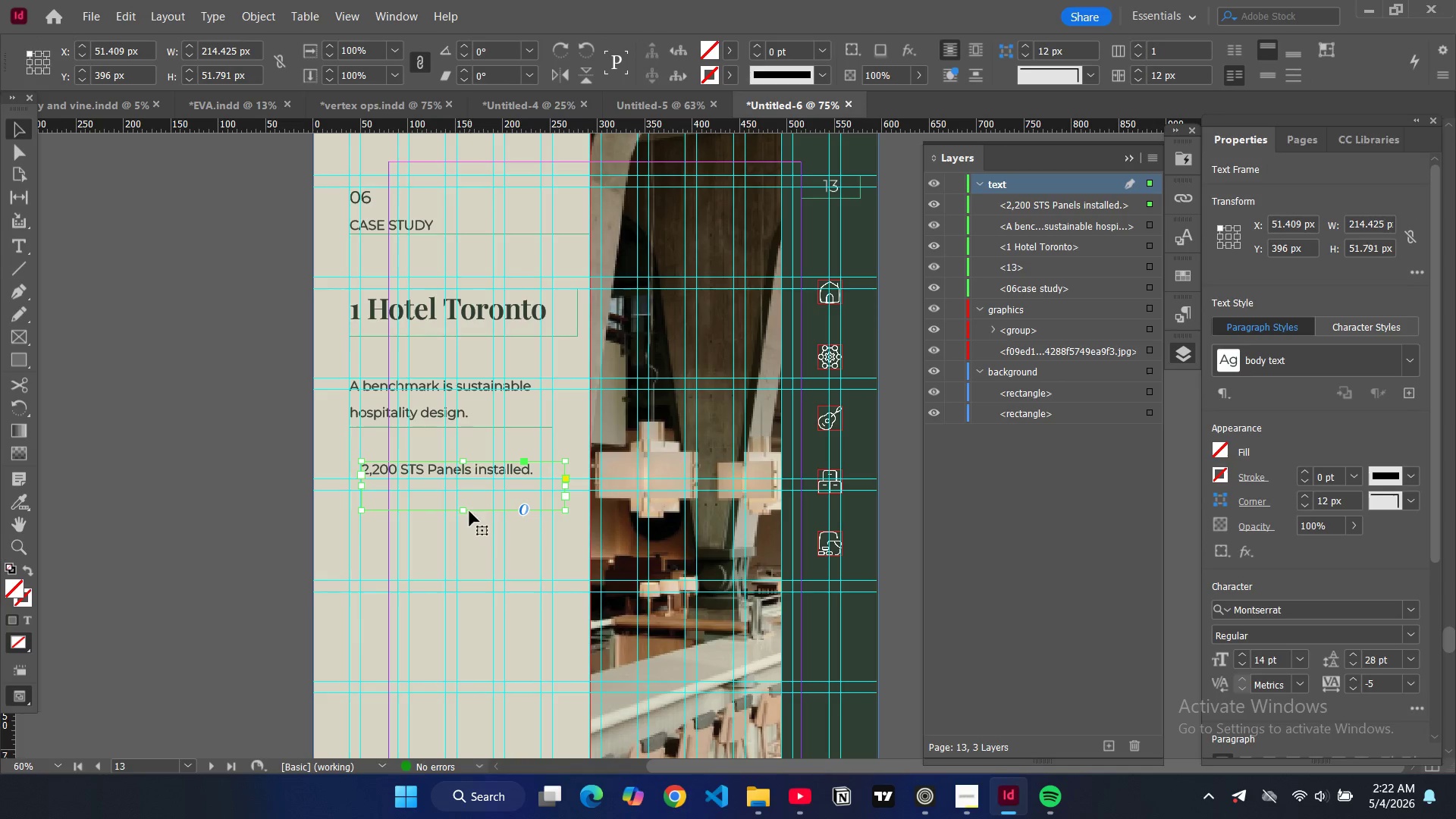 
left_click_drag(start_coordinate=[464, 510], to_coordinate=[462, 488])
 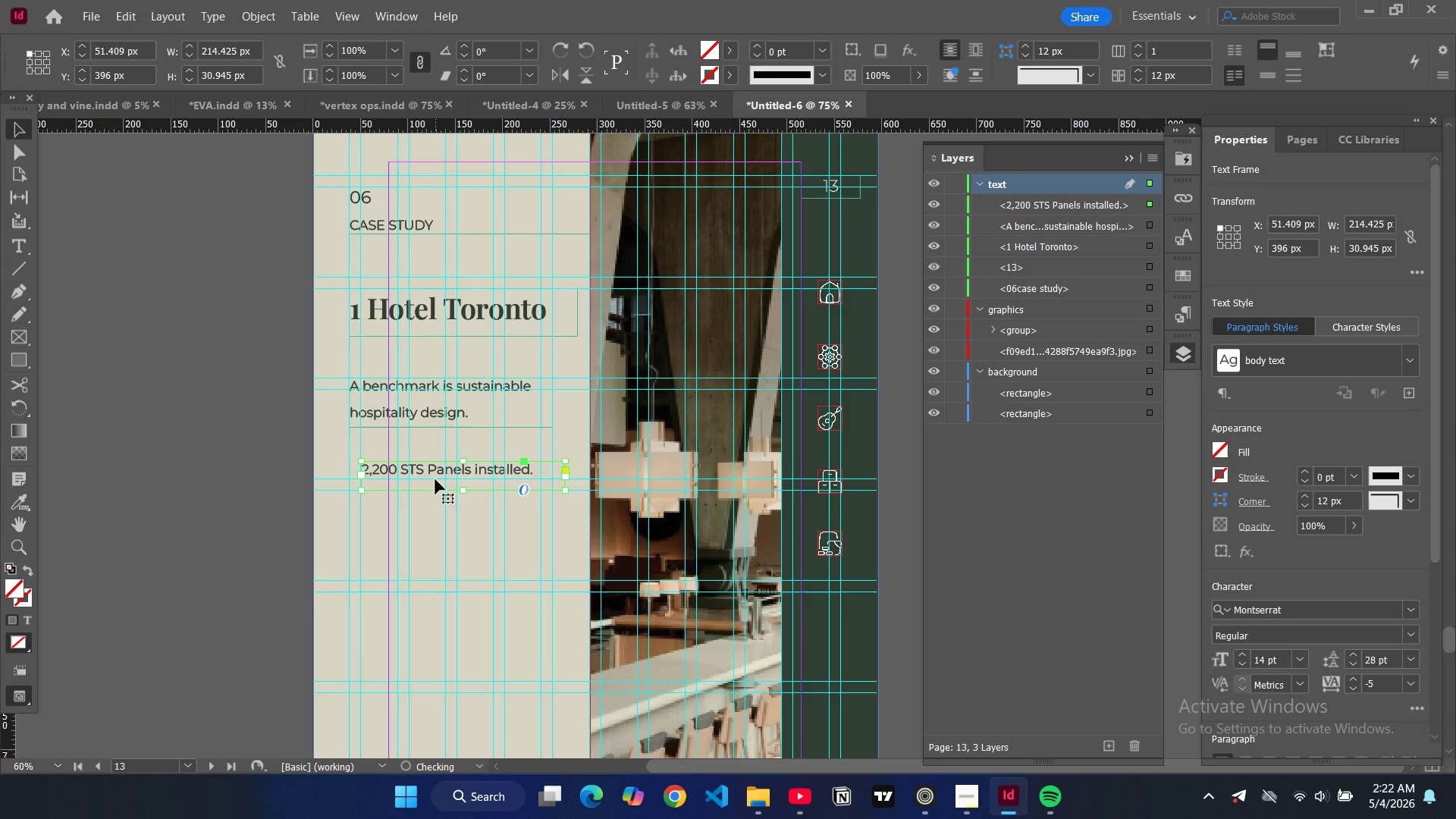 
key(Control+C)
 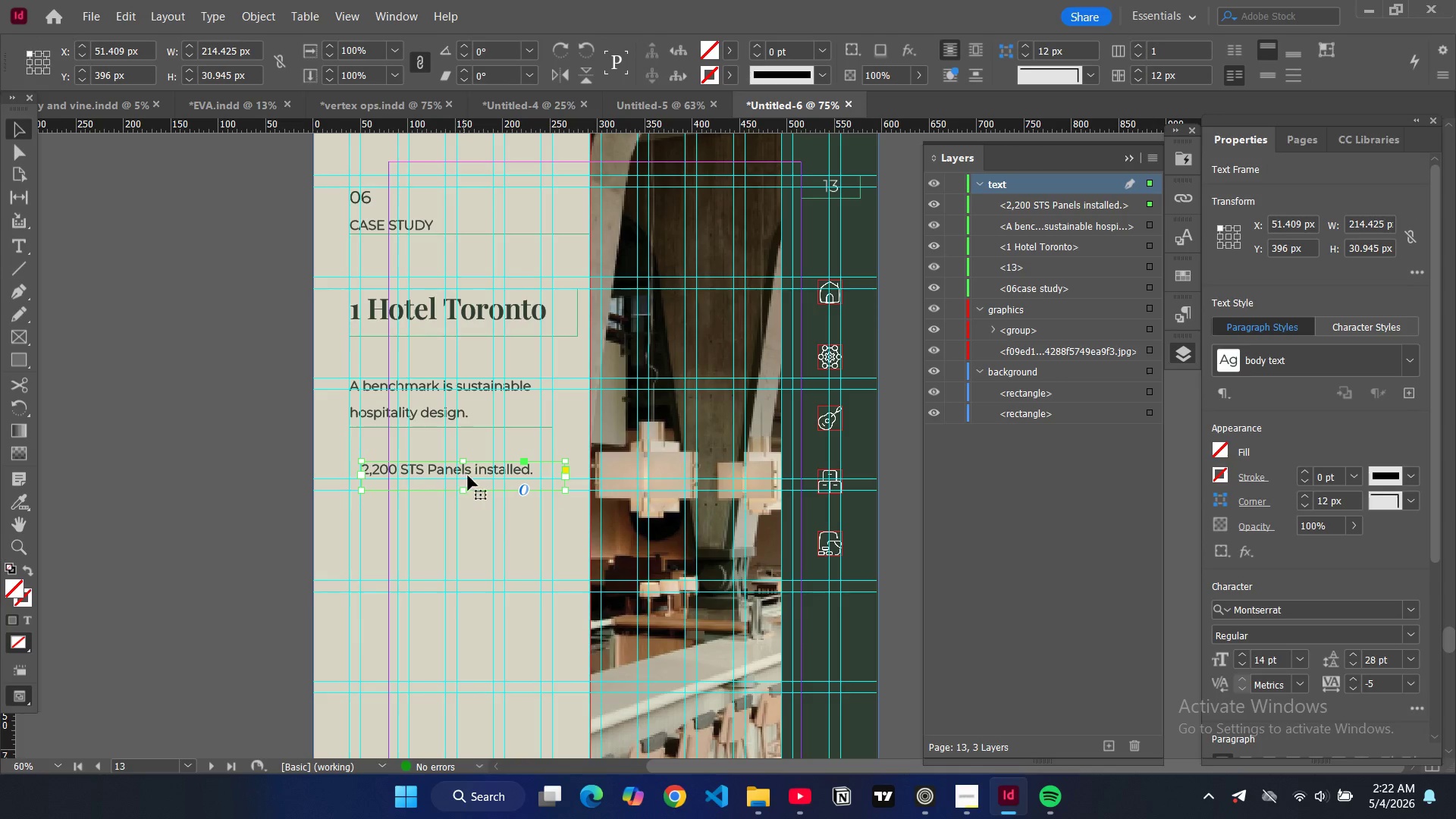 
key(Control+V)
 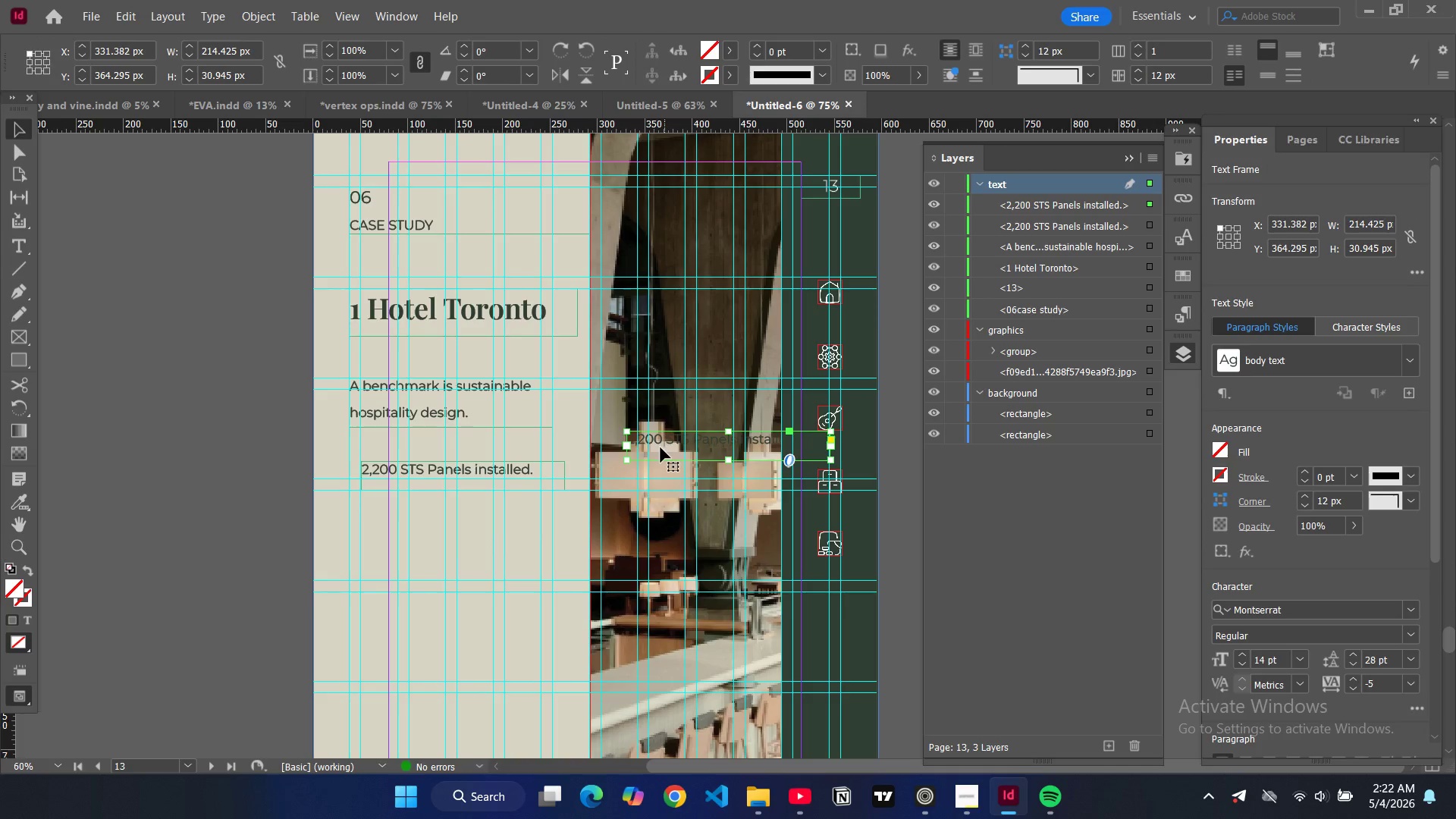 
left_click_drag(start_coordinate=[661, 447], to_coordinate=[397, 516])
 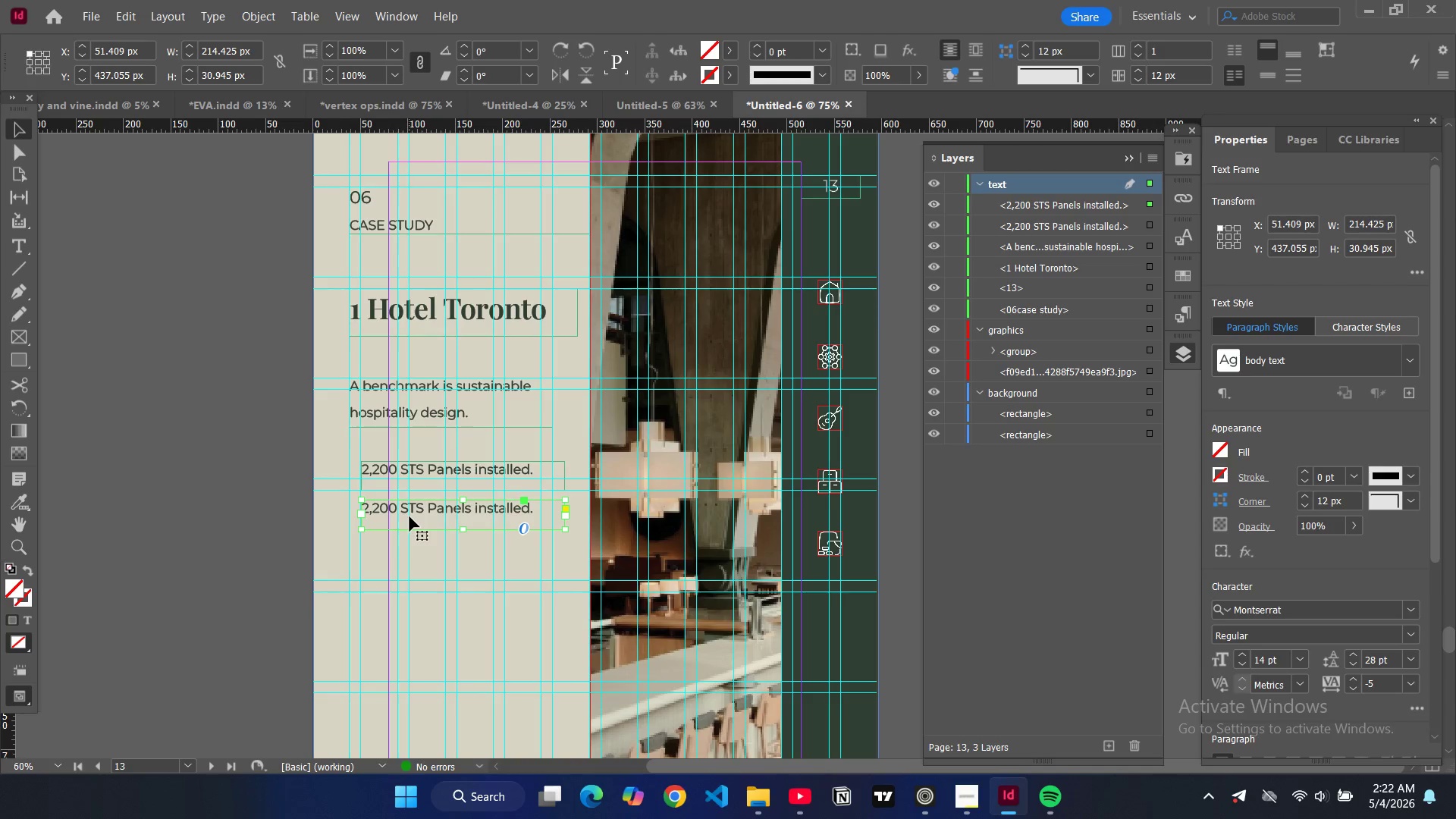 
double_click([416, 512])
 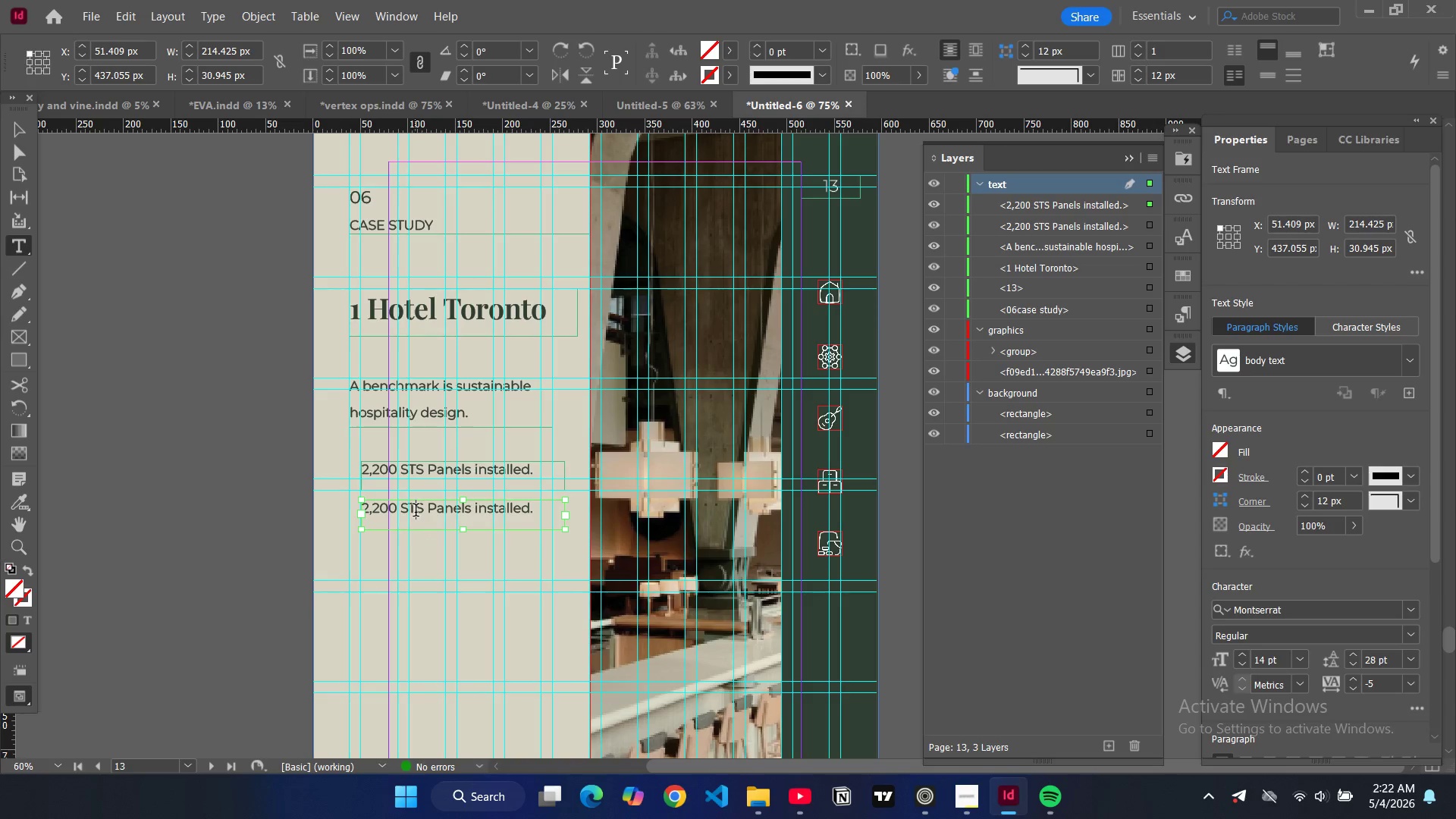 
key(Control+ControlLeft)
 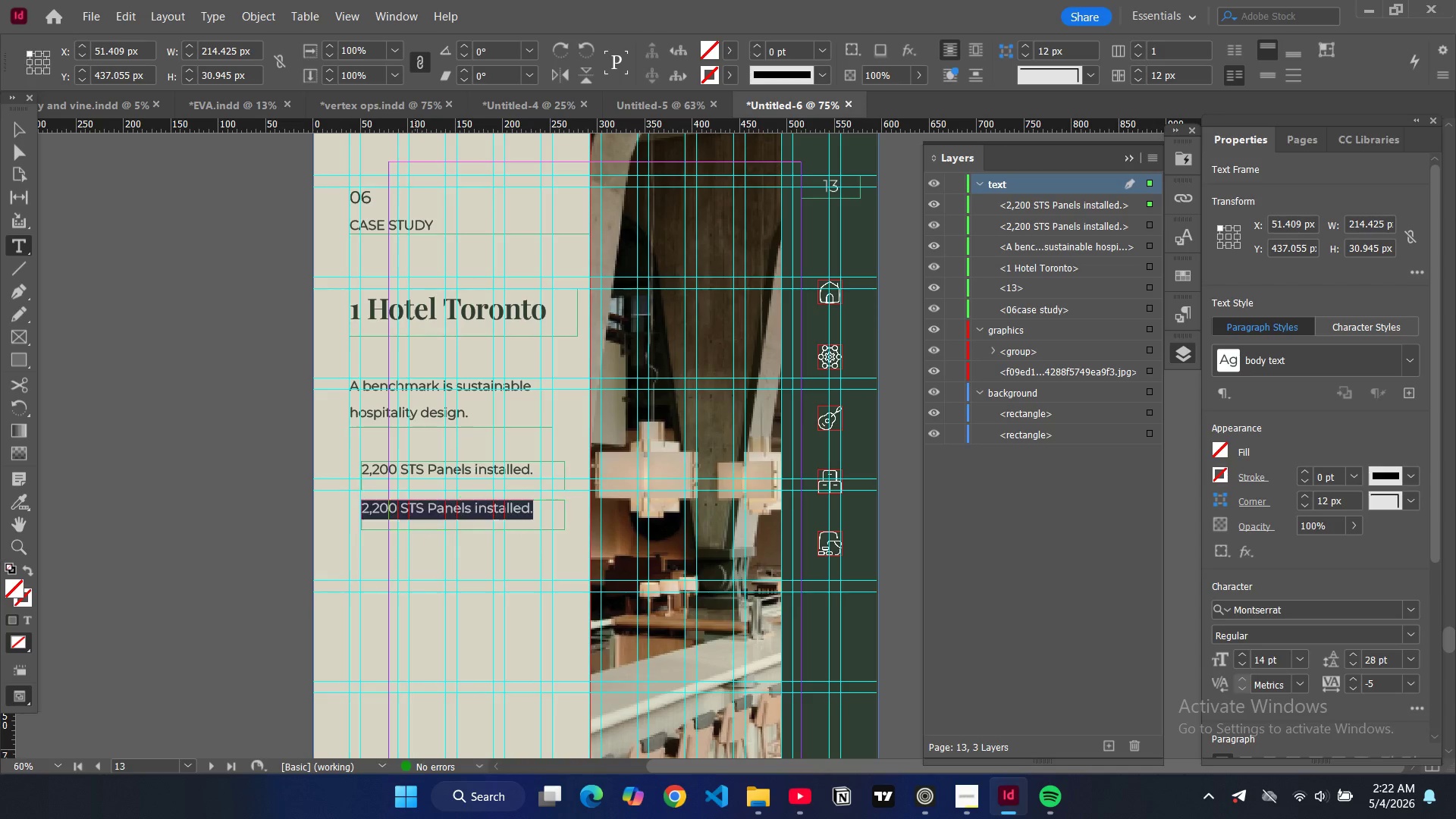 
key(Control+A)
 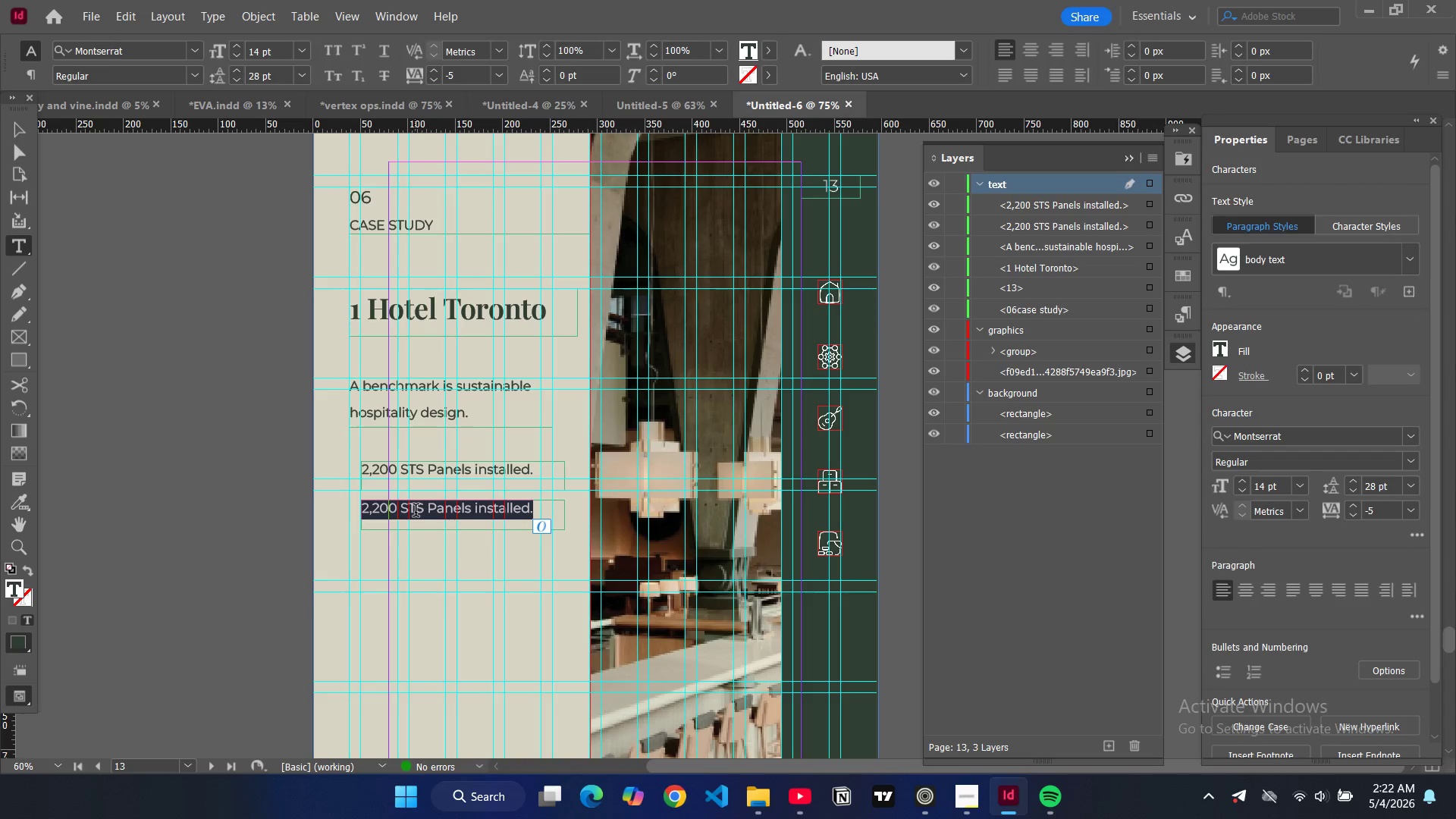 
type(Reduced )
 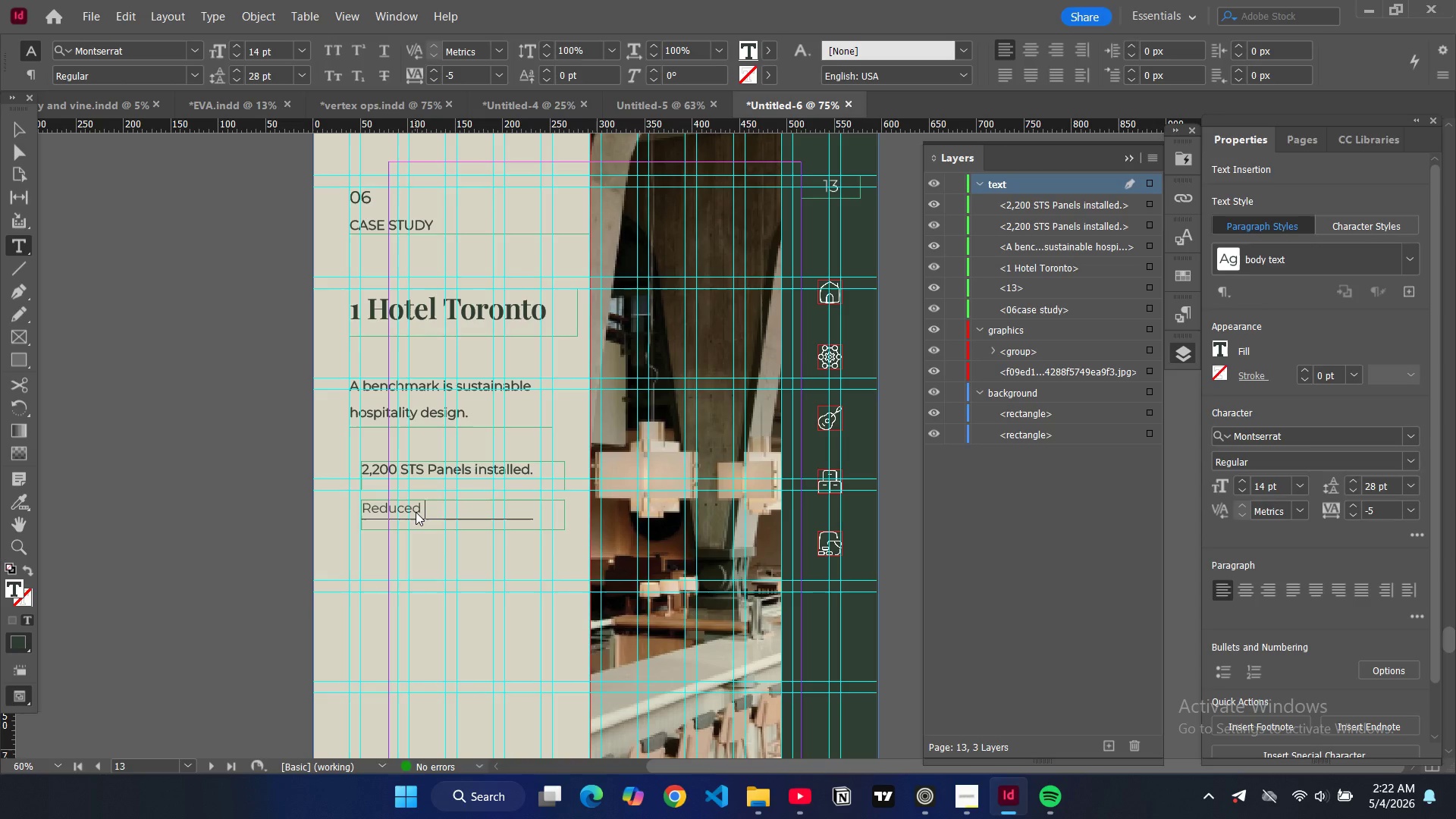 
wait(6.08)
 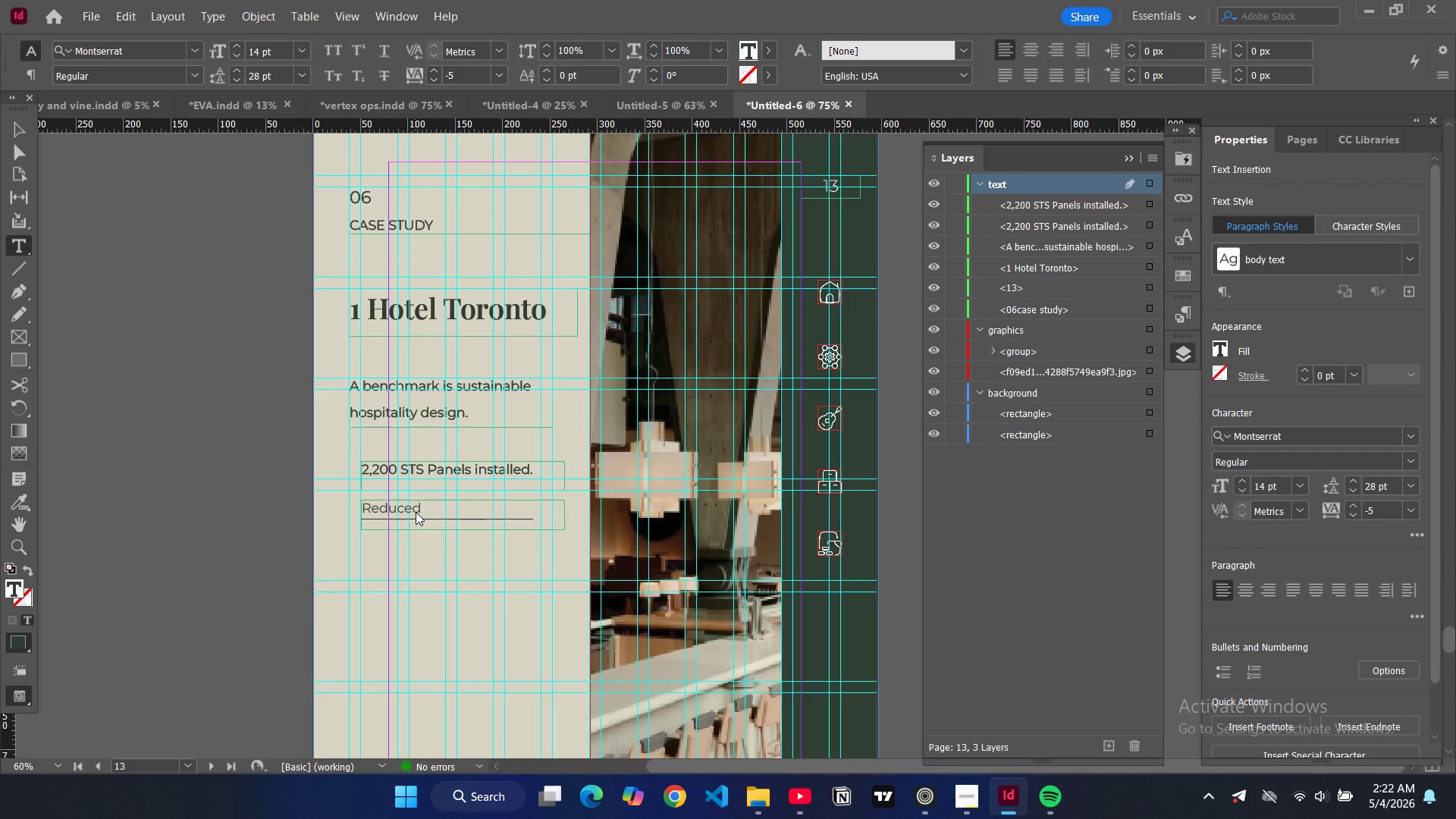 
type(R)
key(Backspace)
type(reverberatin time by 38%.)
 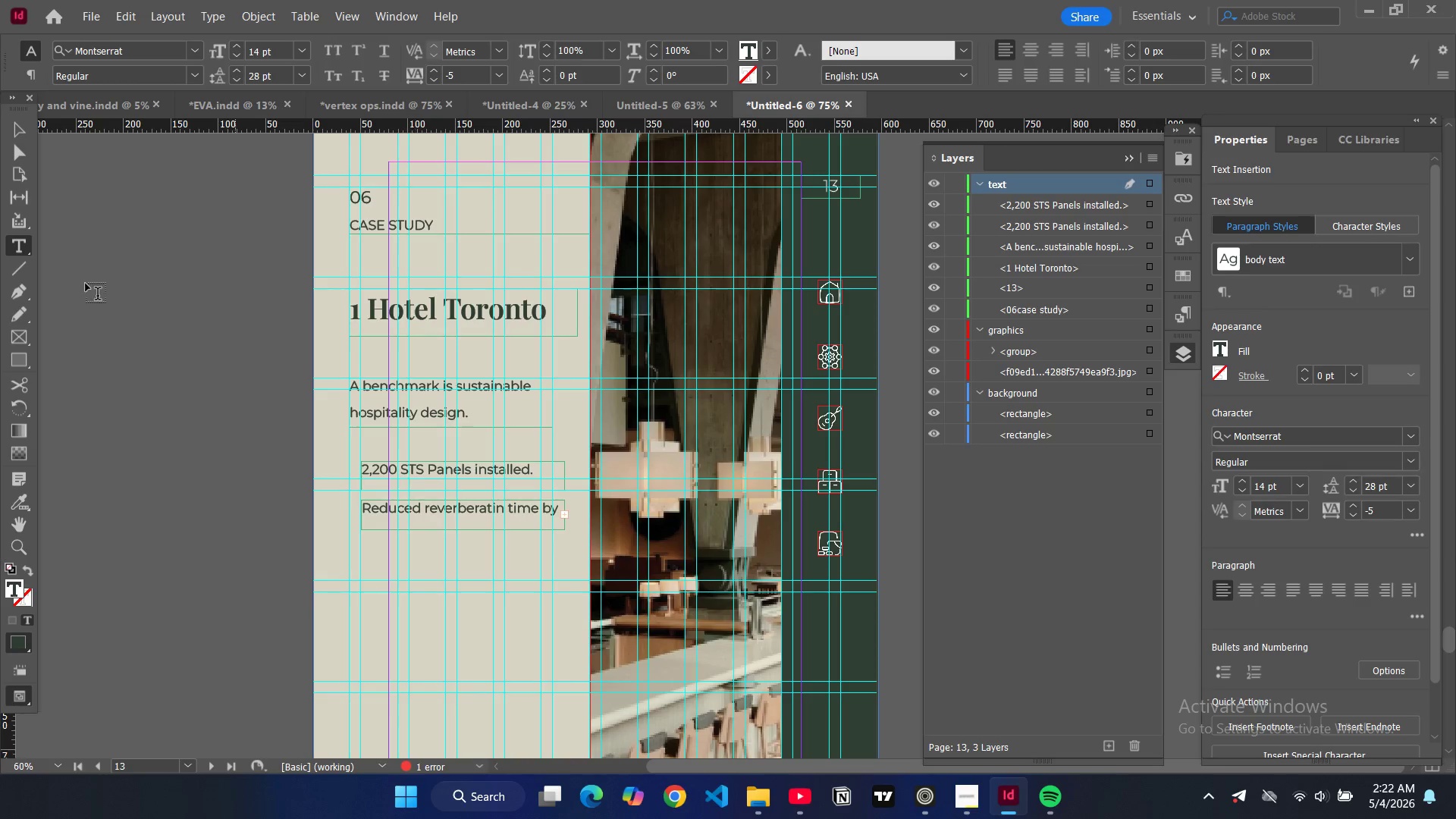 
left_click([14, 125])
 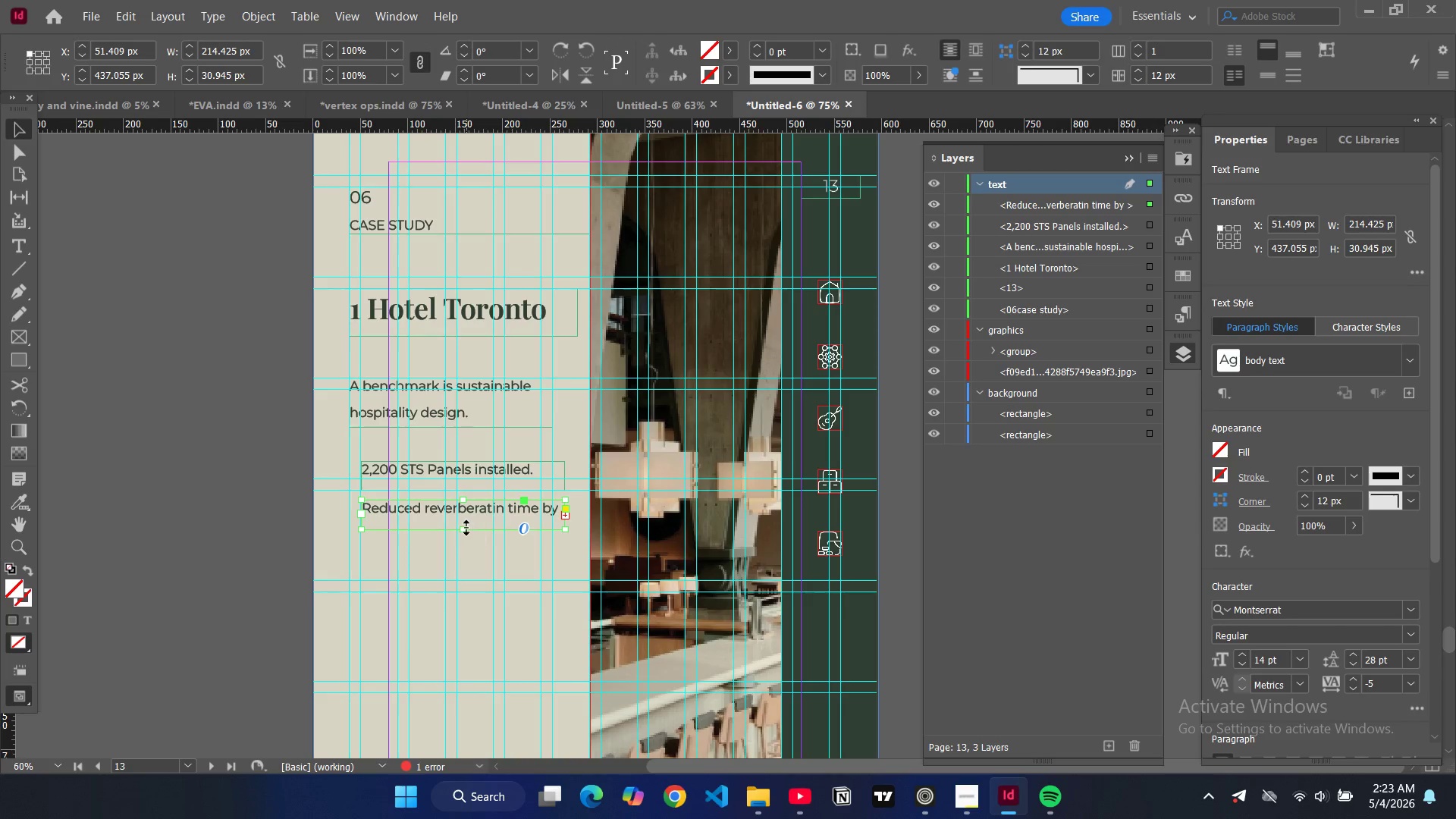 
left_click_drag(start_coordinate=[466, 528], to_coordinate=[471, 548])
 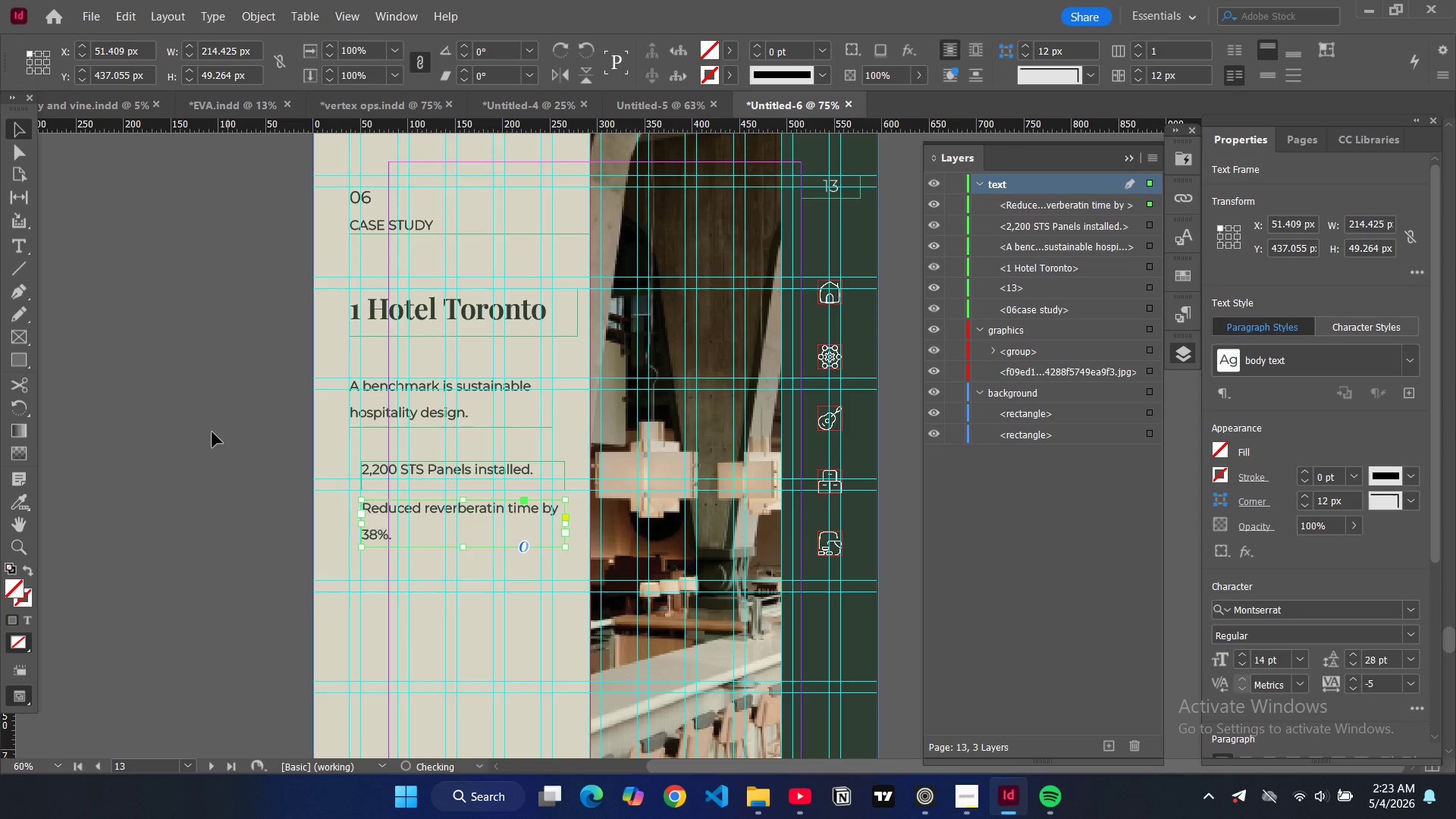 
left_click([205, 425])
 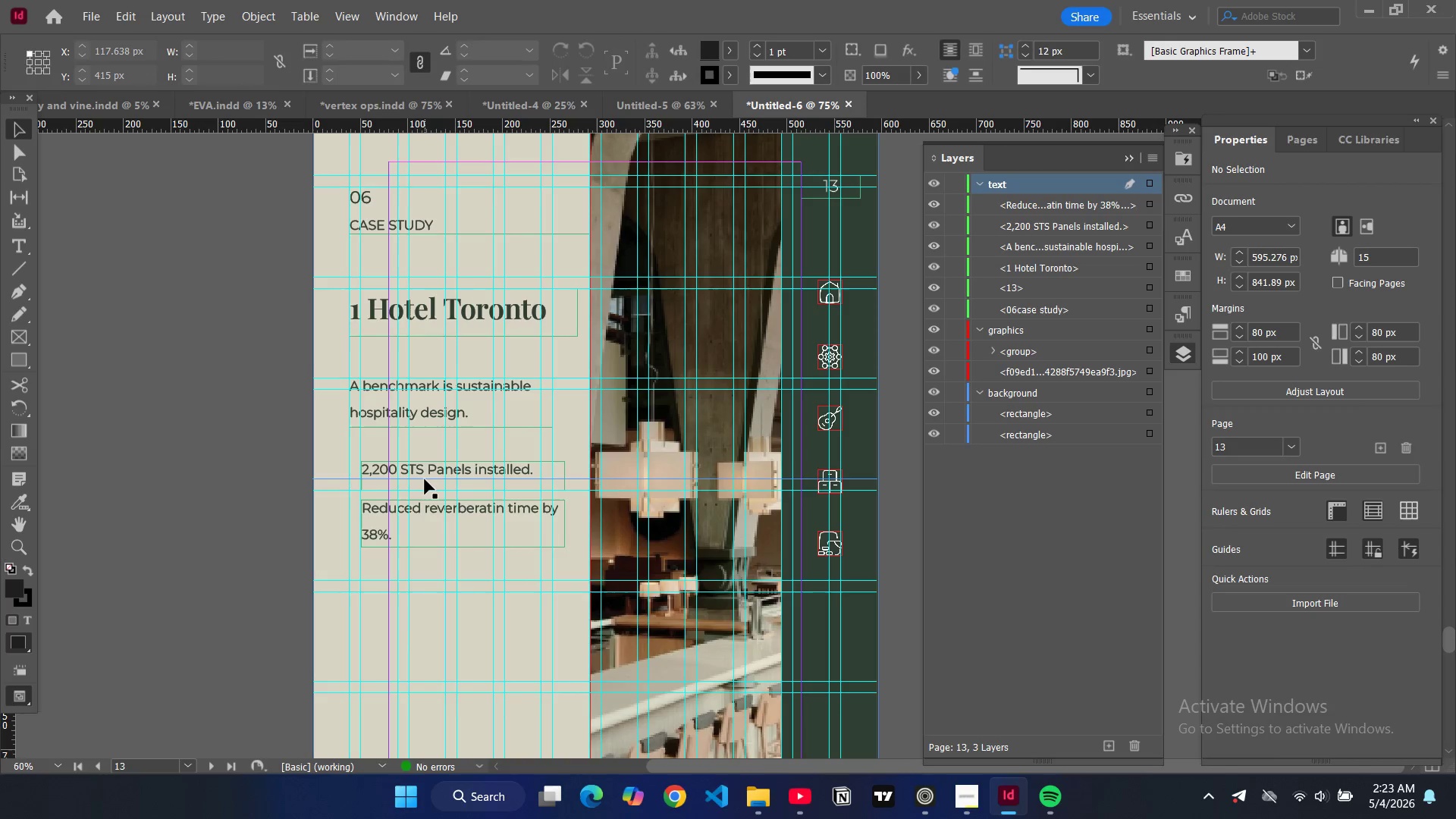 
key(Control+V)
 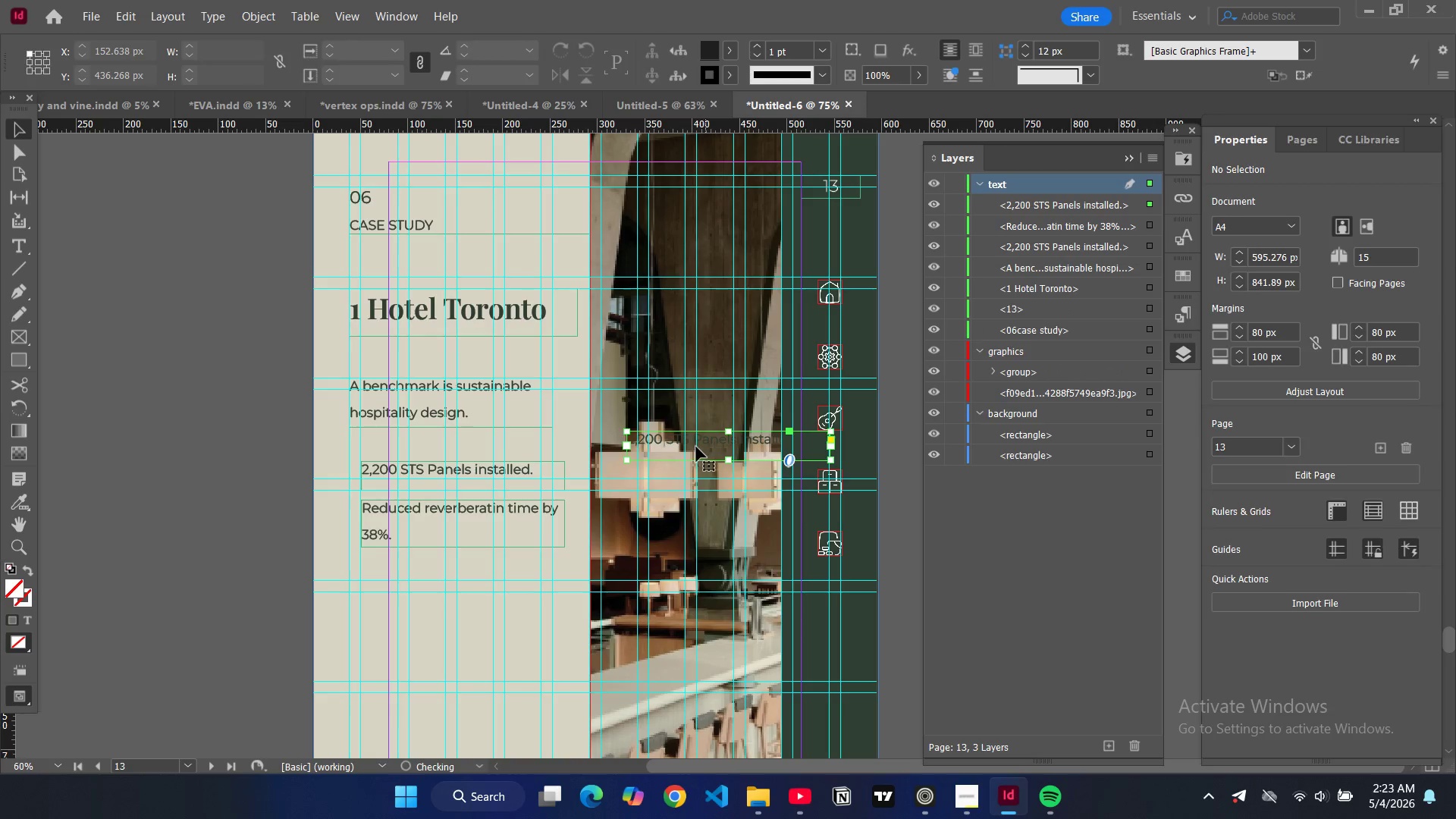 
left_click_drag(start_coordinate=[700, 447], to_coordinate=[433, 583])
 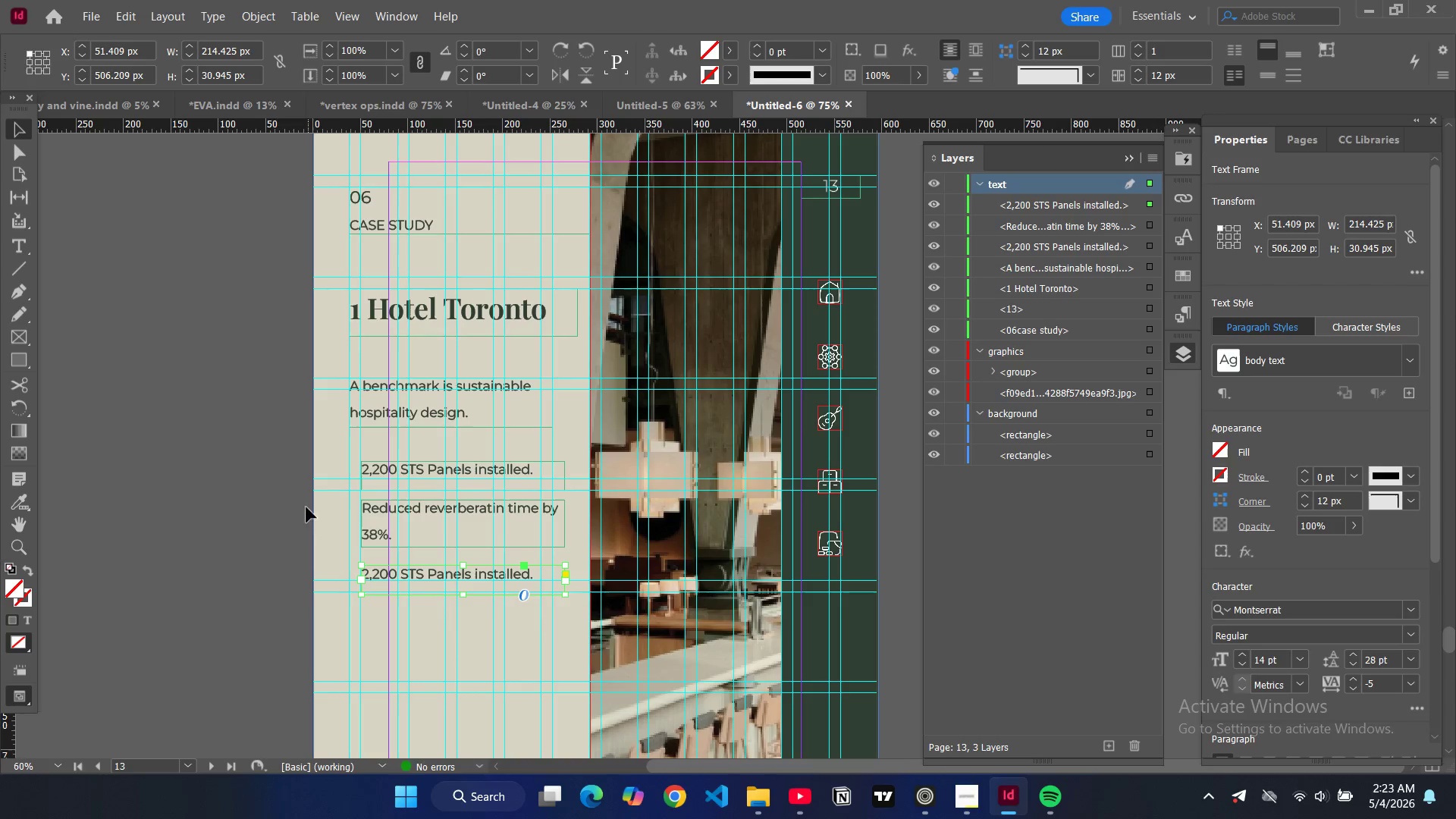 
left_click([275, 502])
 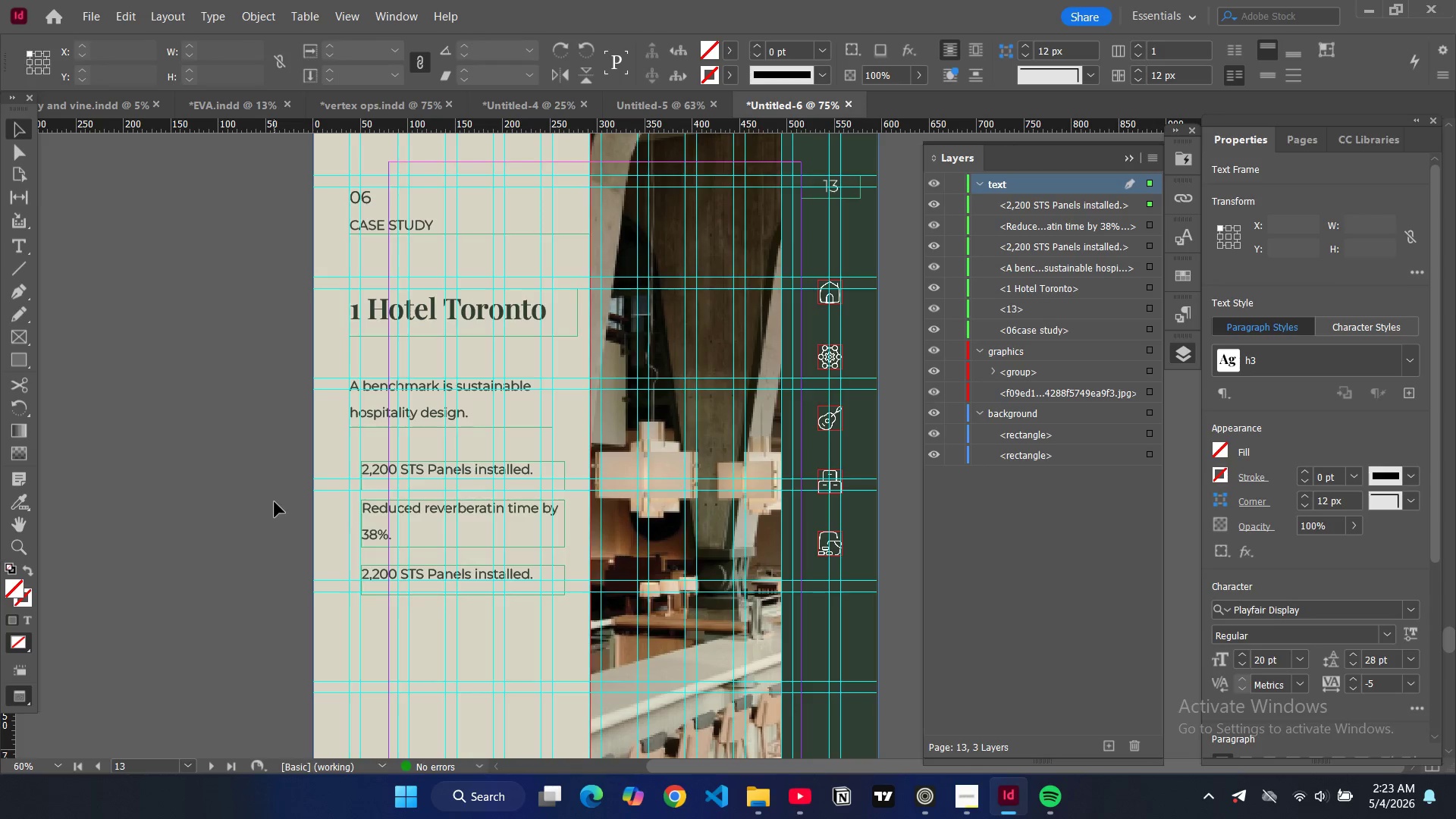 
type(ww)
 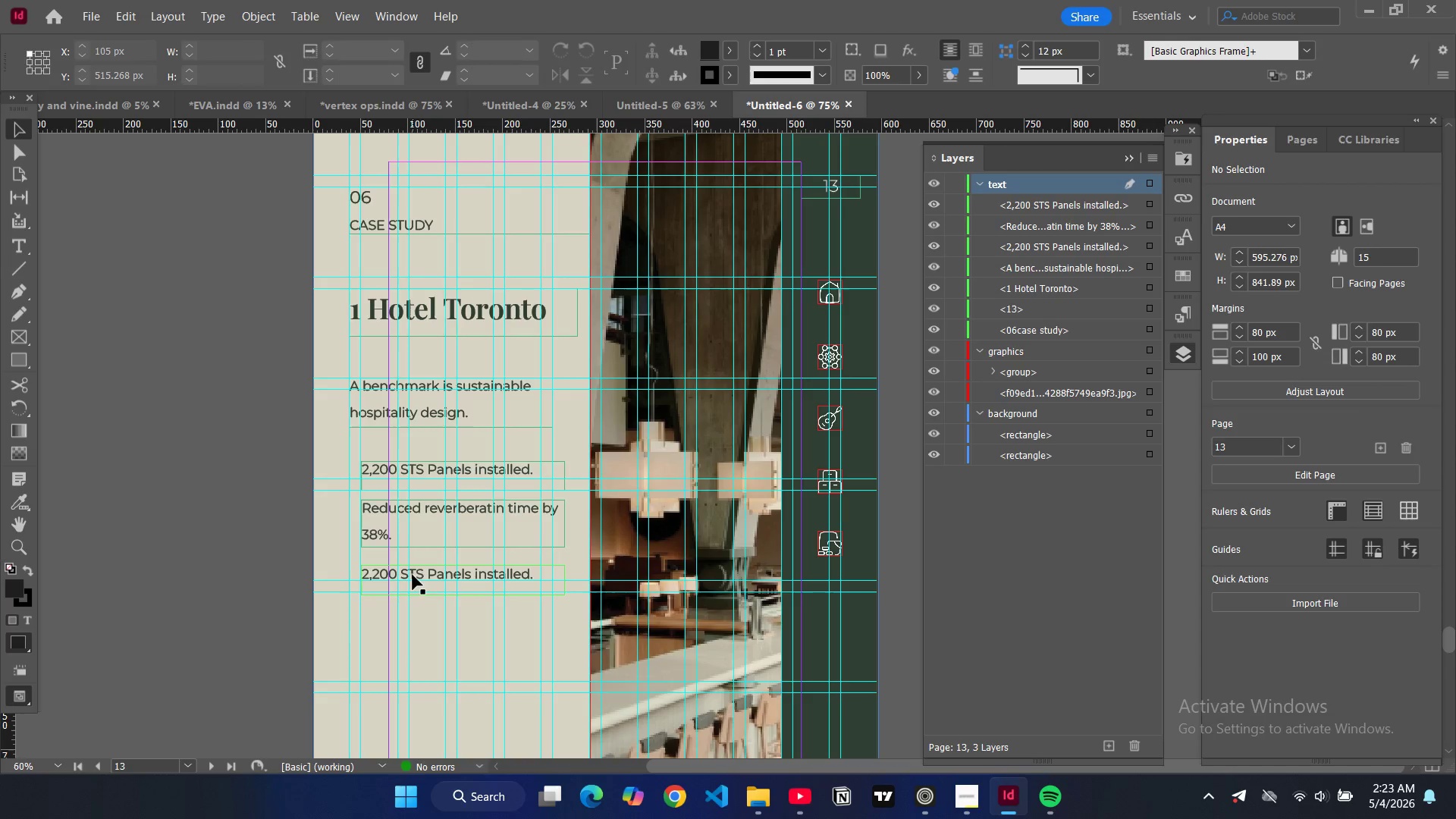 
double_click([413, 575])
 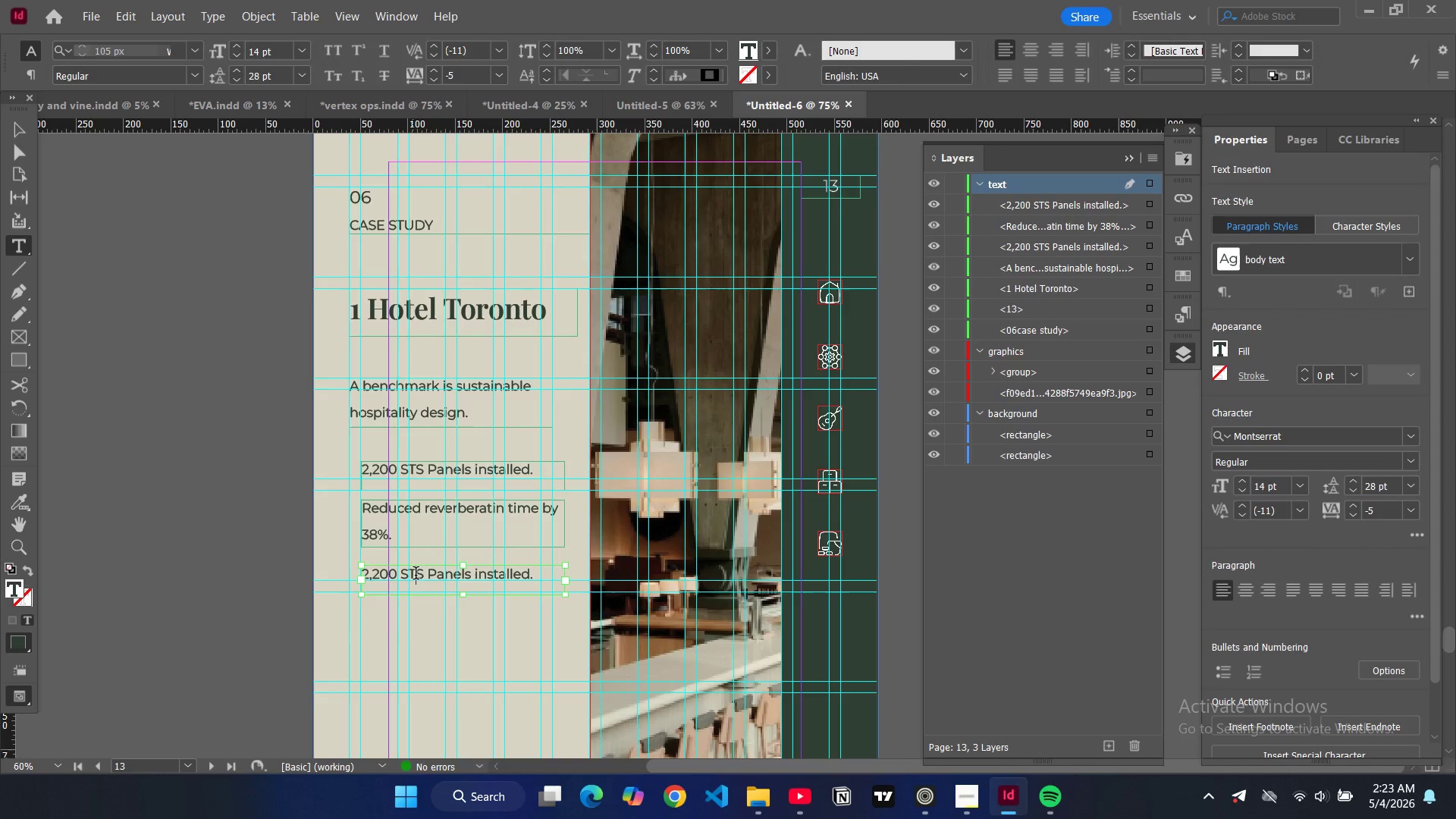 
key(Control+ControlLeft)
 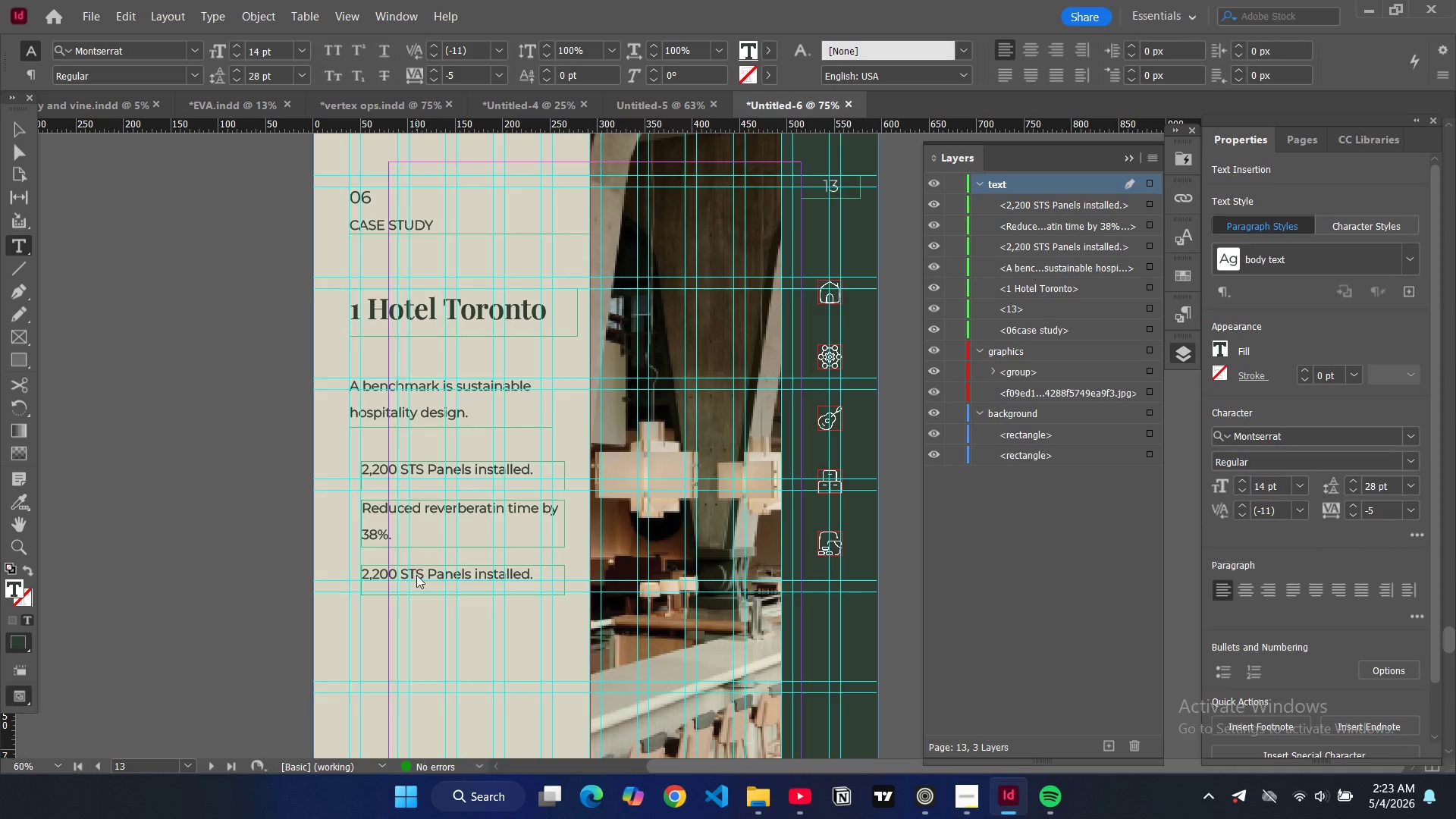 
type(aDiverted 12,00 kg of textiles from al)
key(Backspace)
type(lanf)
key(Backspace)
type(dfill)
 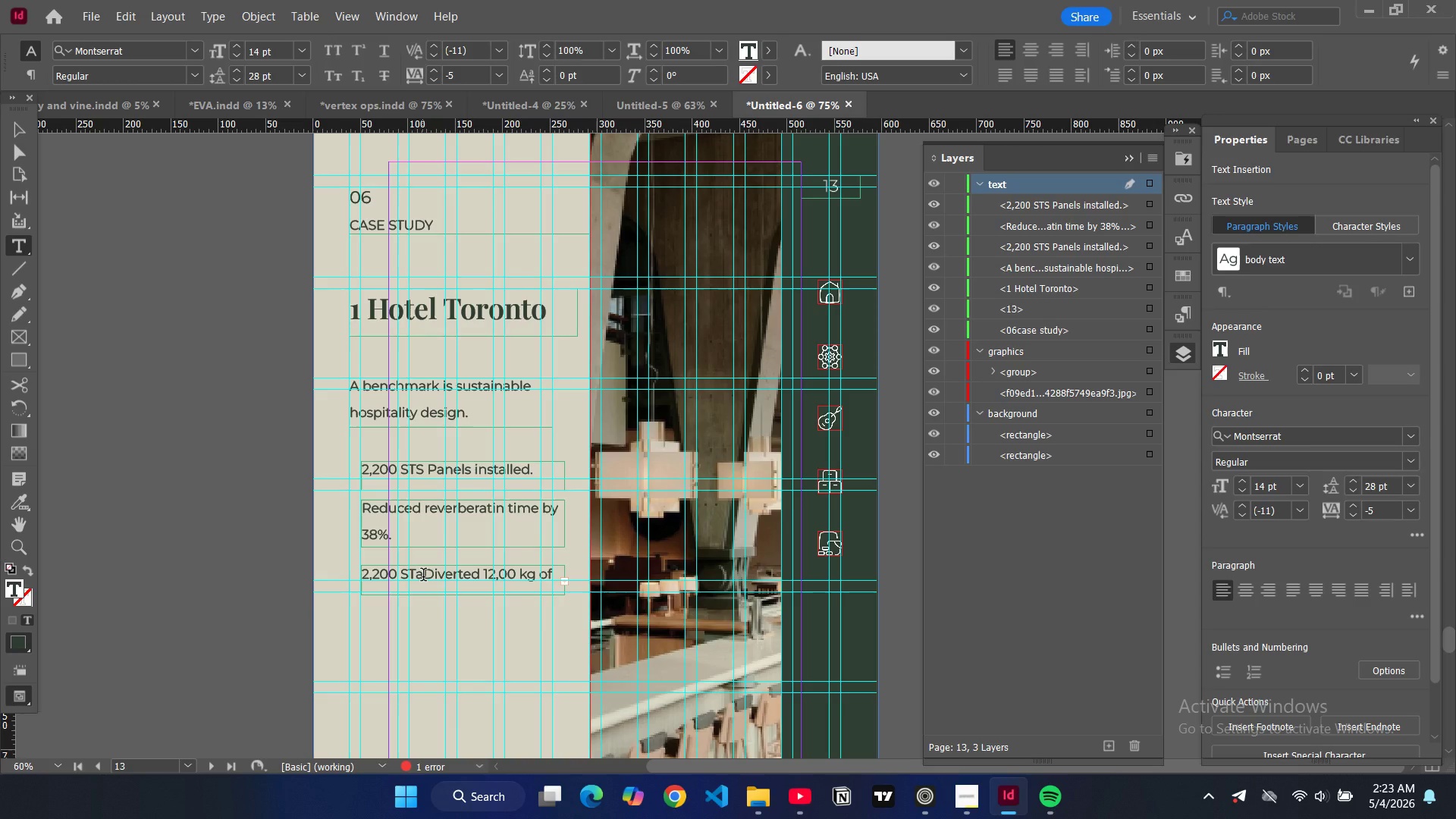 
left_click([423, 576])
 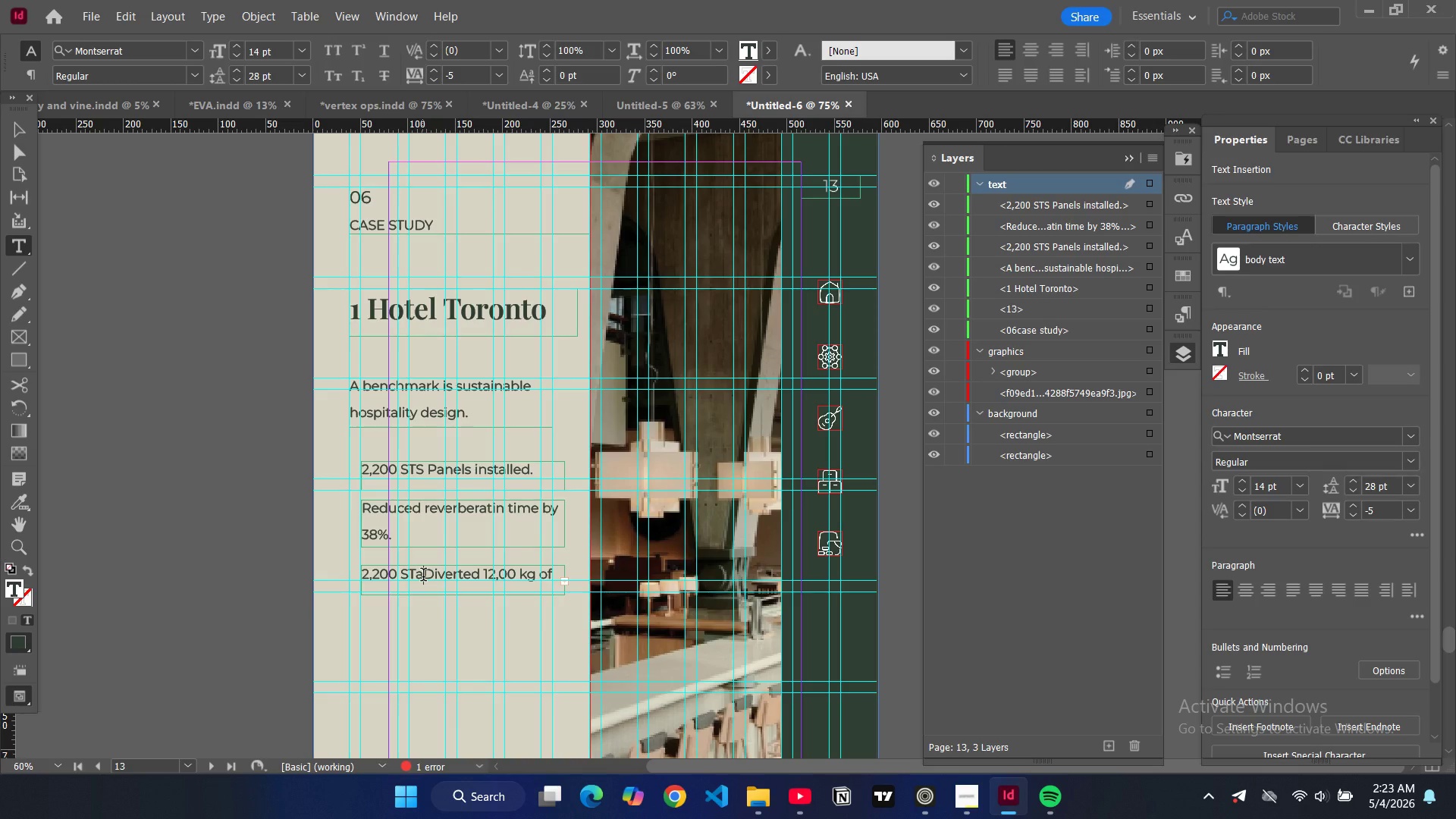 
key(Backspace)
 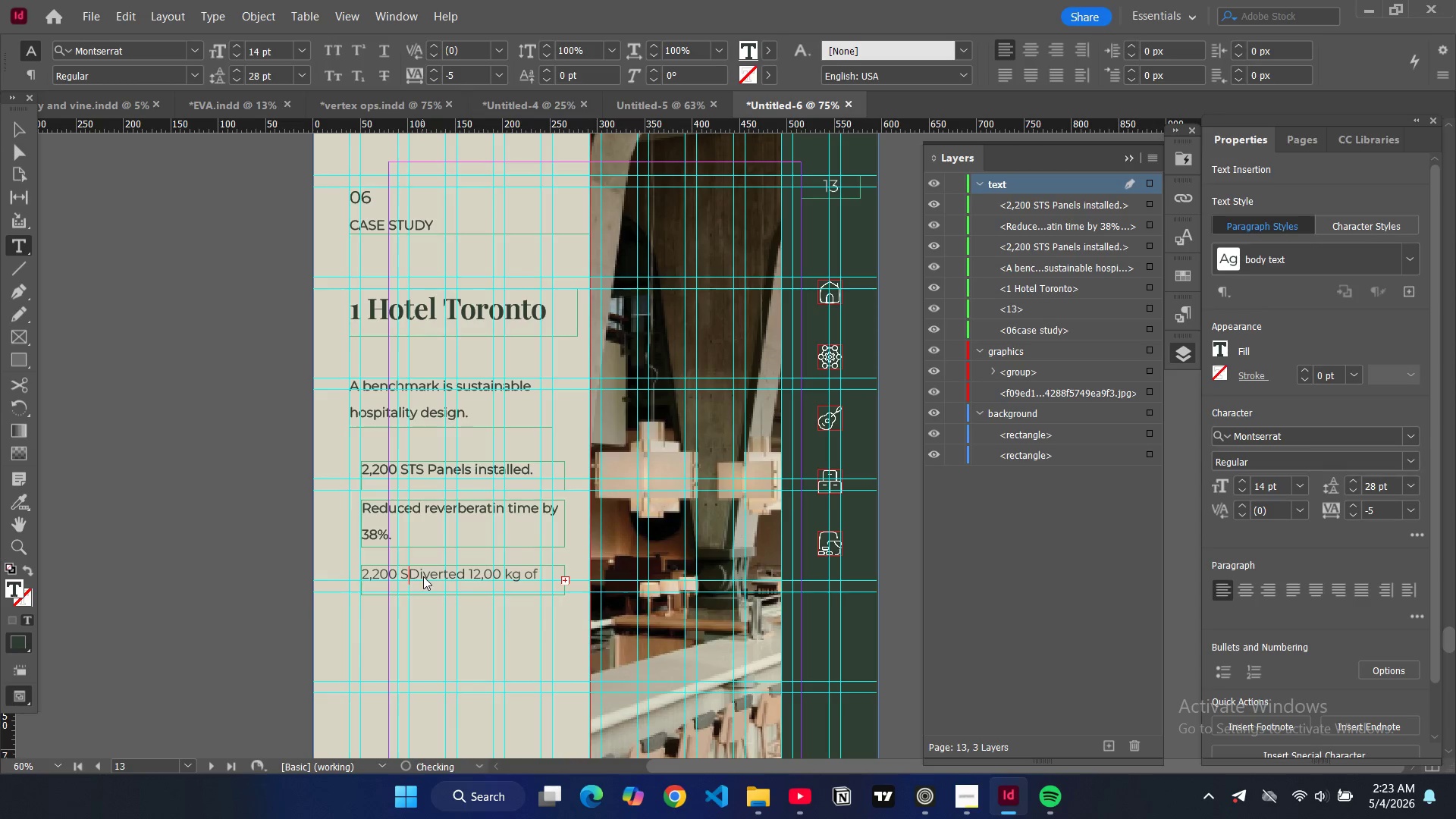 
key(Backspace)
 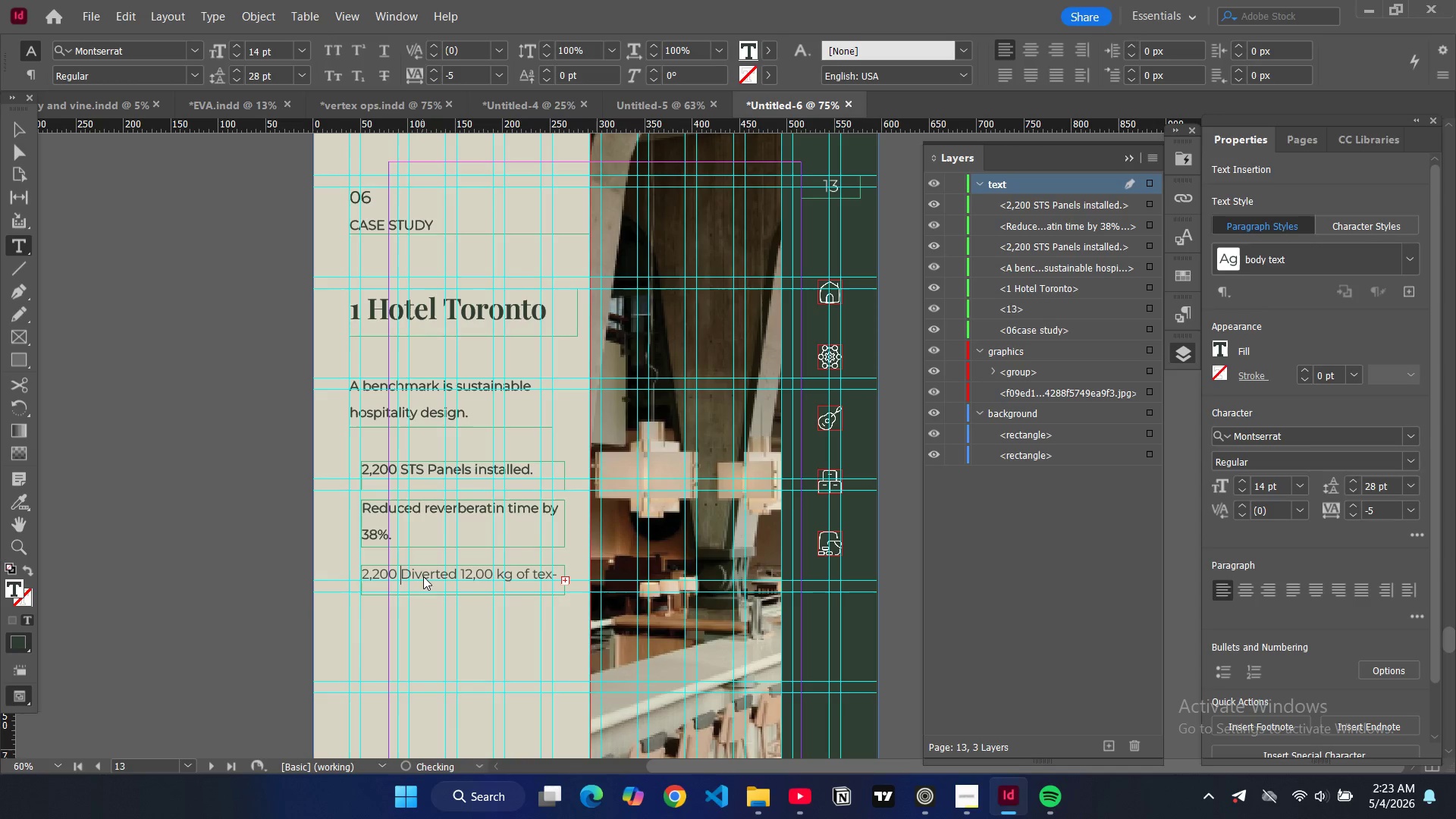 
key(Backspace)
 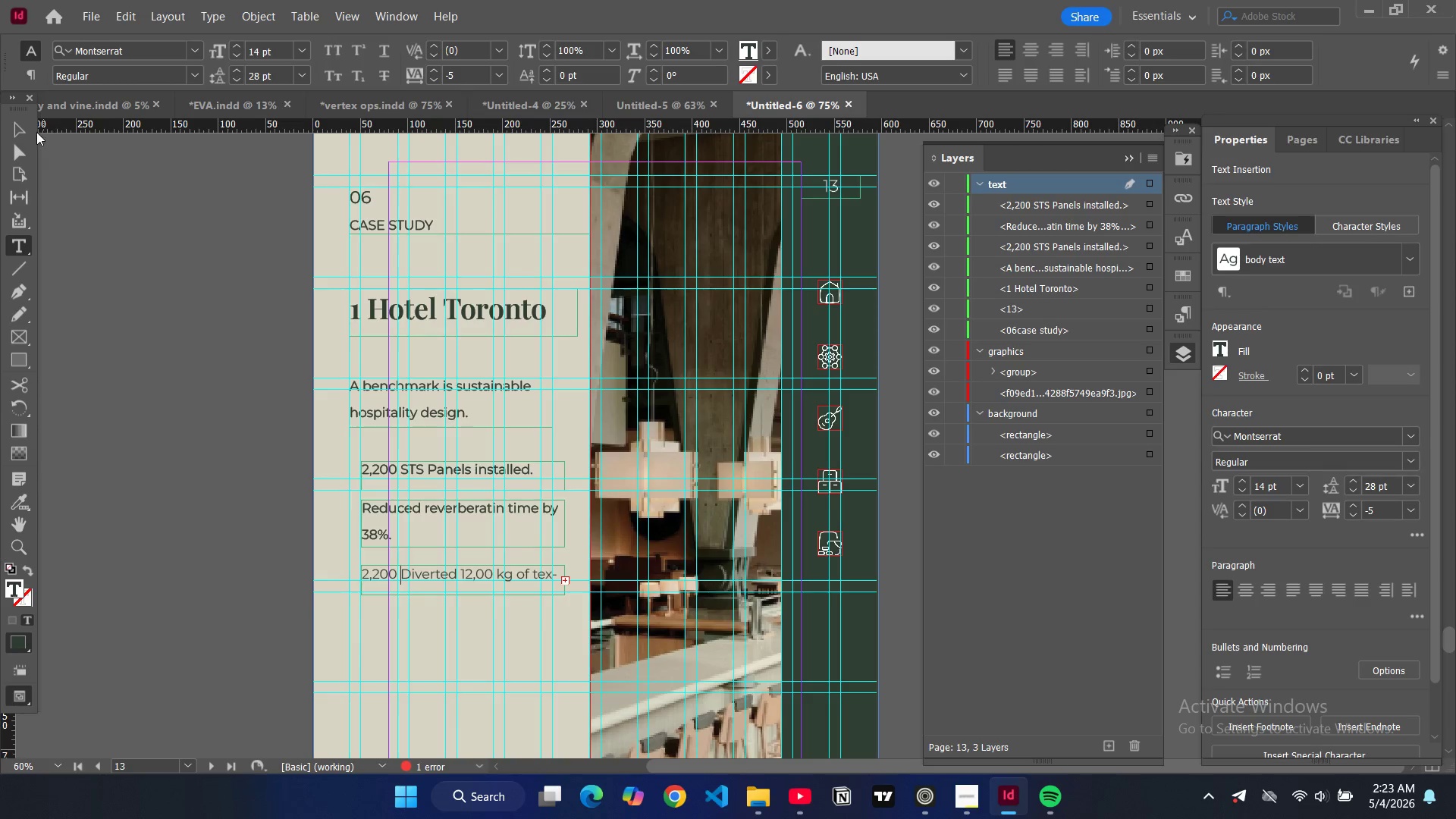 
left_click([17, 127])
 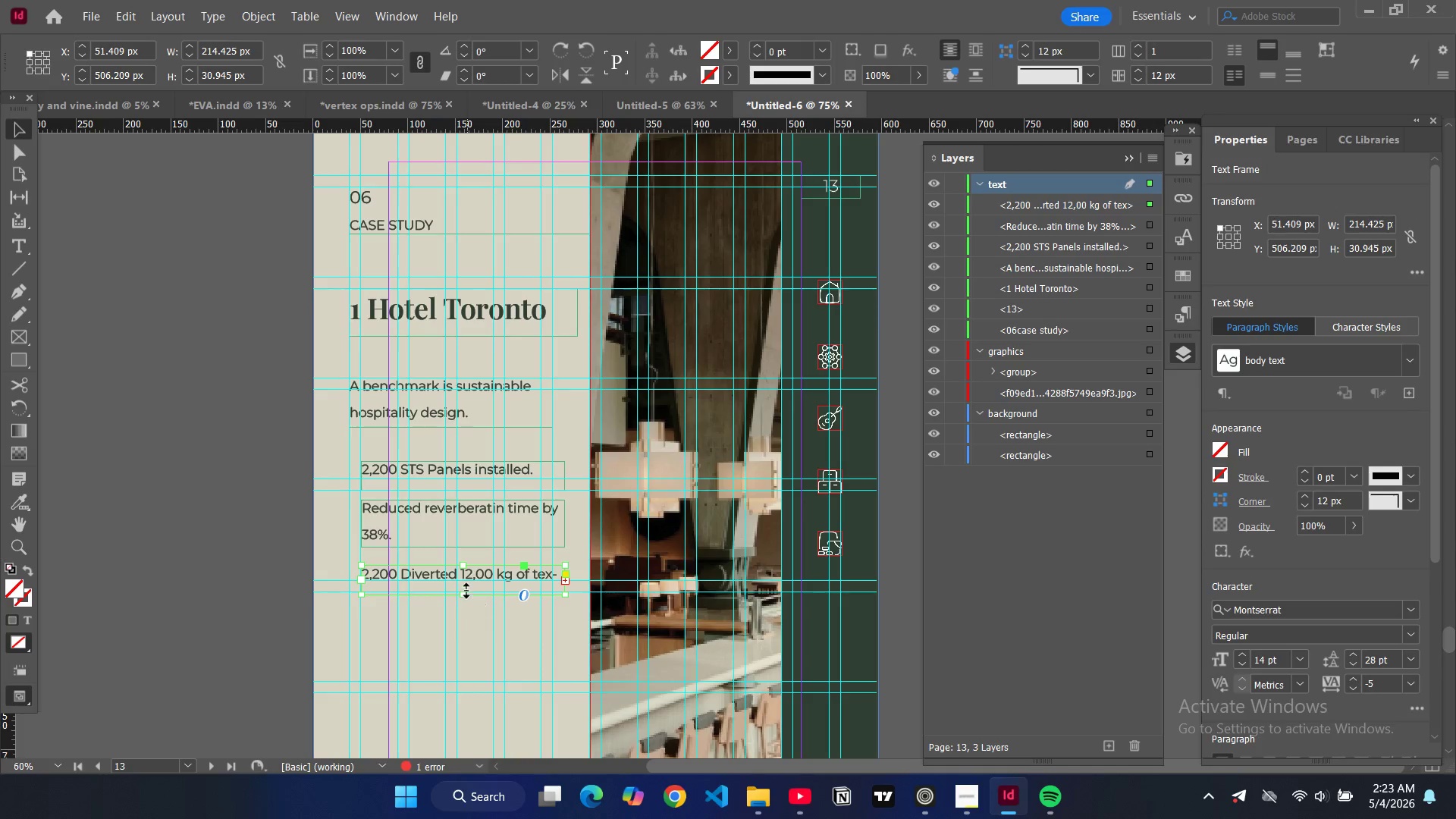 
left_click_drag(start_coordinate=[463, 598], to_coordinate=[466, 620])
 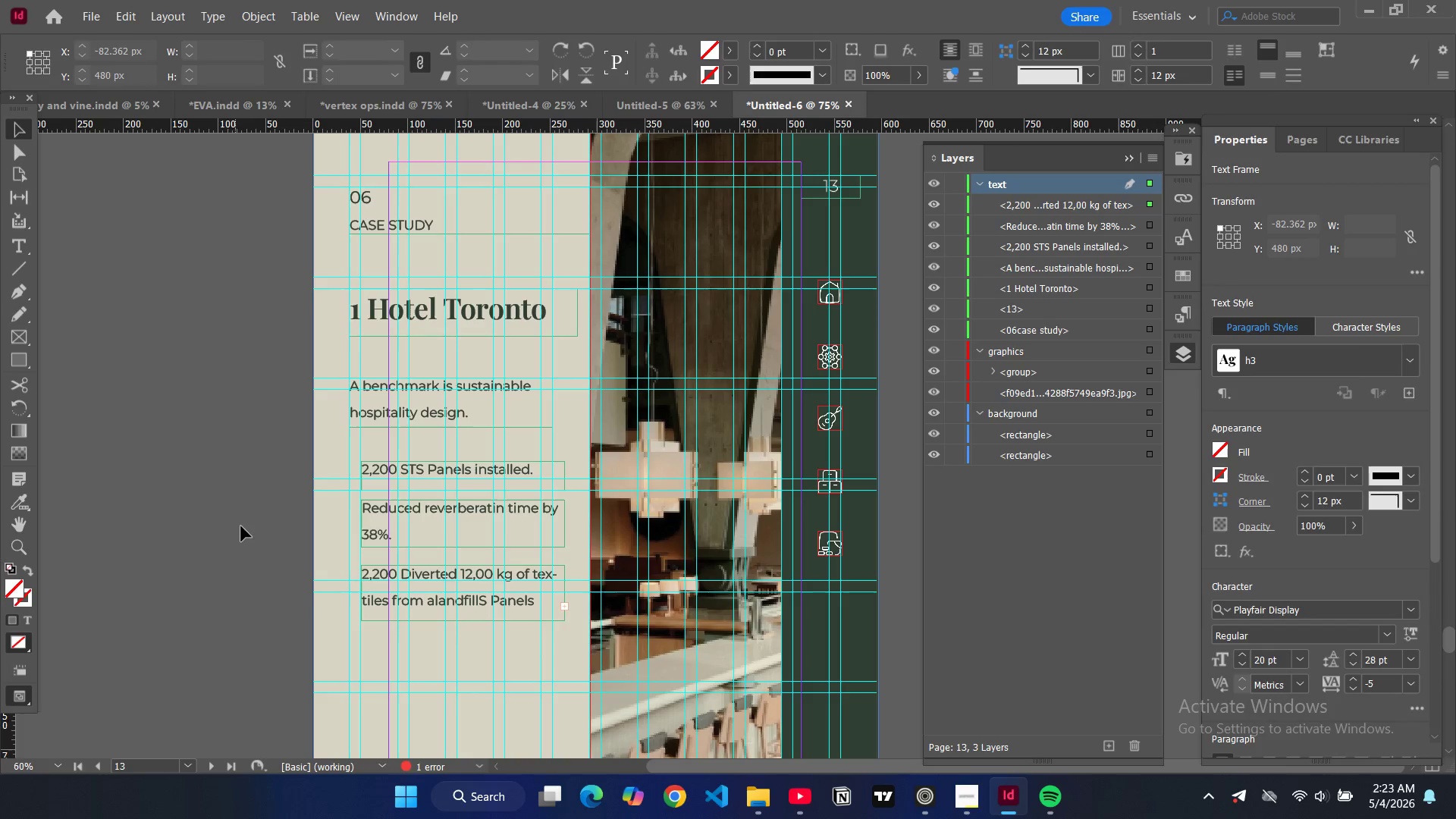 
key(W)
 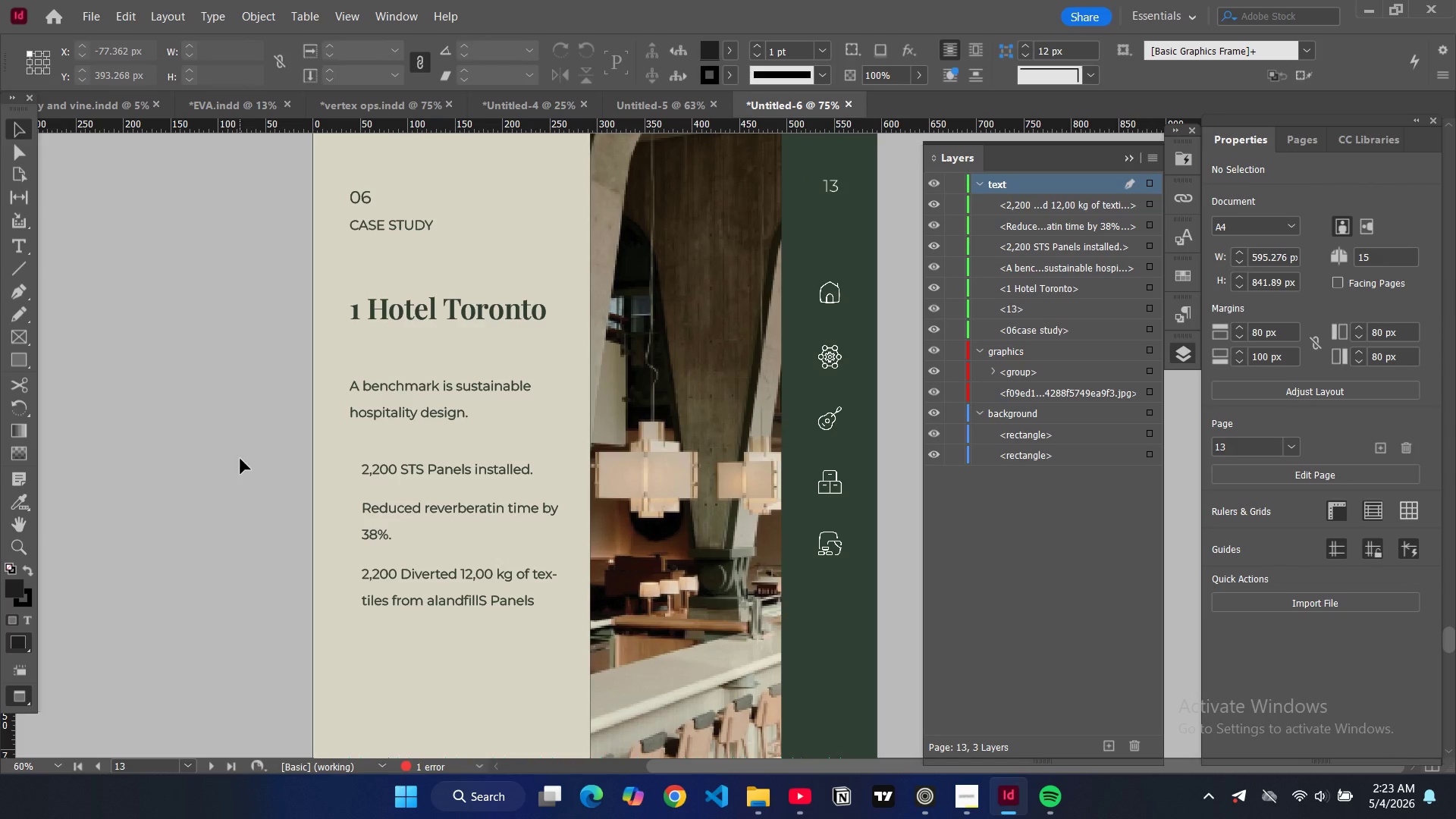 
key(W)
 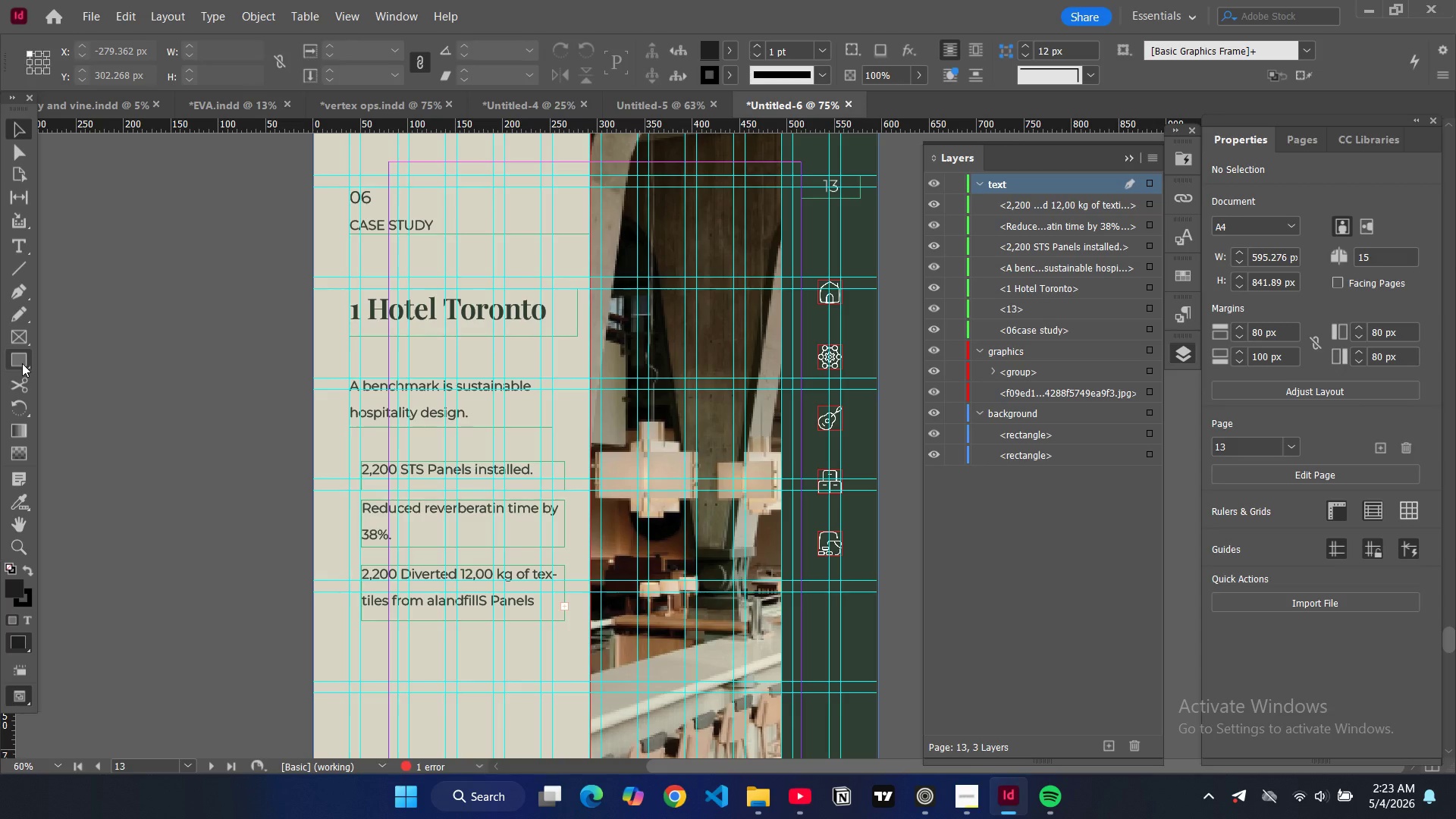 
left_click([76, 406])
 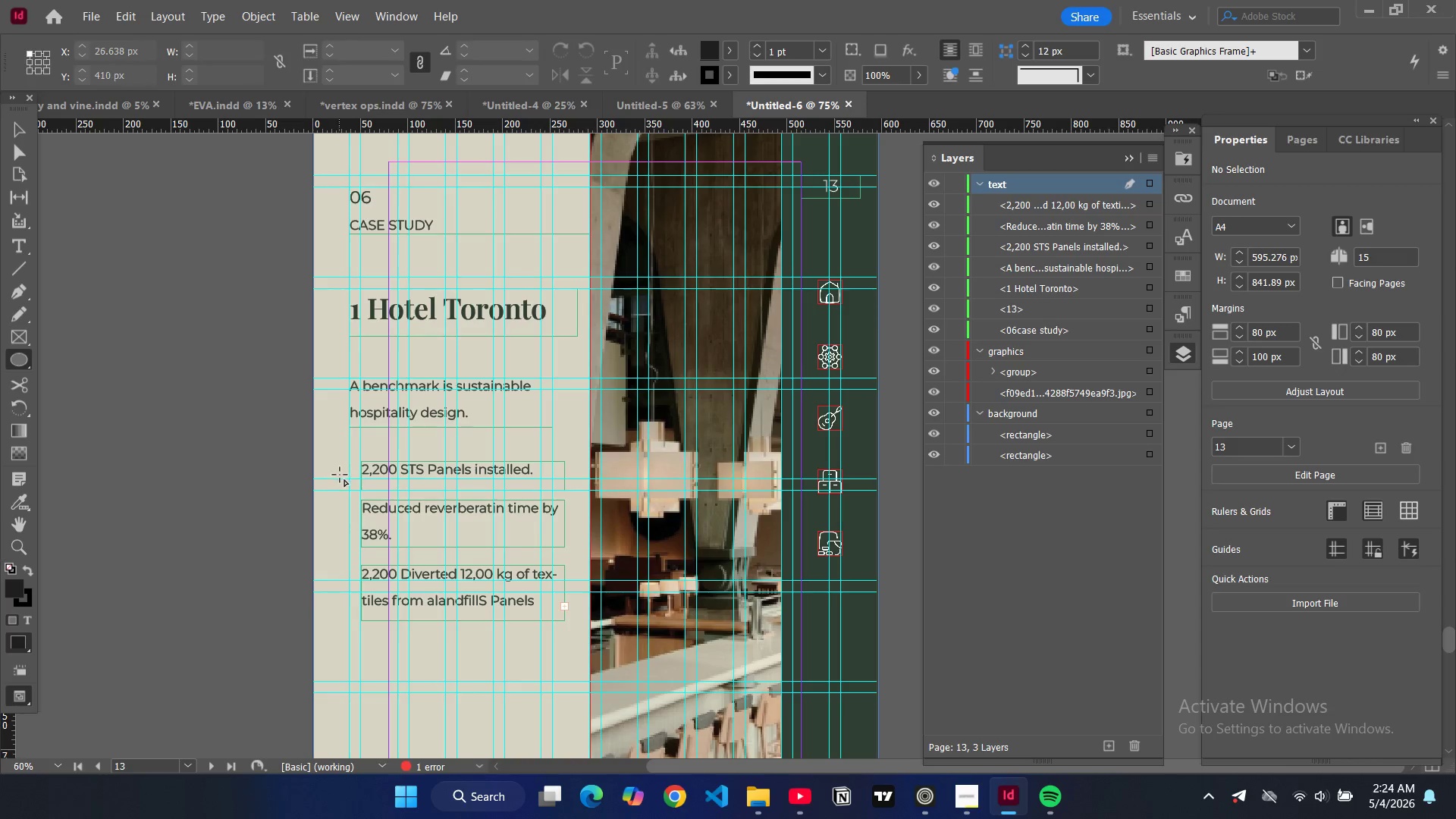 
left_click_drag(start_coordinate=[341, 469], to_coordinate=[357, 487])
 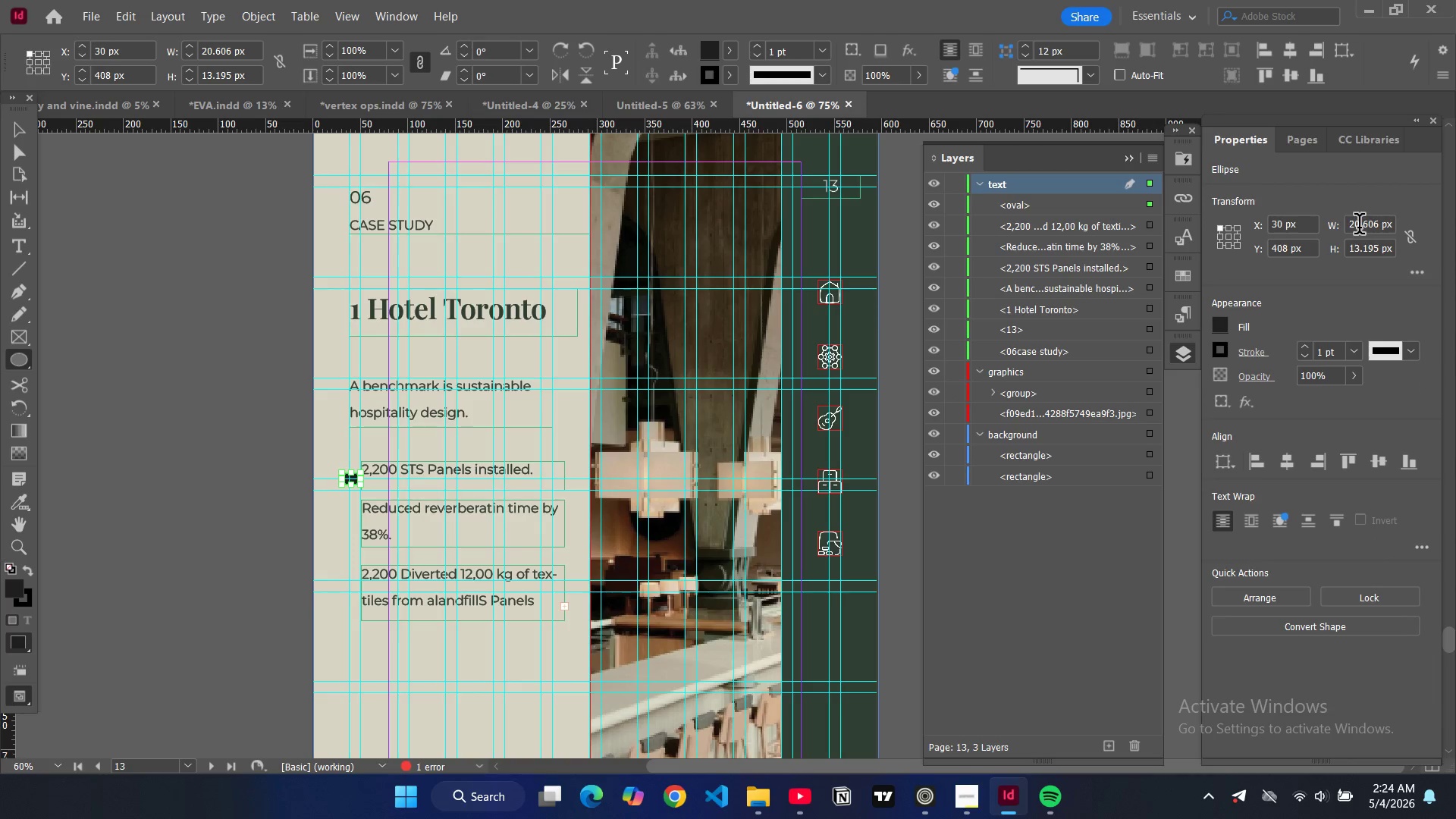 
double_click([1359, 227])
 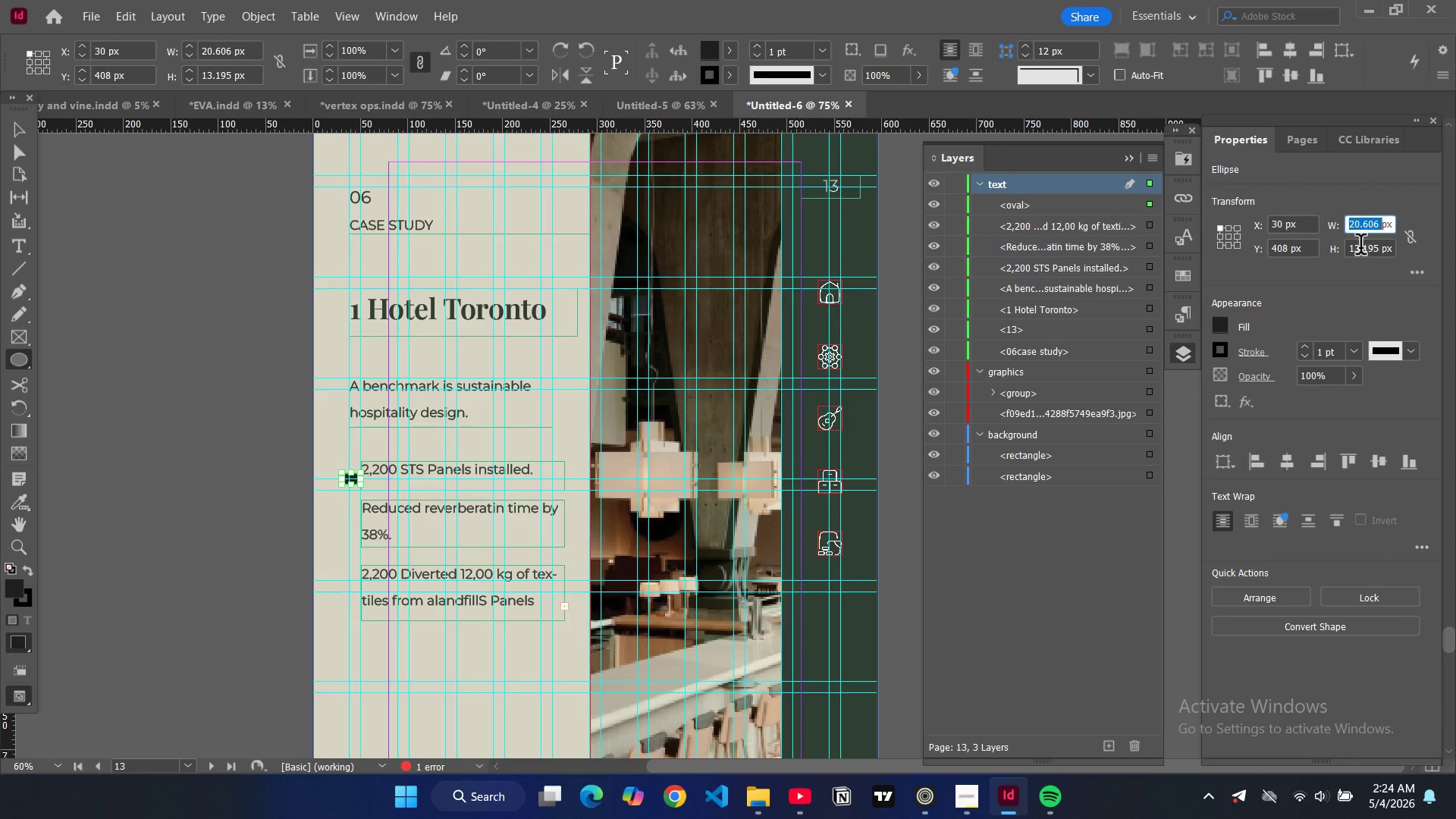 
key(2)
 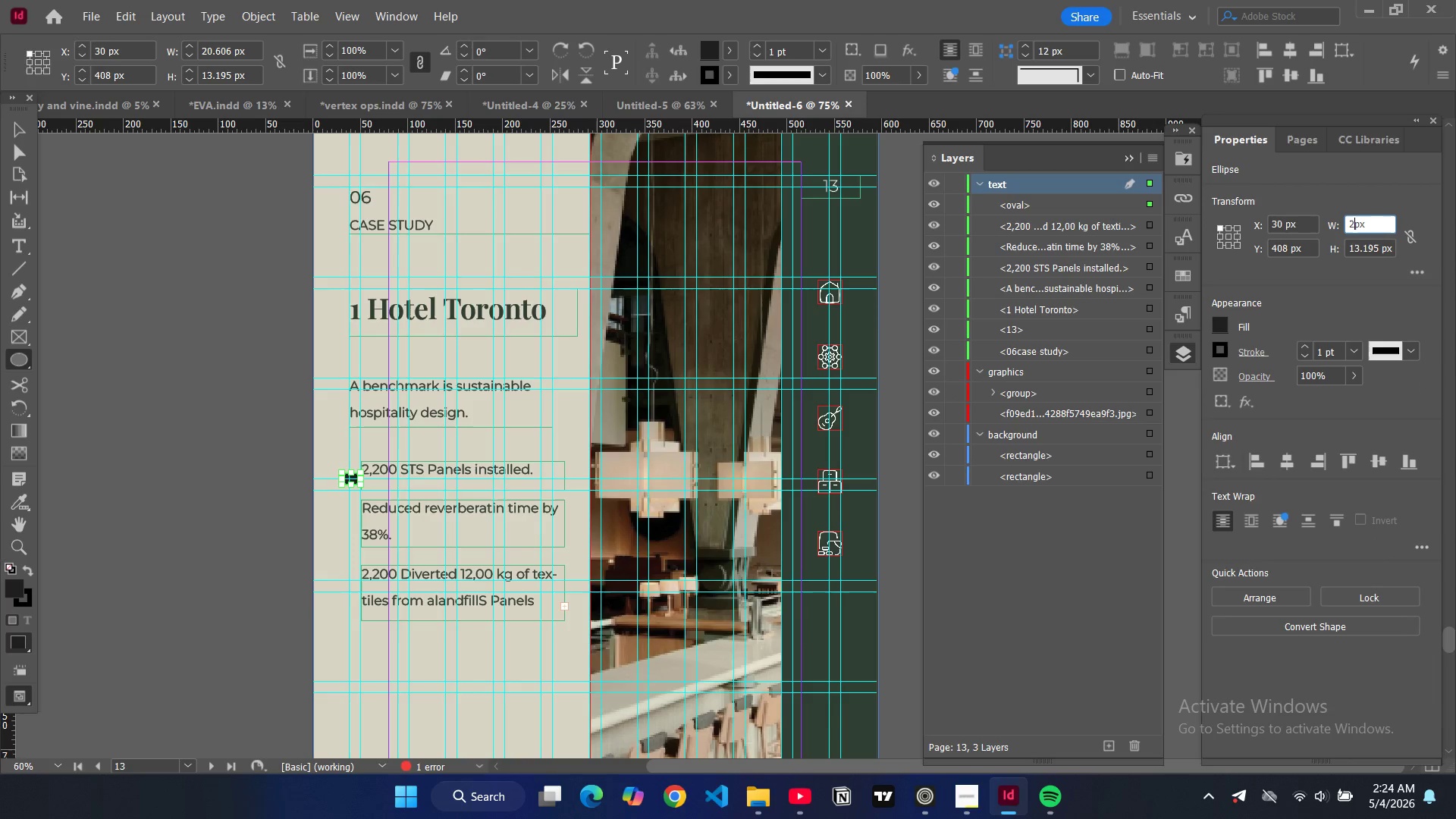 
key(0)
 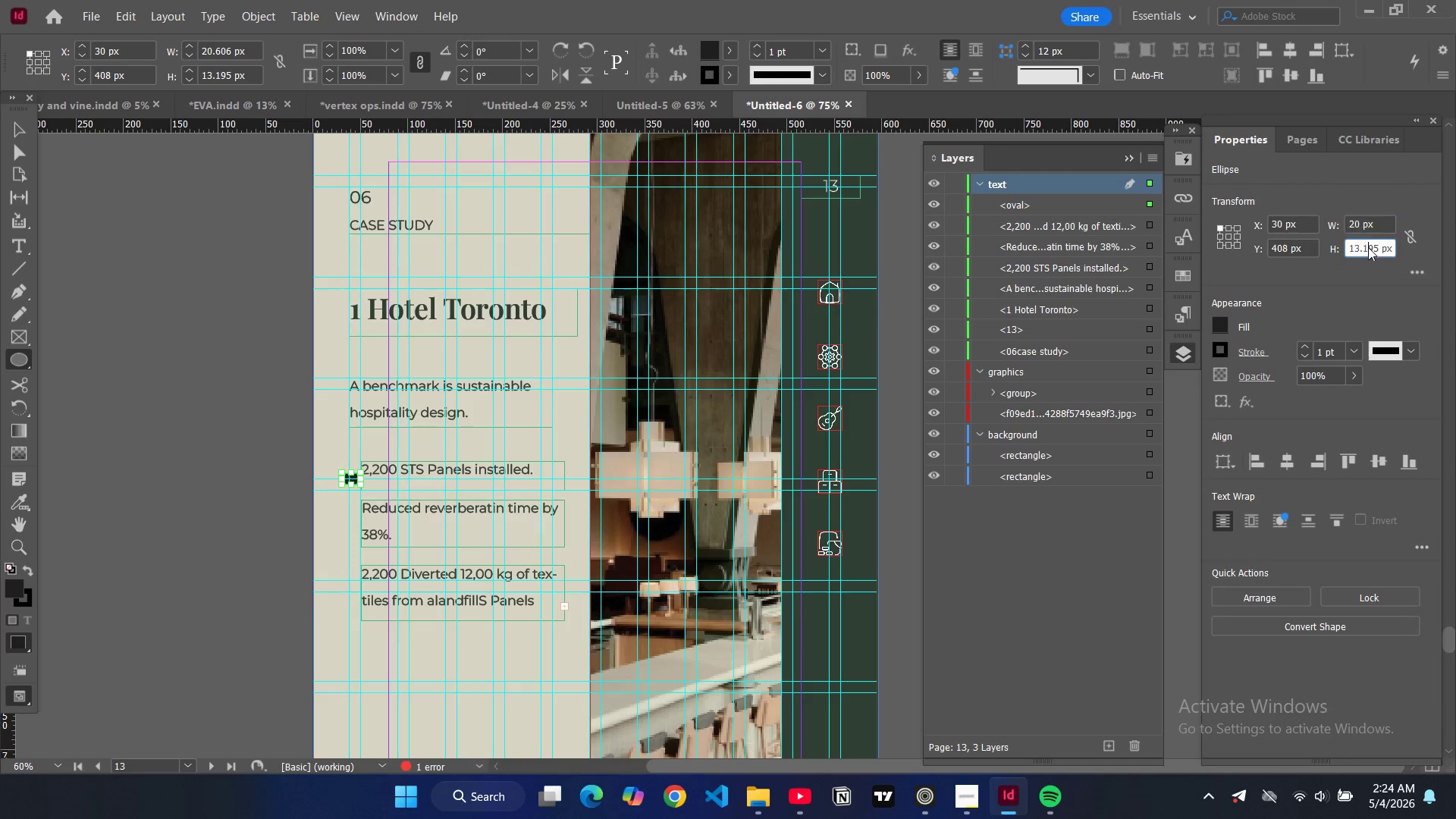 
double_click([1368, 247])
 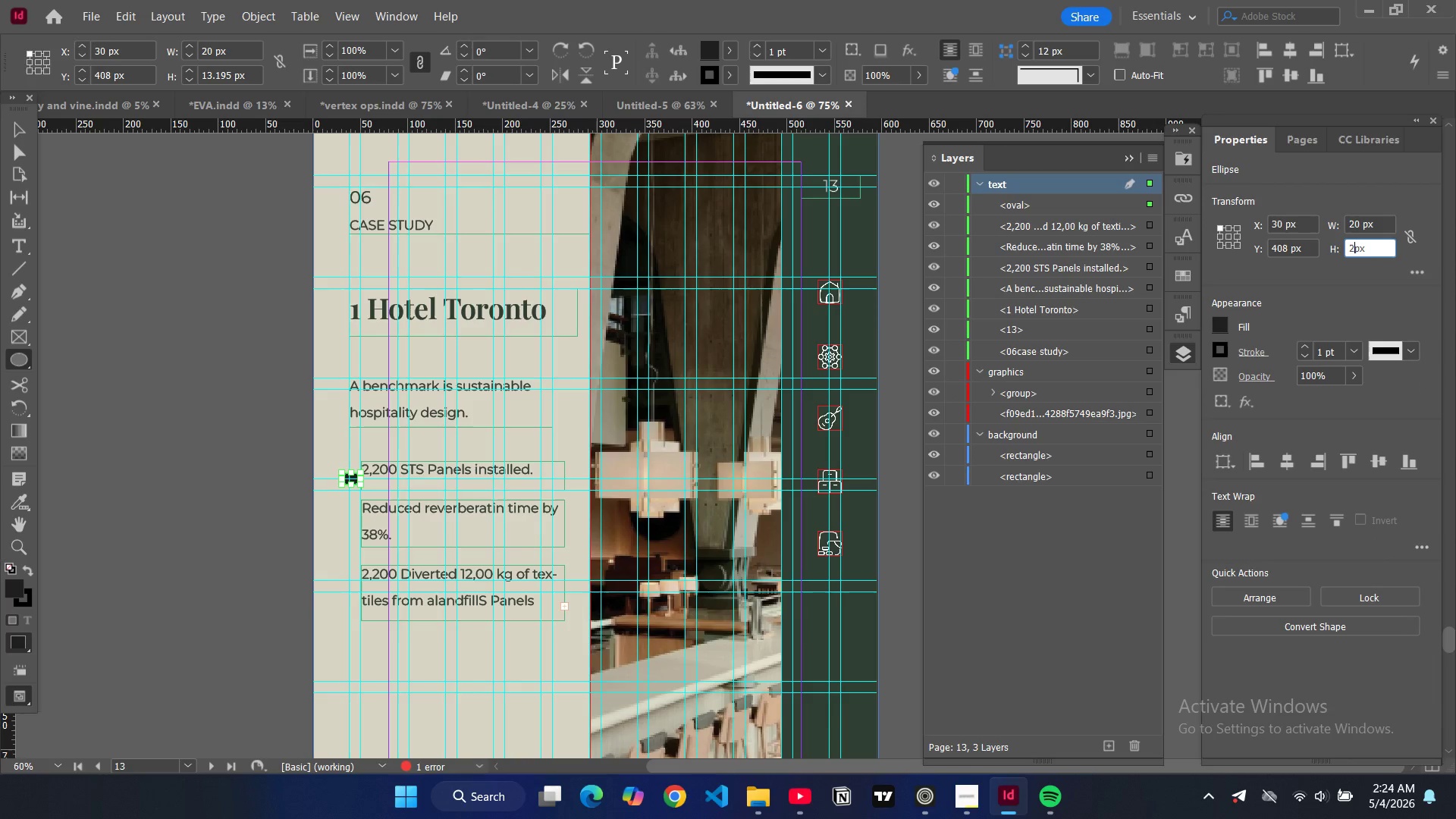 
type(20)
 